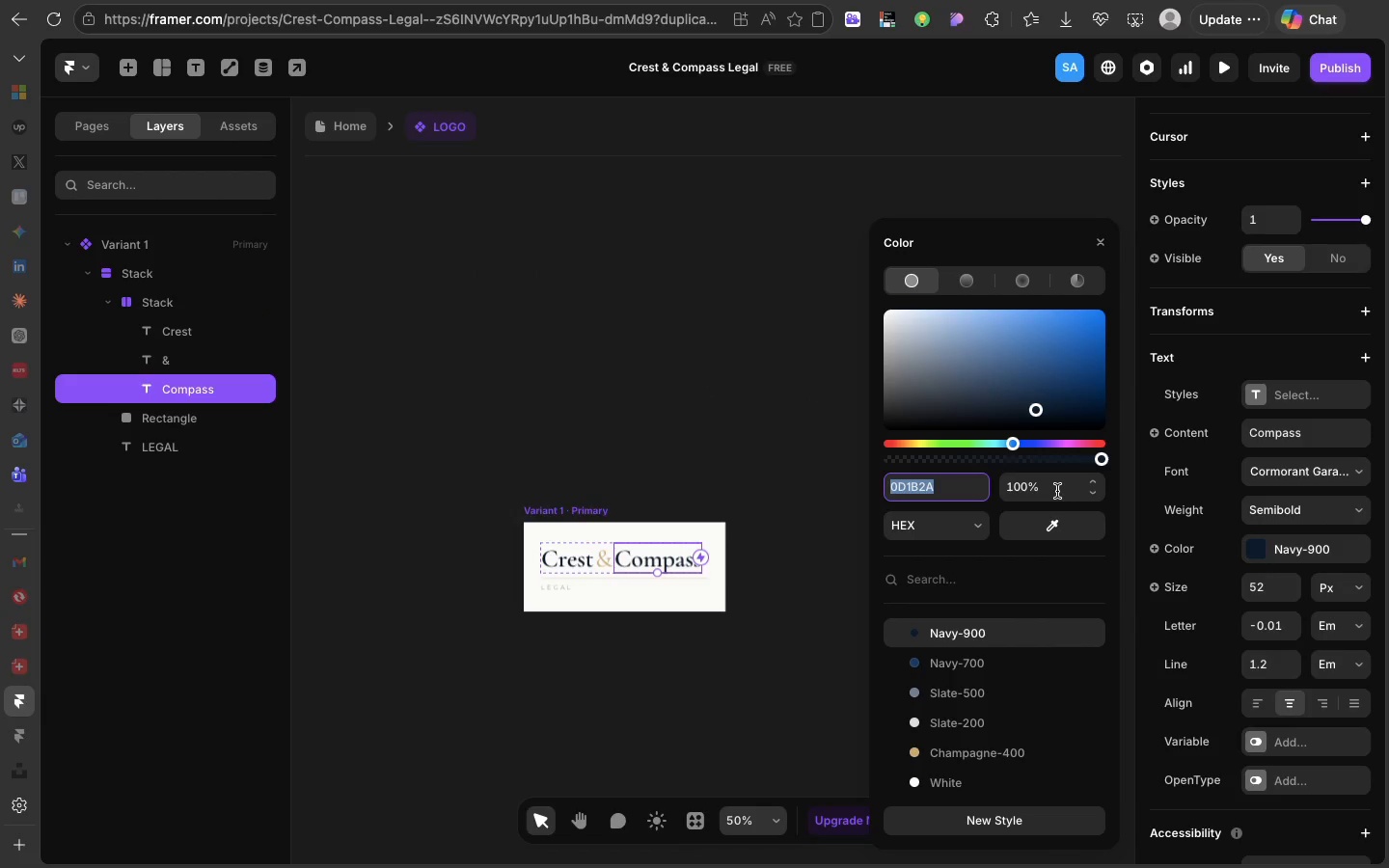 
key(T)
 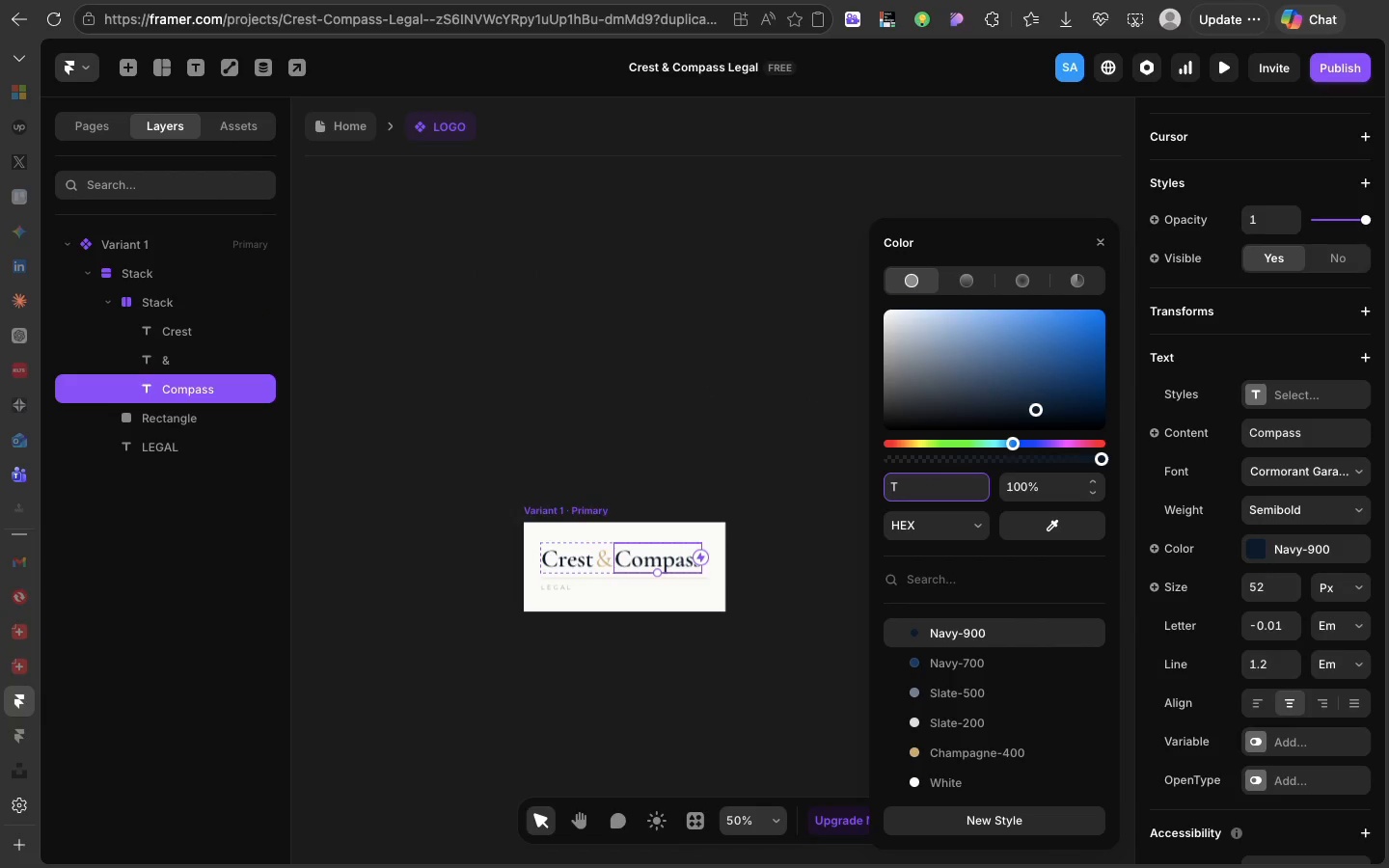 
hold_key(key=Backspace, duration=0.51)
 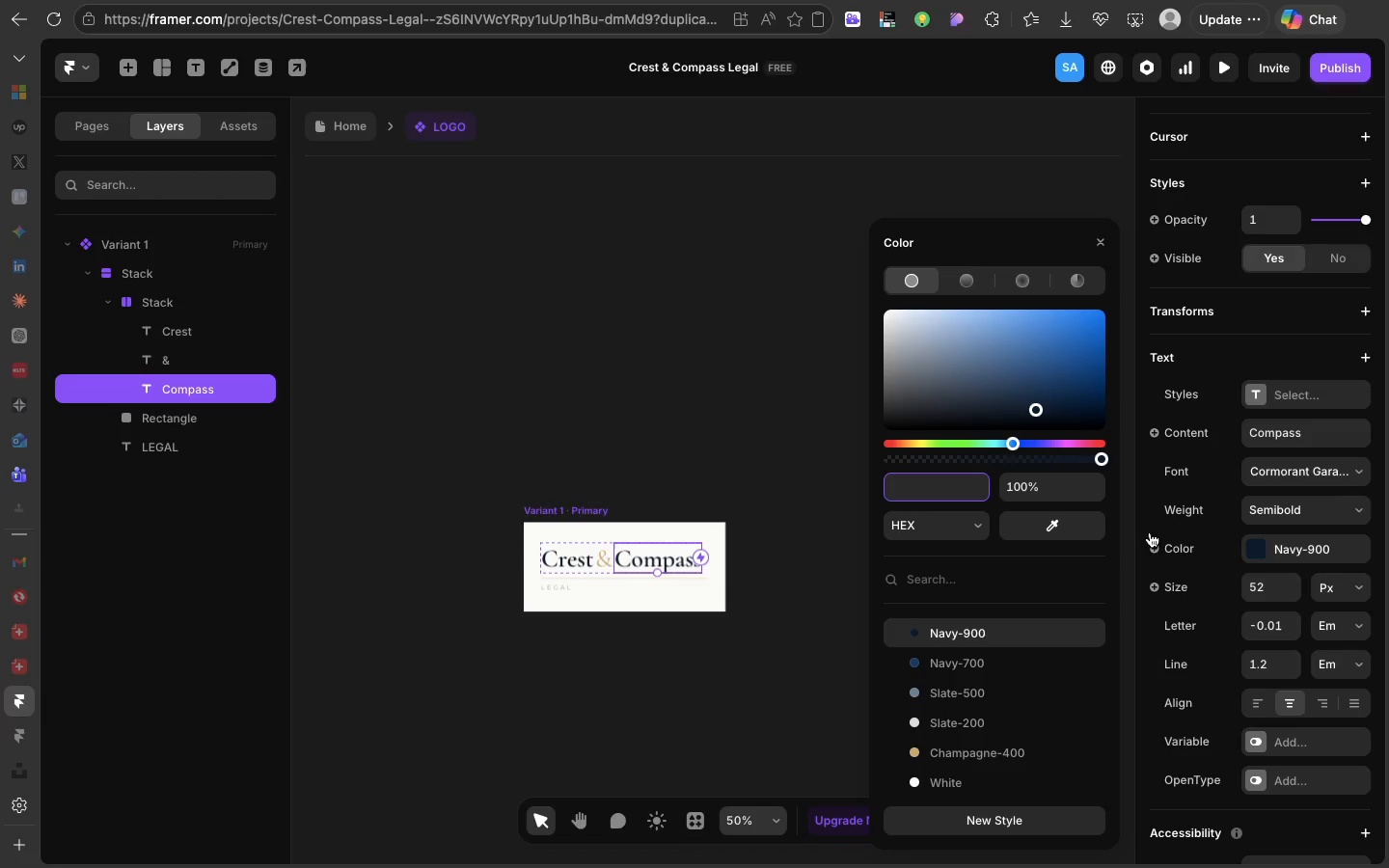 
left_click([1160, 557])
 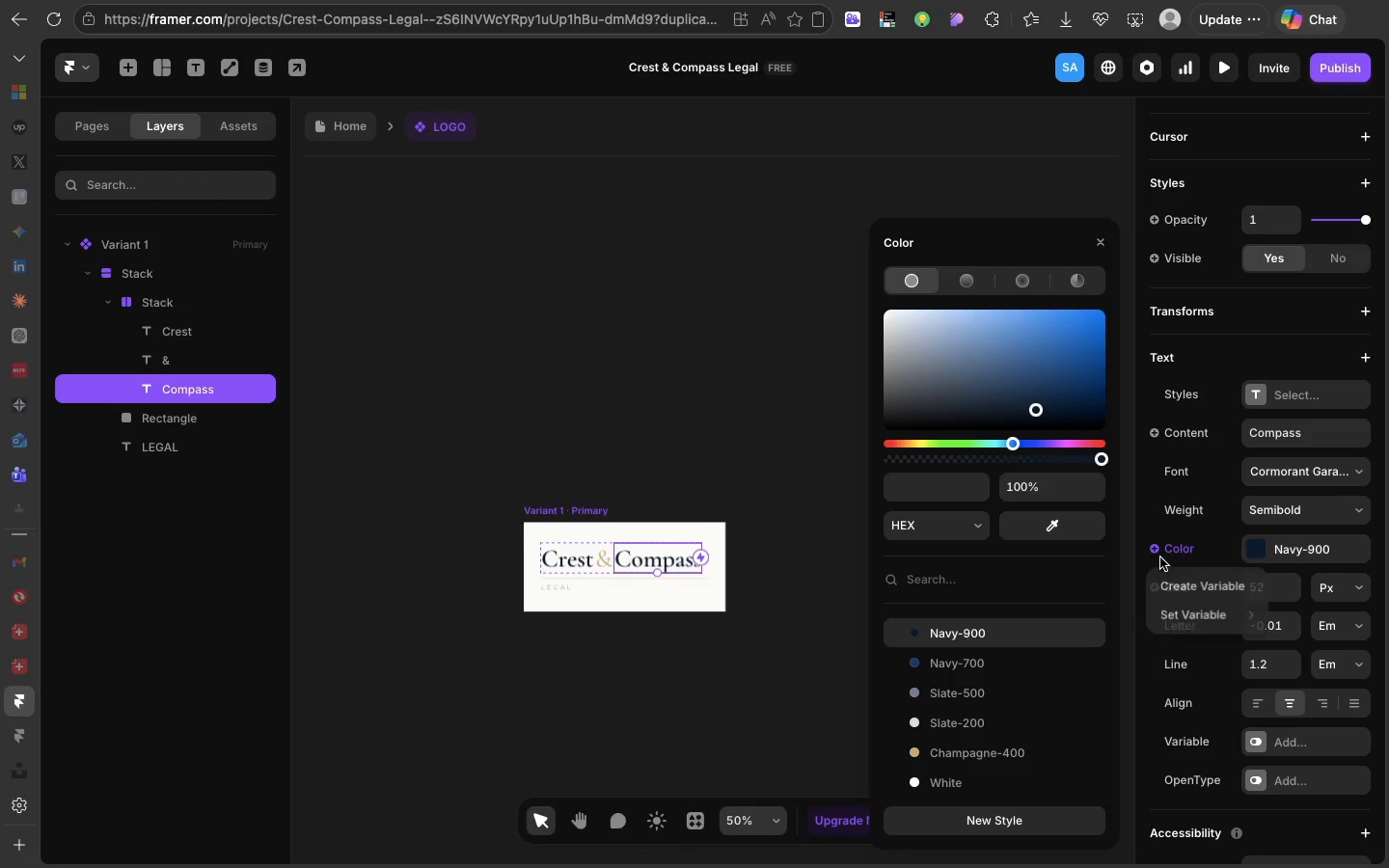 
mouse_move([1163, 572])
 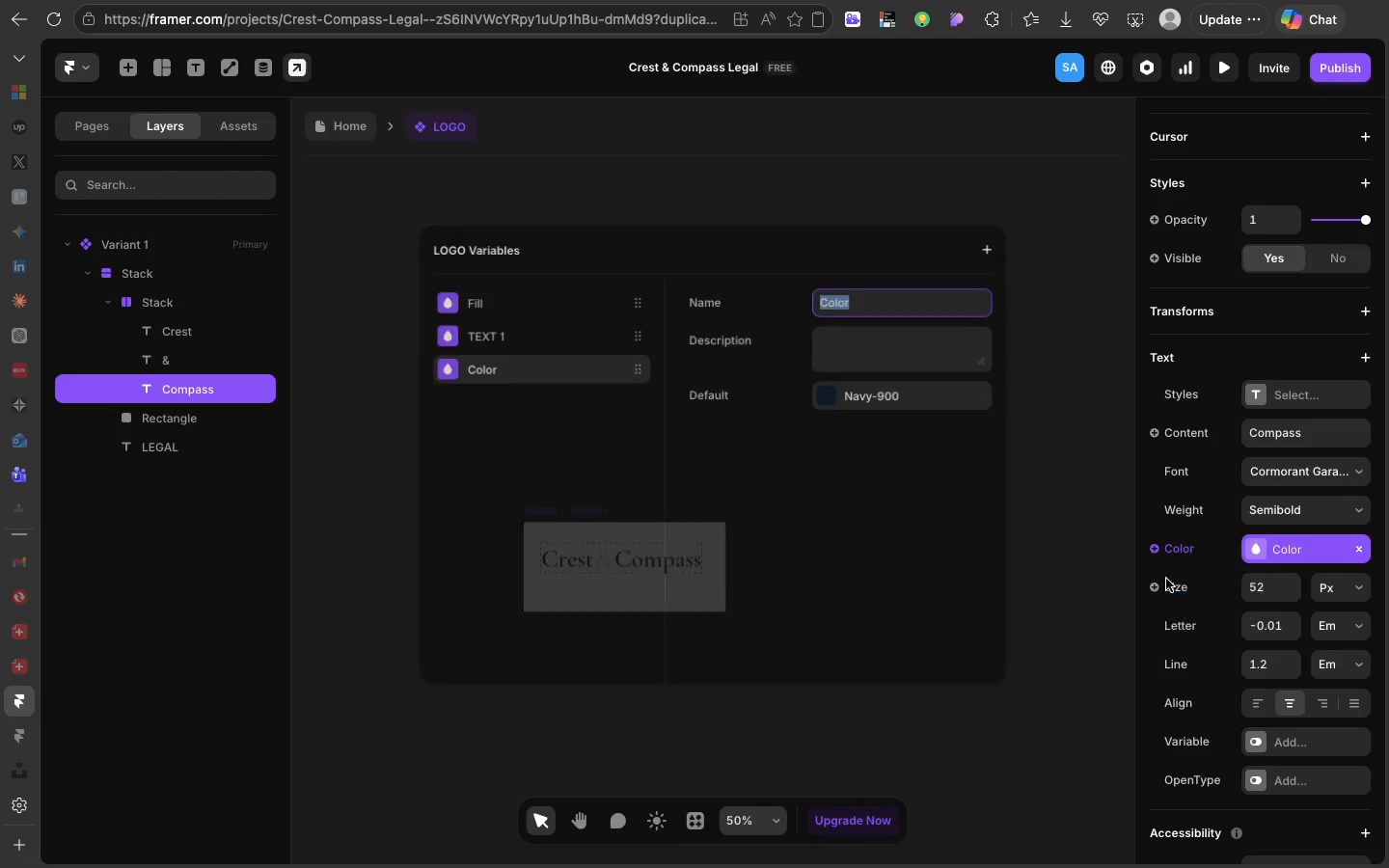 
left_click([1166, 579])
 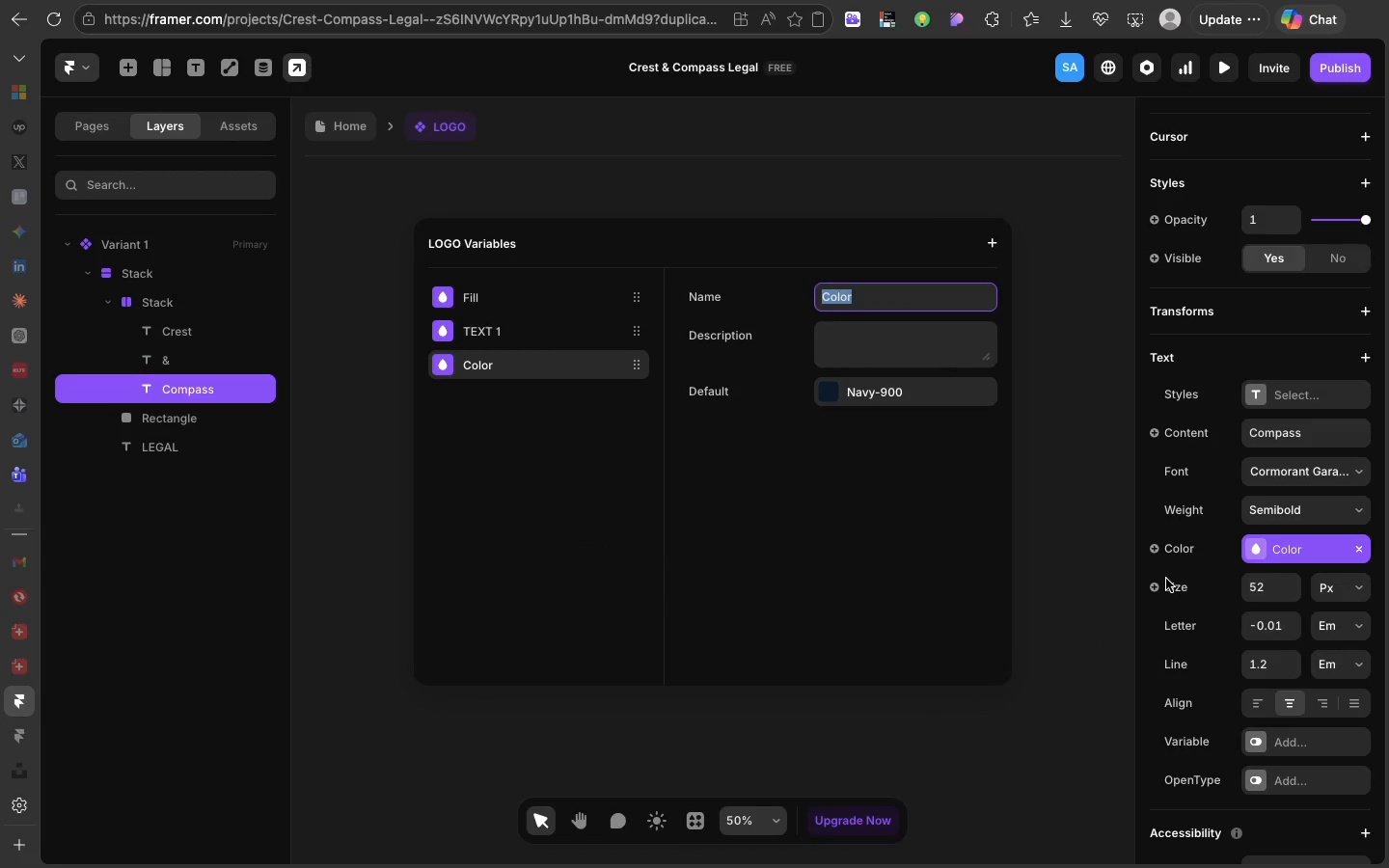 
type(TEXT 2)
 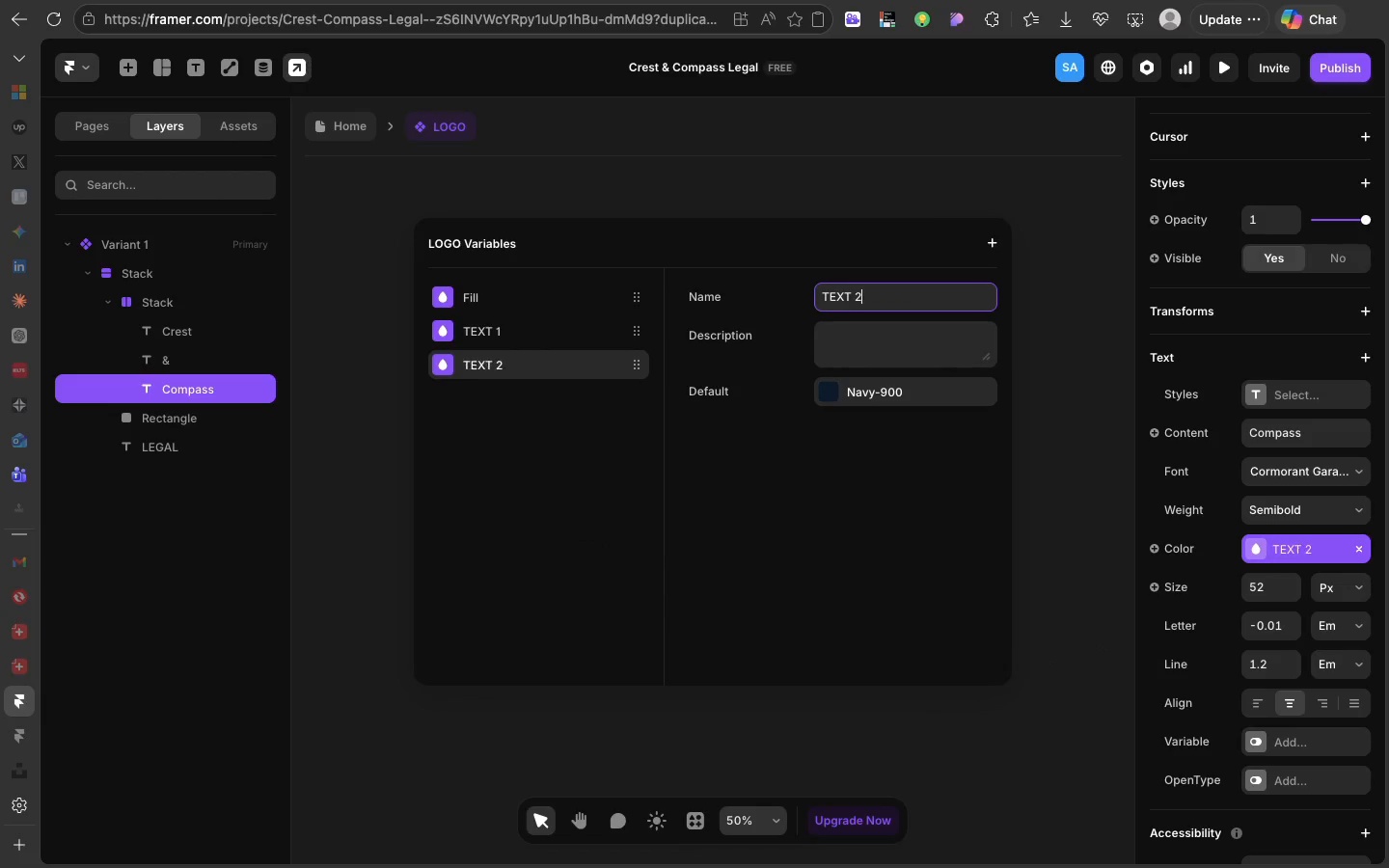 
key(Enter)
 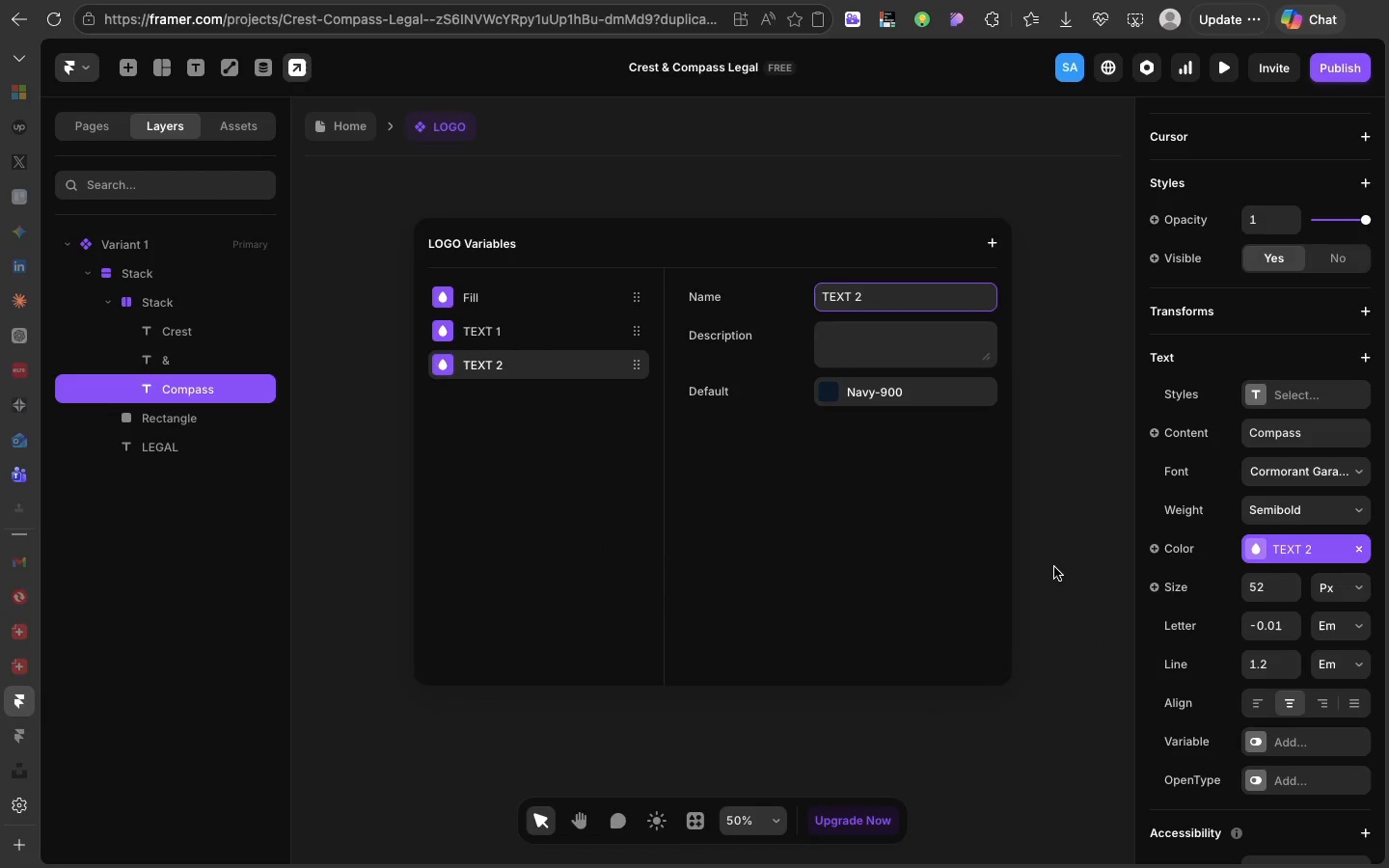 
left_click([1055, 566])
 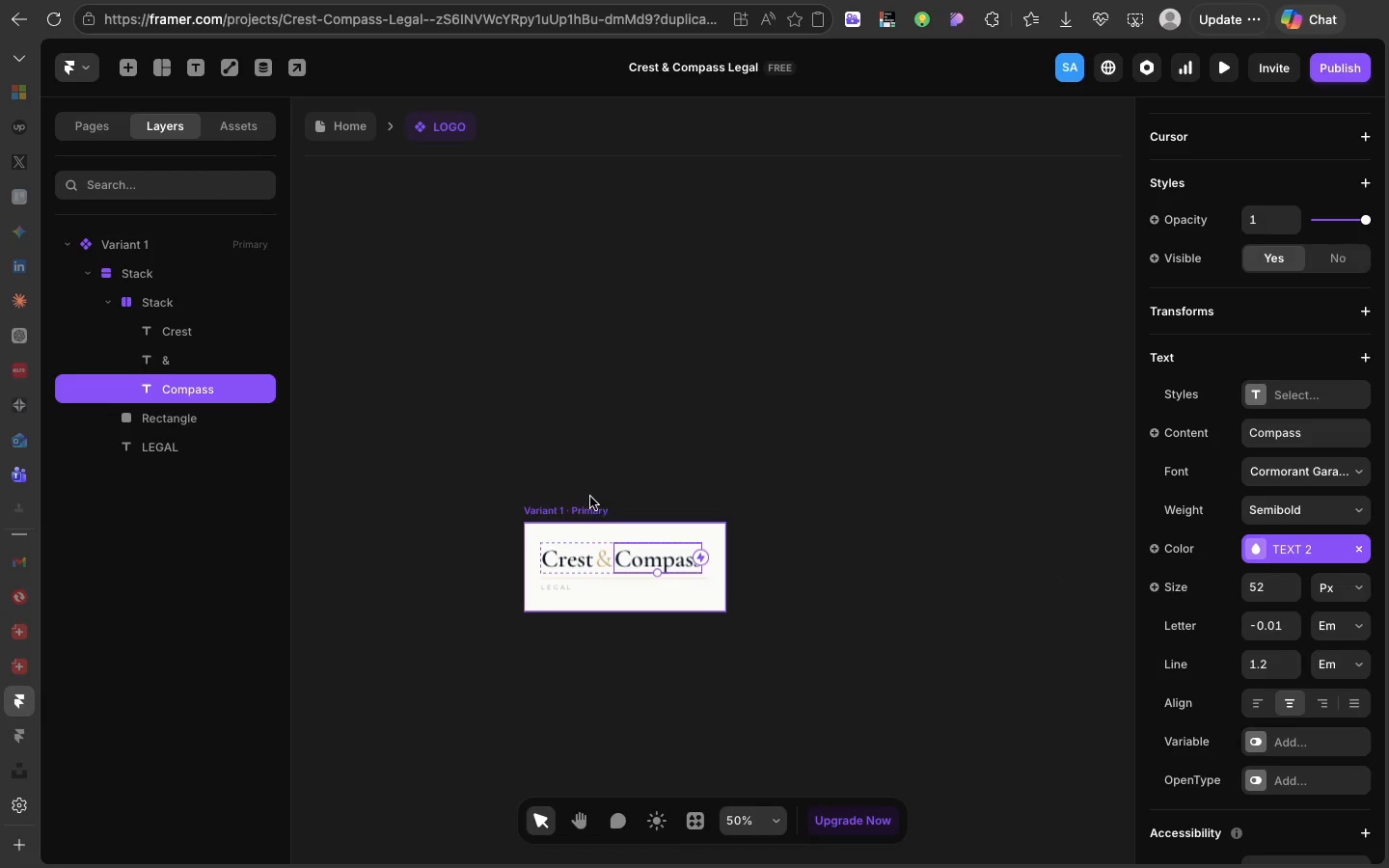 
left_click([590, 497])
 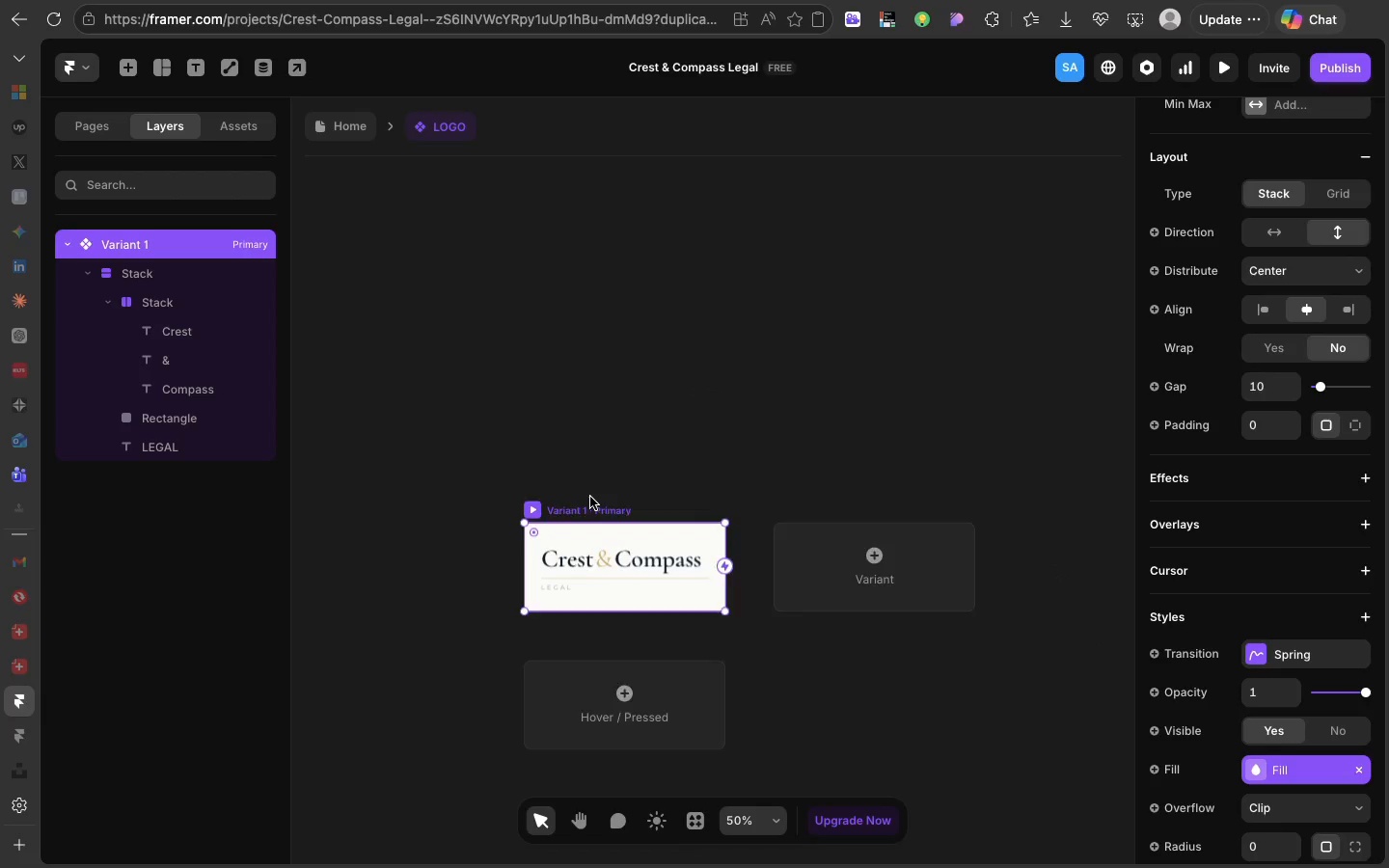 
scroll: coordinate [590, 497], scroll_direction: down, amount: 18.0
 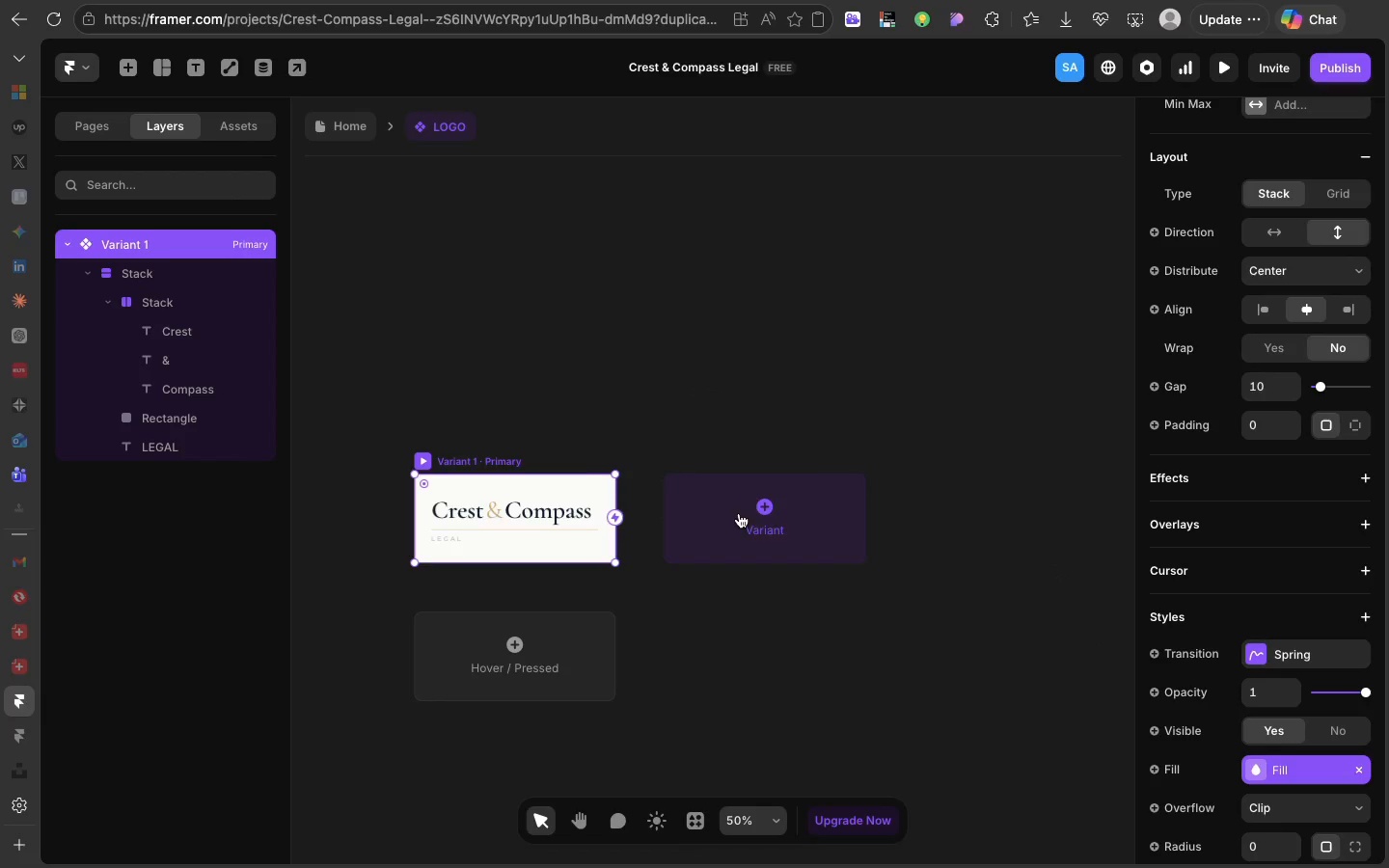 
left_click([740, 513])
 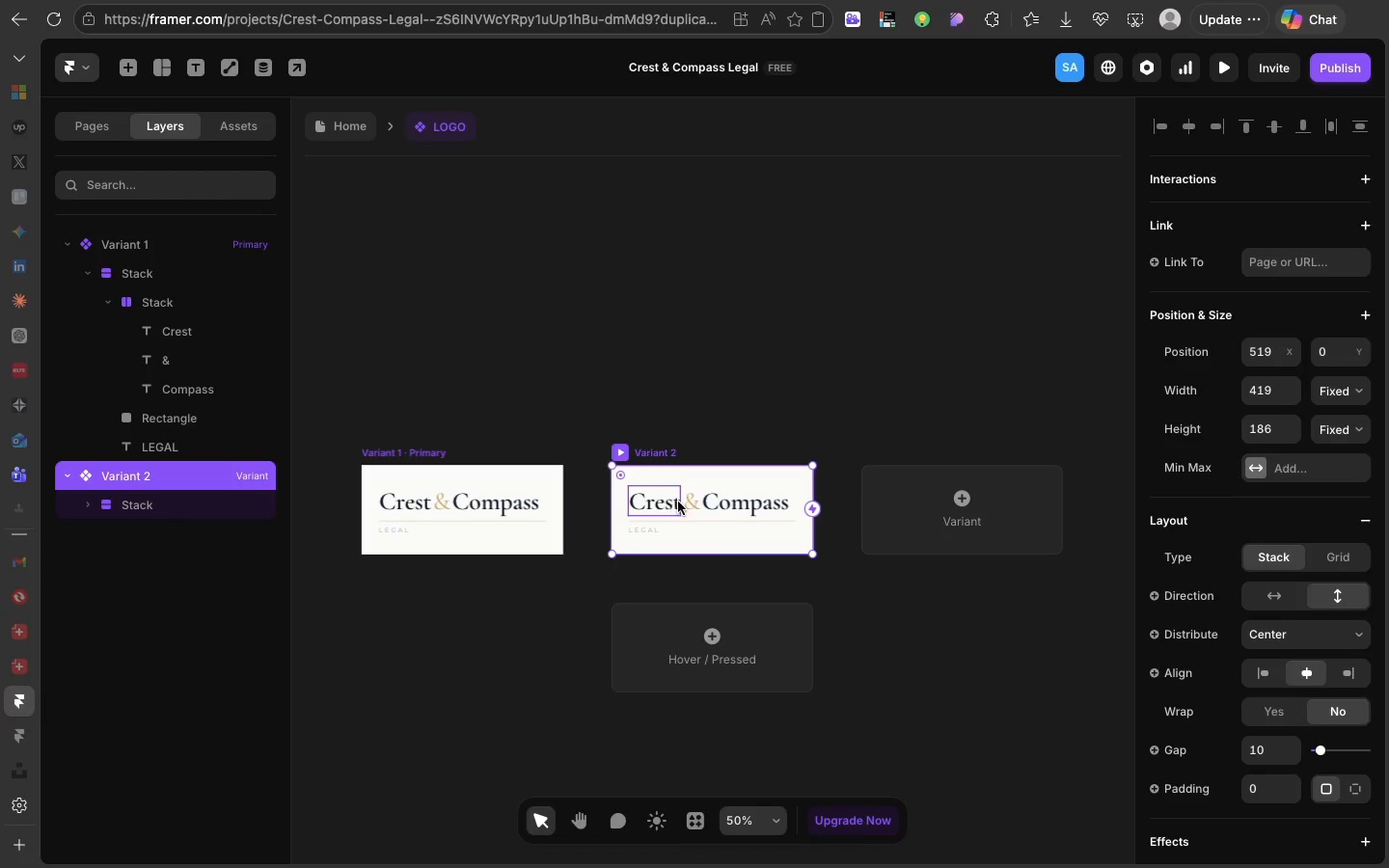 
left_click([691, 502])
 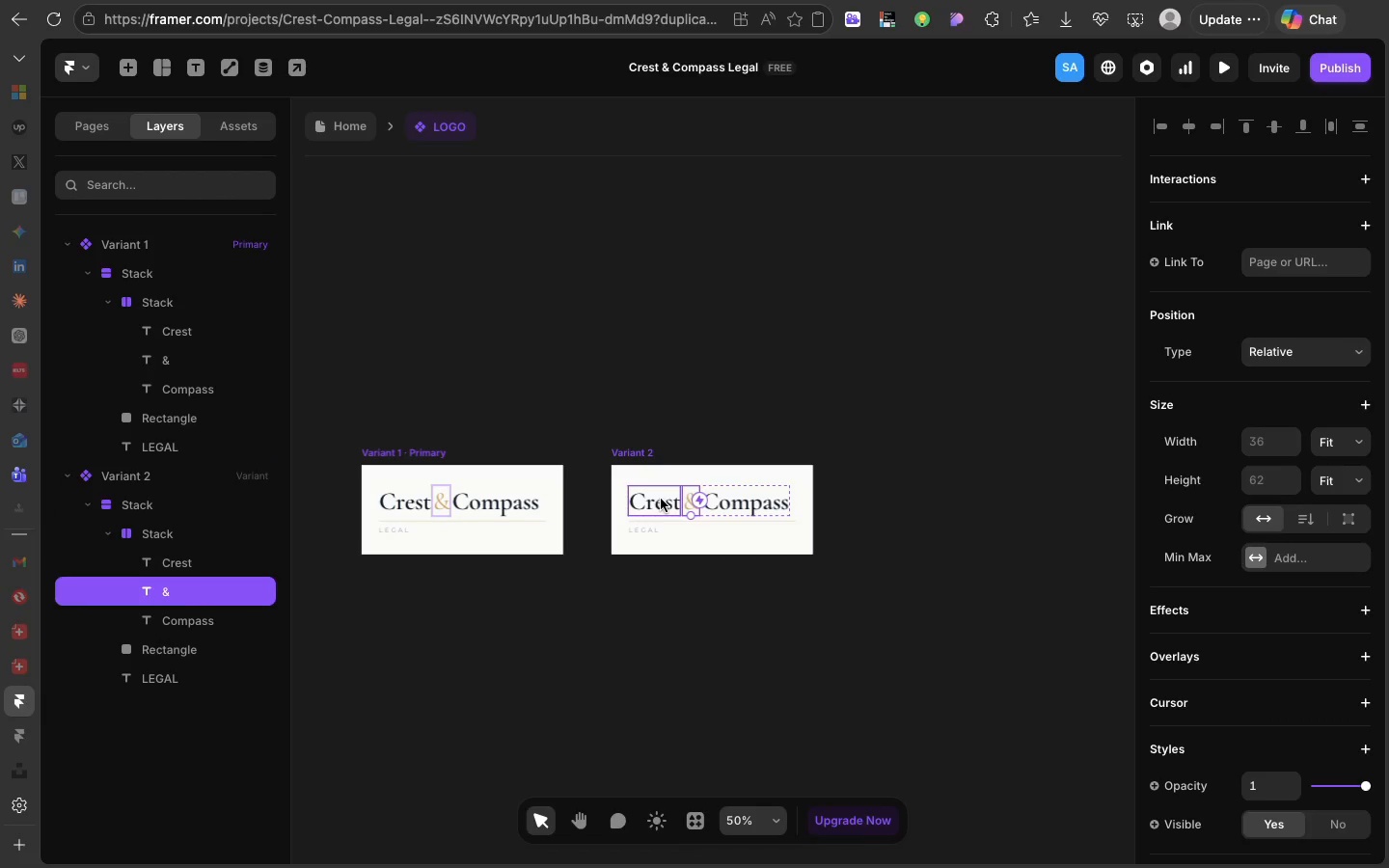 
double_click([661, 499])
 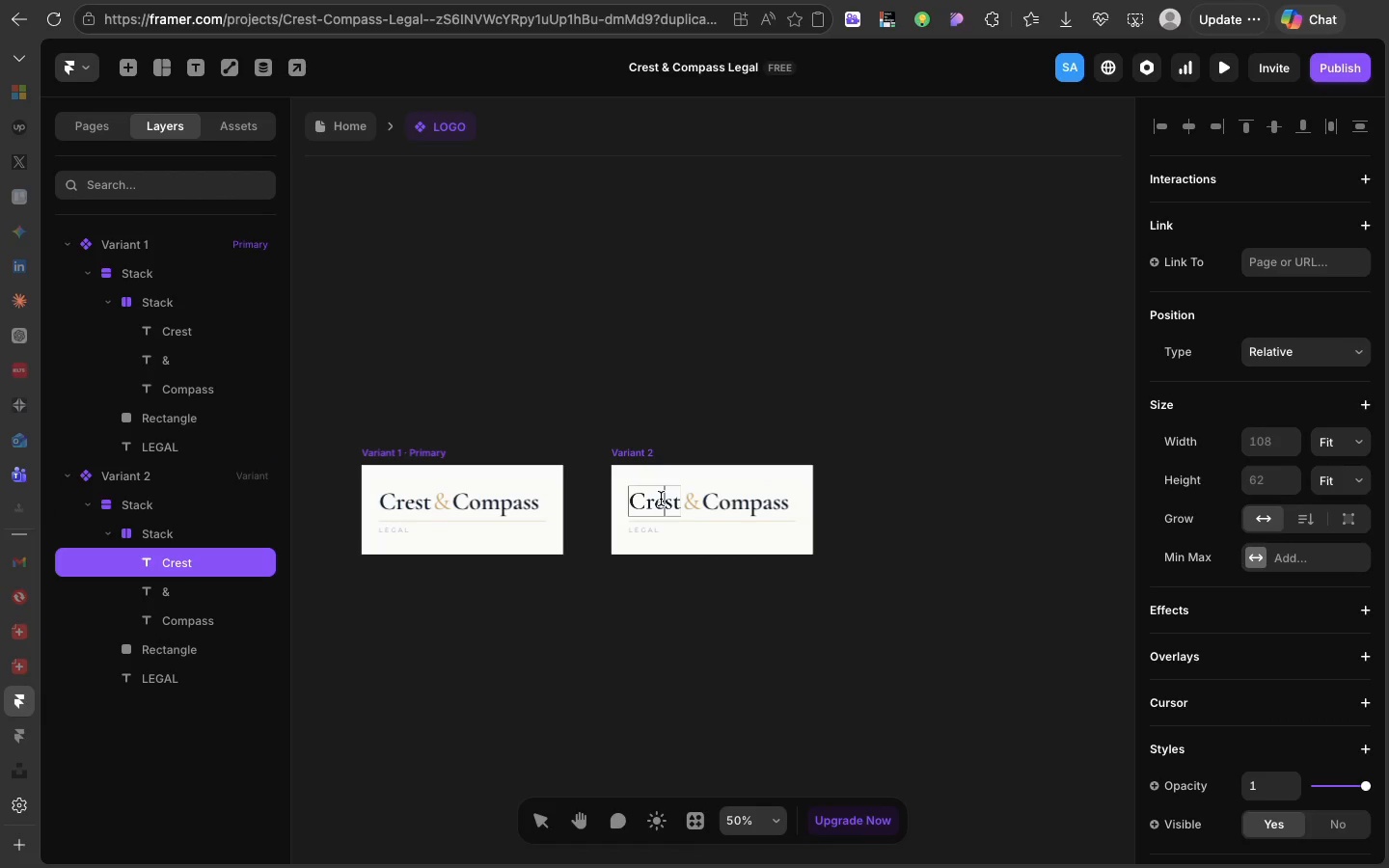 
double_click([661, 499])
 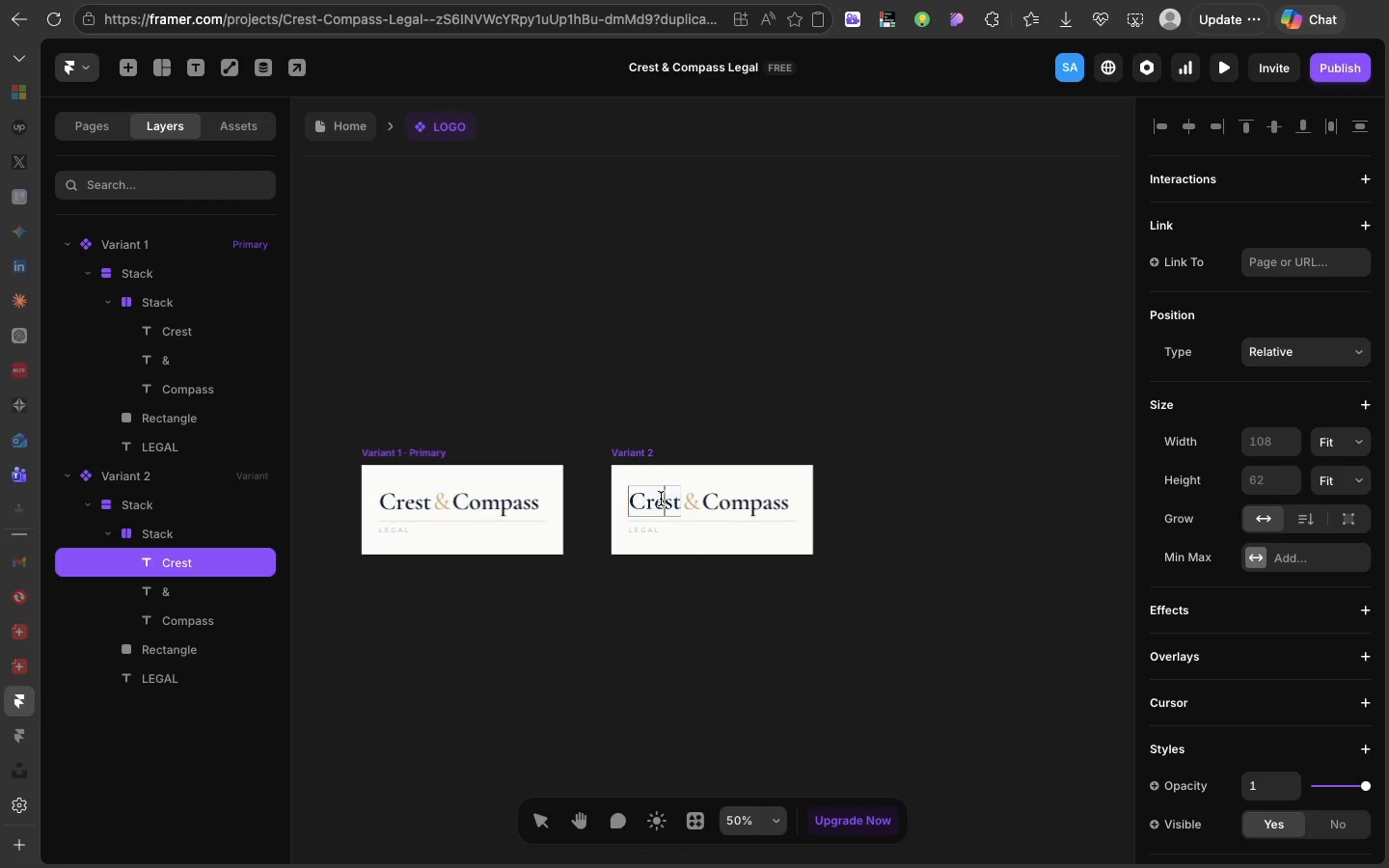 
left_click([661, 499])
 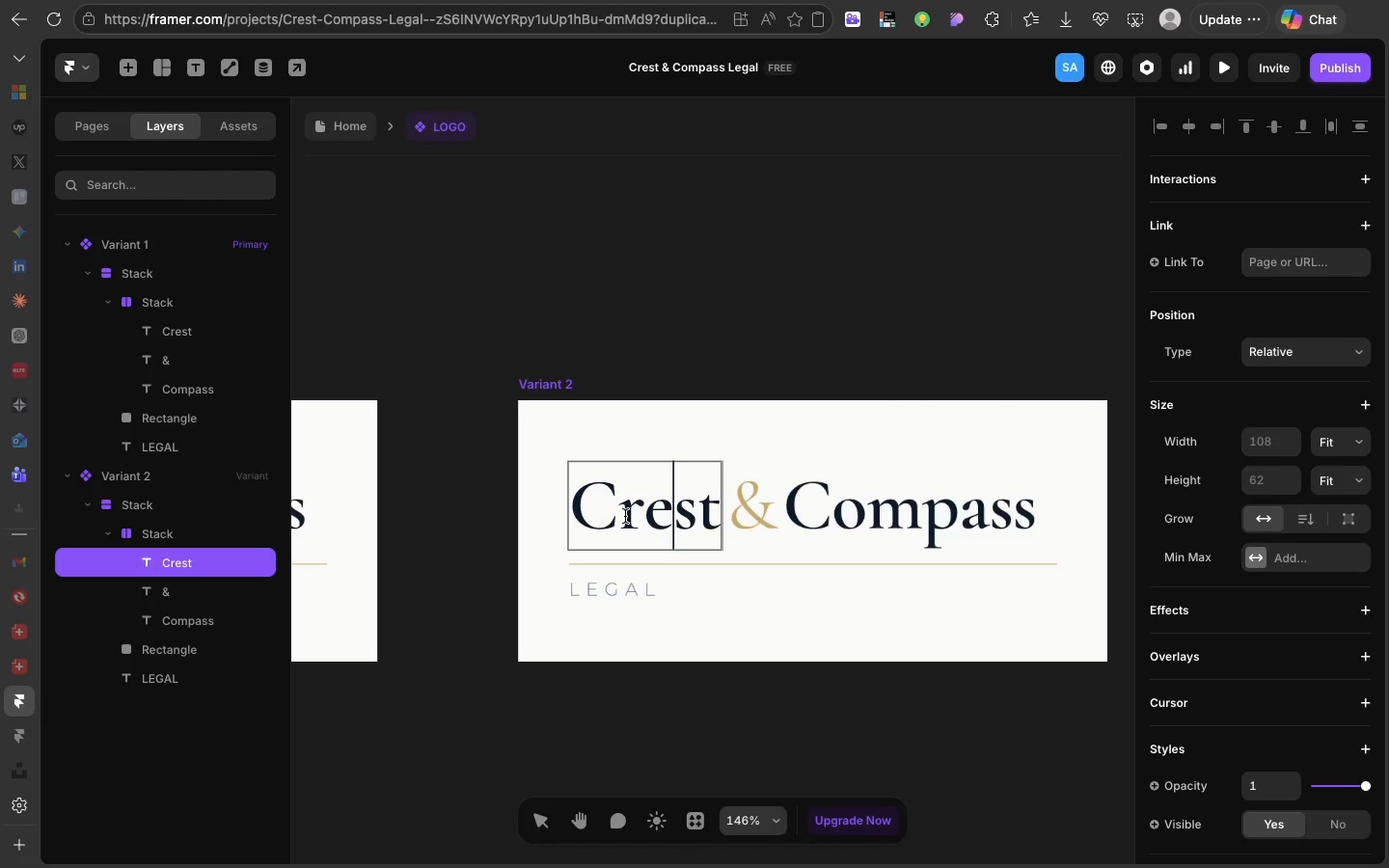 
left_click_drag(start_coordinate=[625, 516], to_coordinate=[711, 517])
 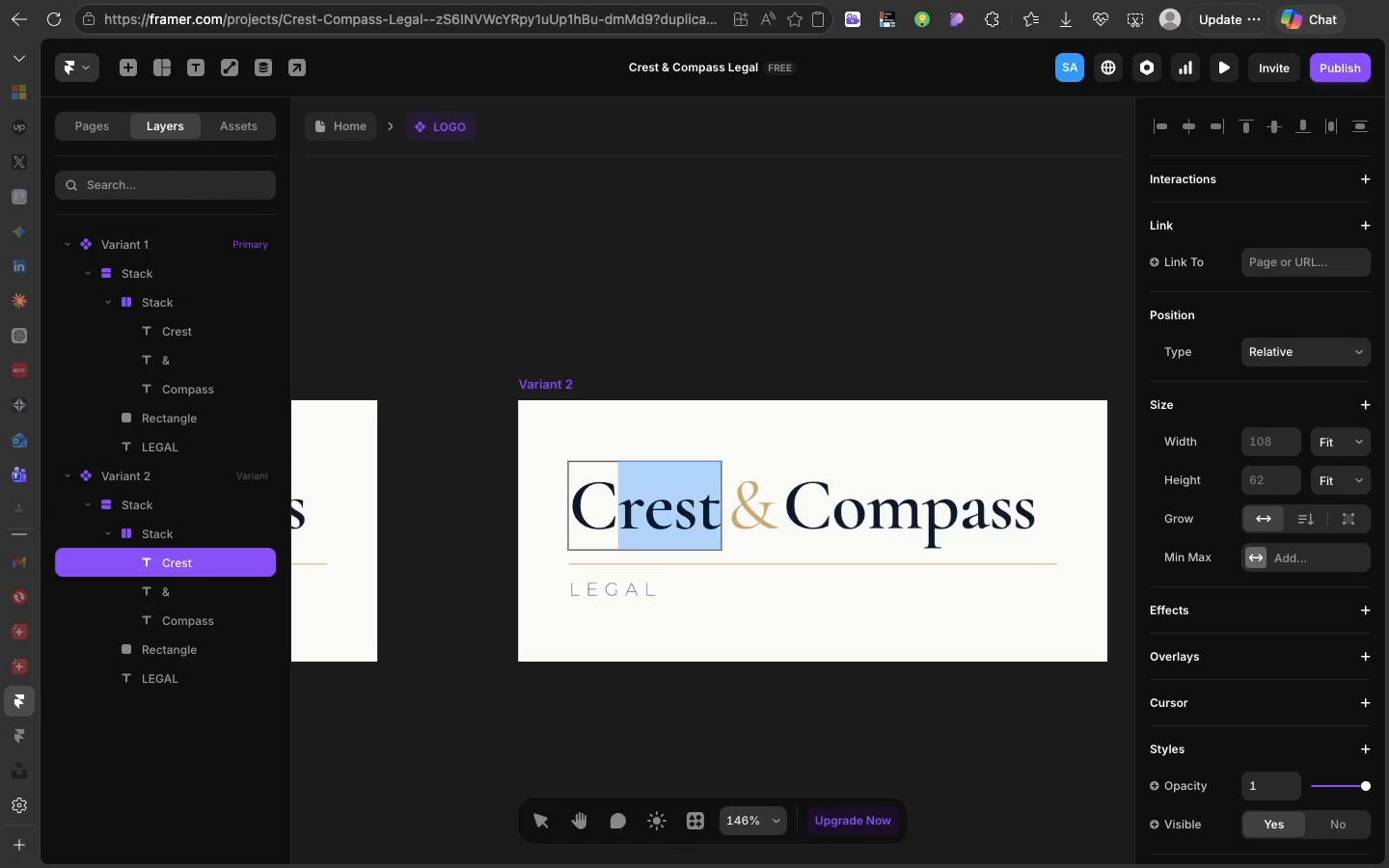 
key(Backspace)
 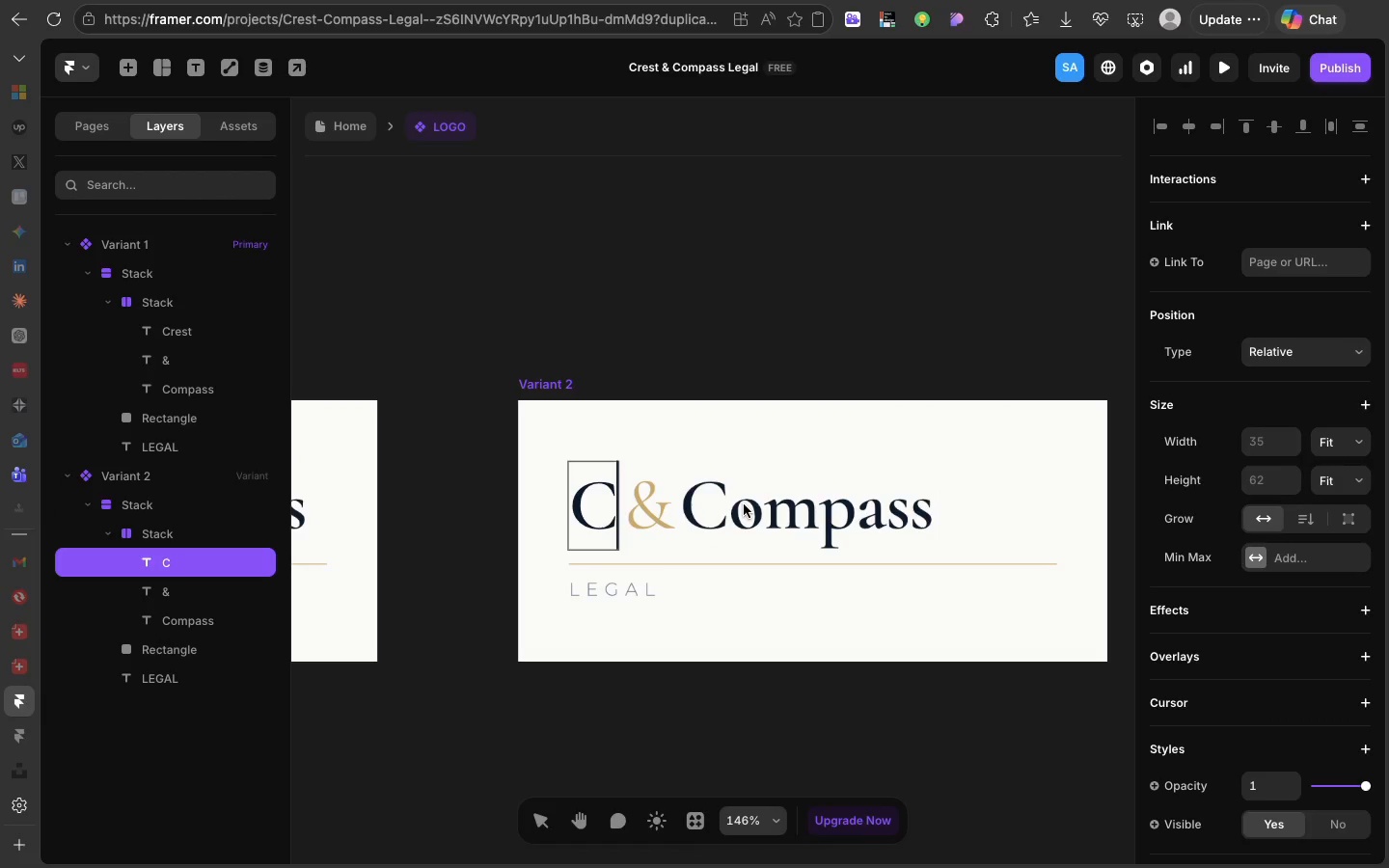 
double_click([744, 504])
 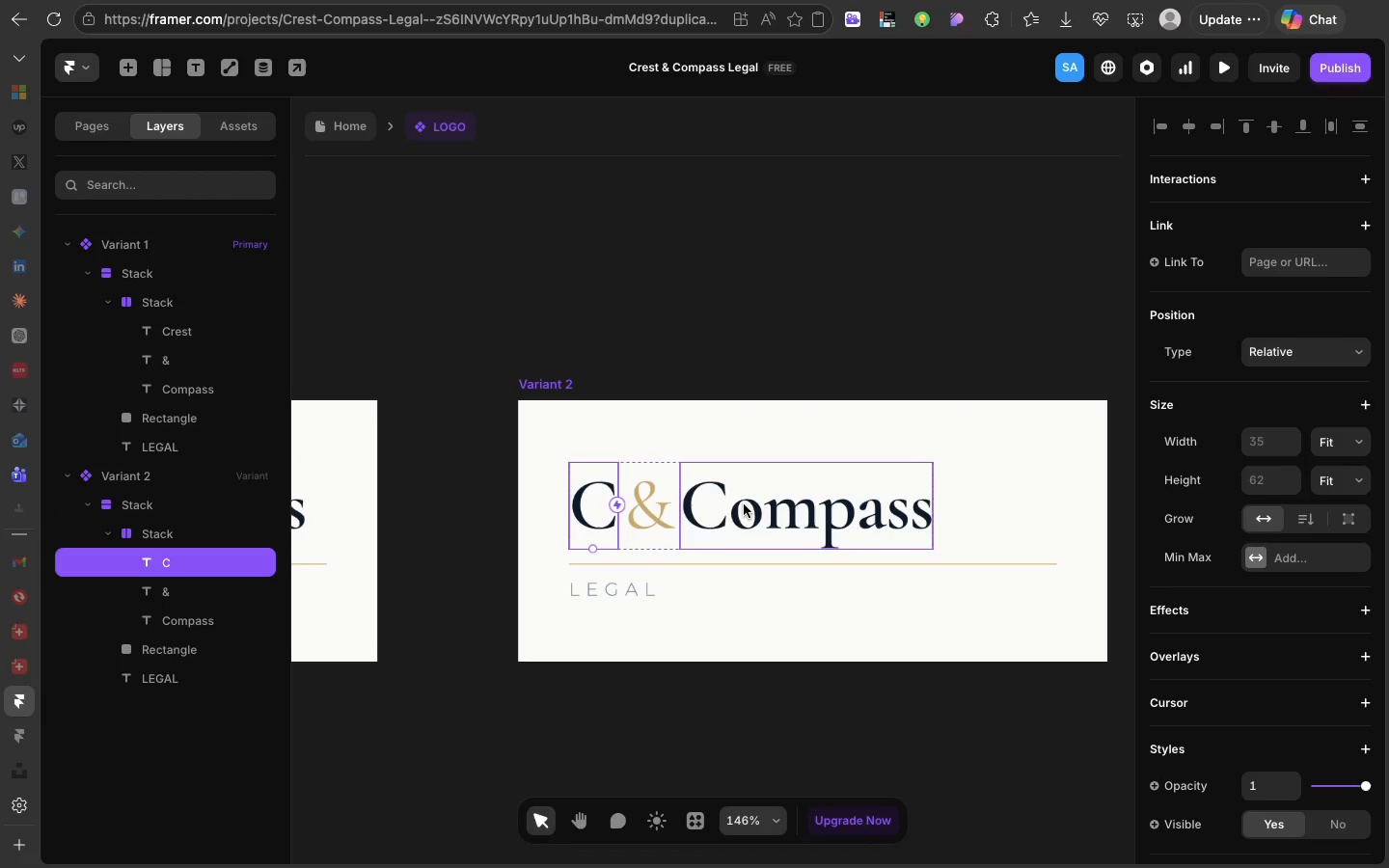 
triple_click([744, 504])
 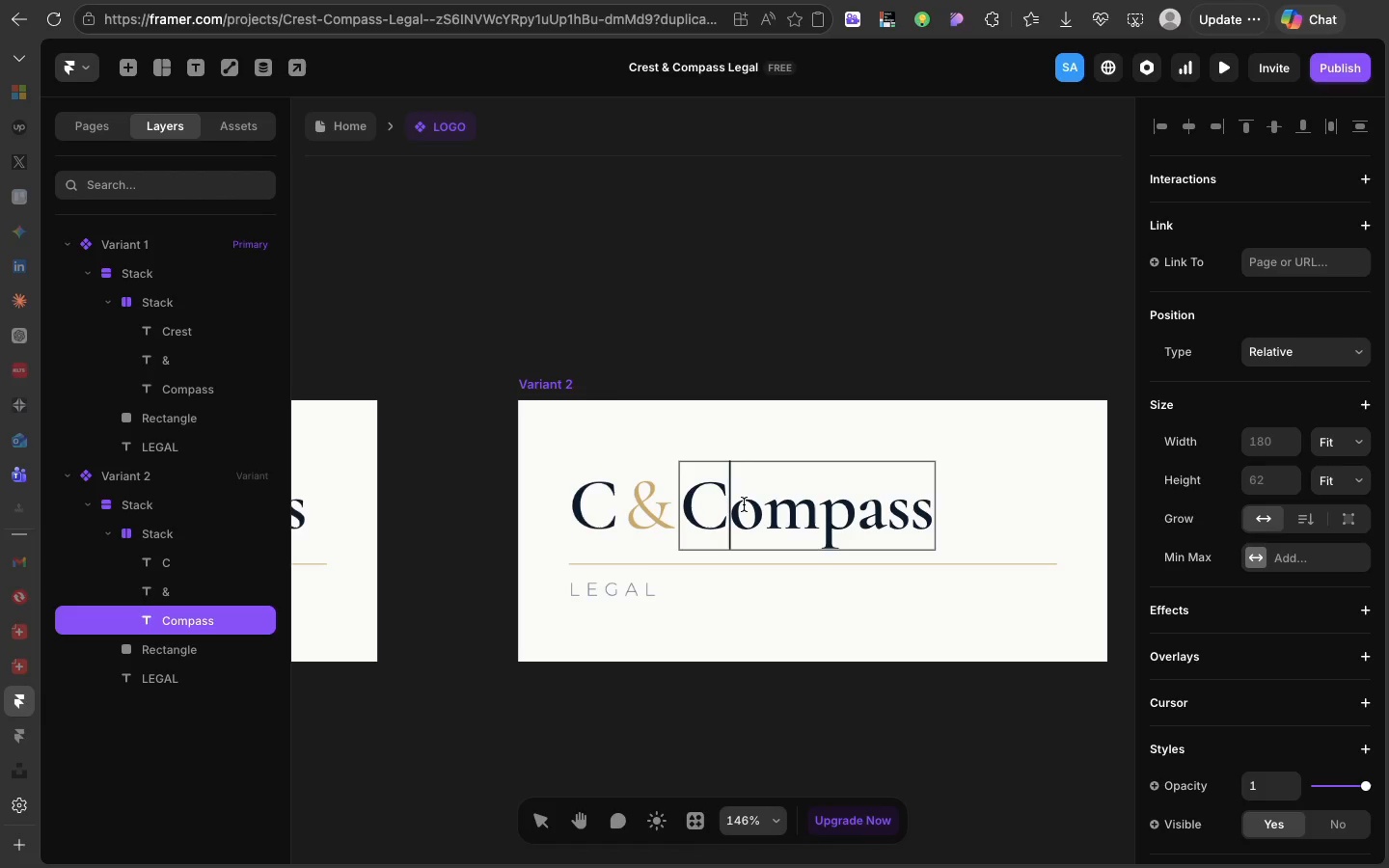 
left_click([744, 504])
 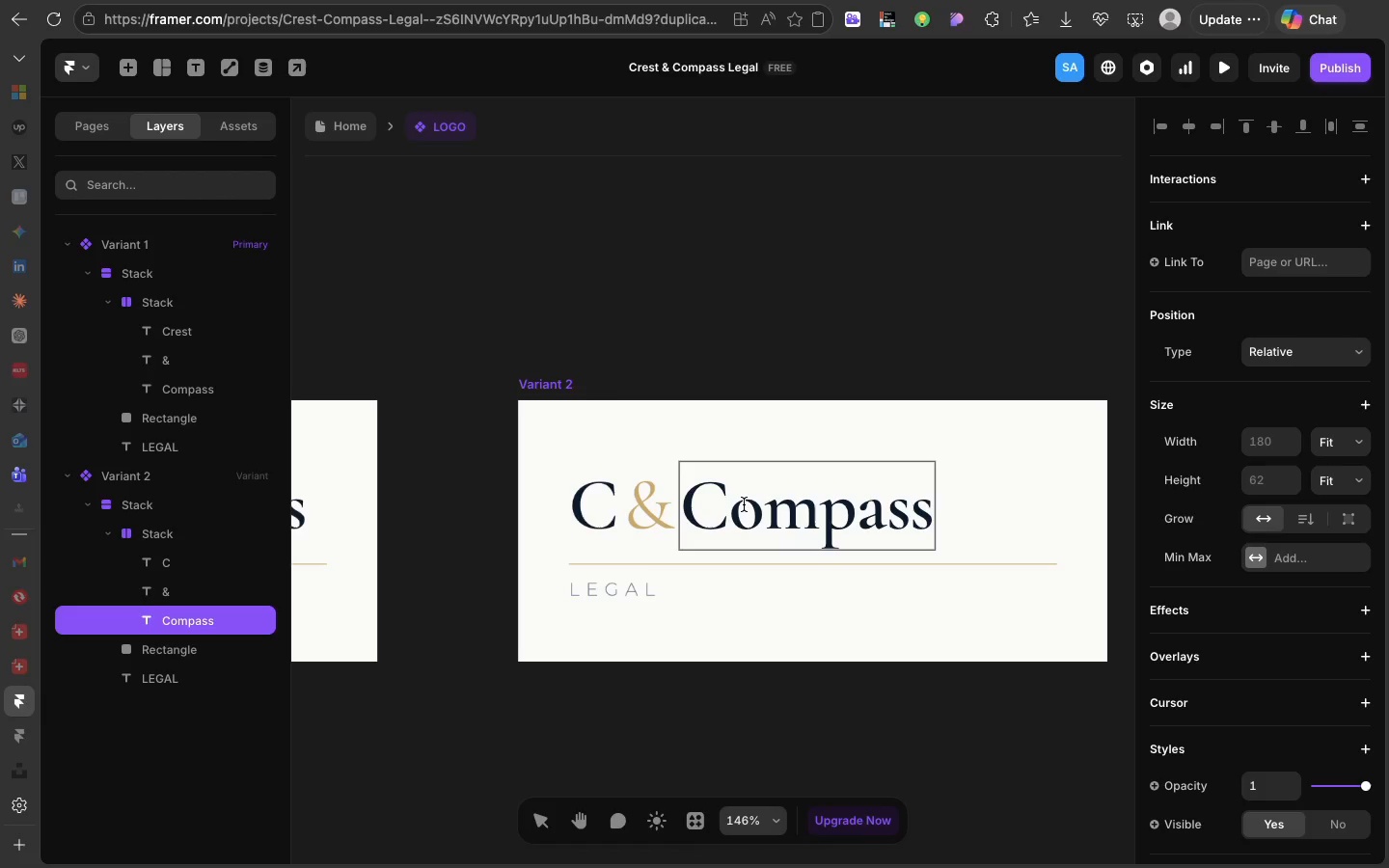 
left_click_drag(start_coordinate=[744, 504], to_coordinate=[927, 505])
 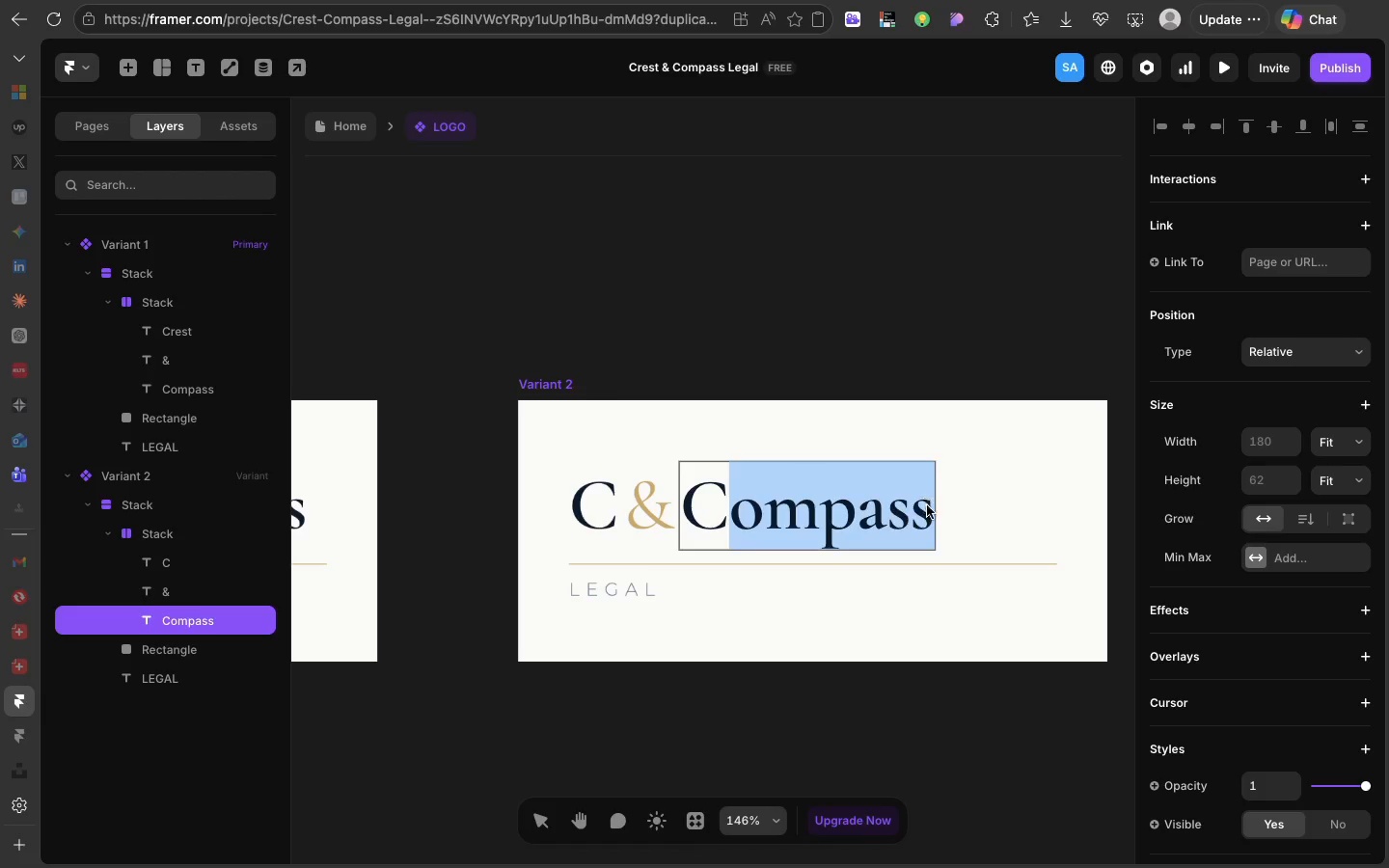 
key(Backspace)
 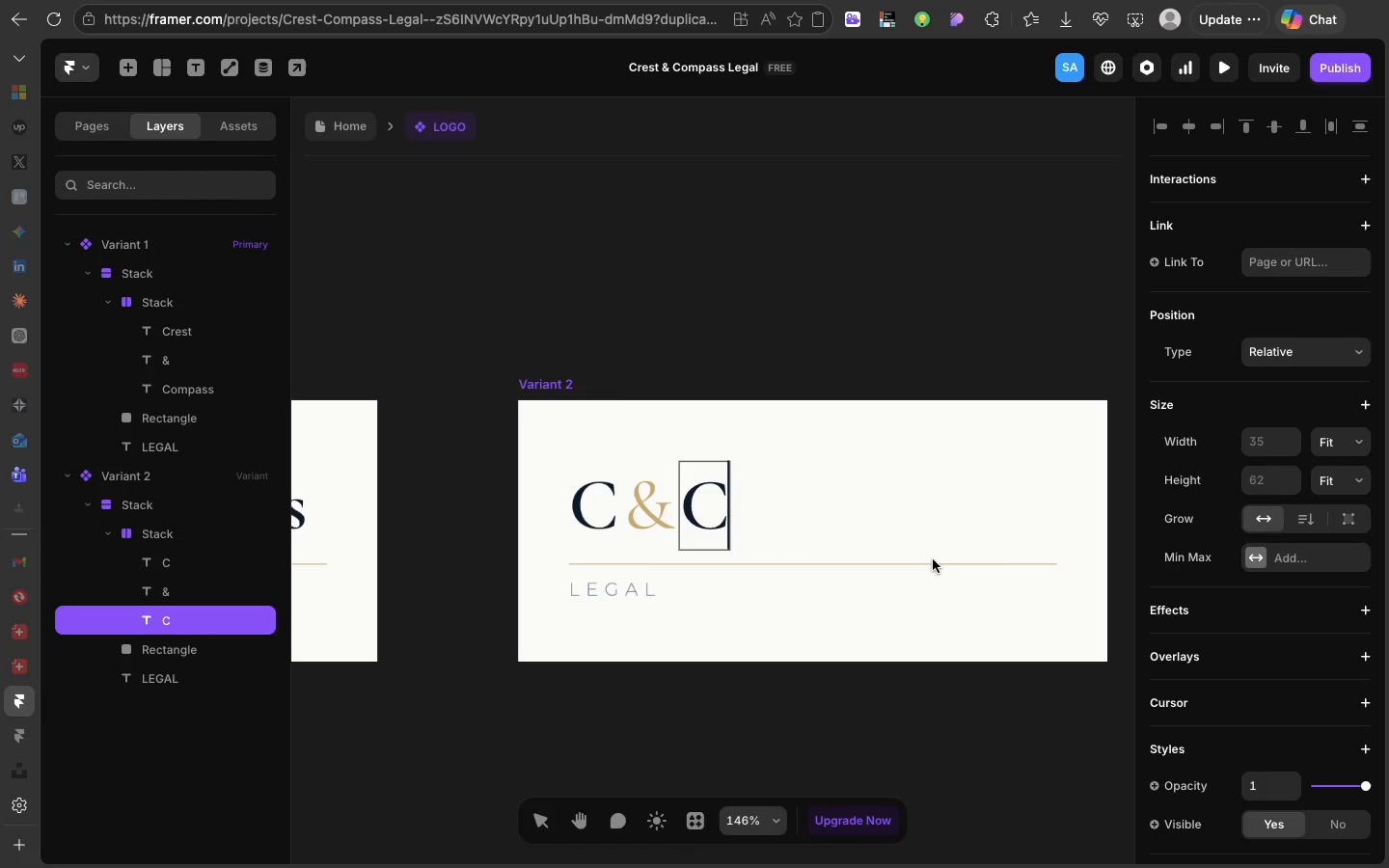 
left_click([933, 559])
 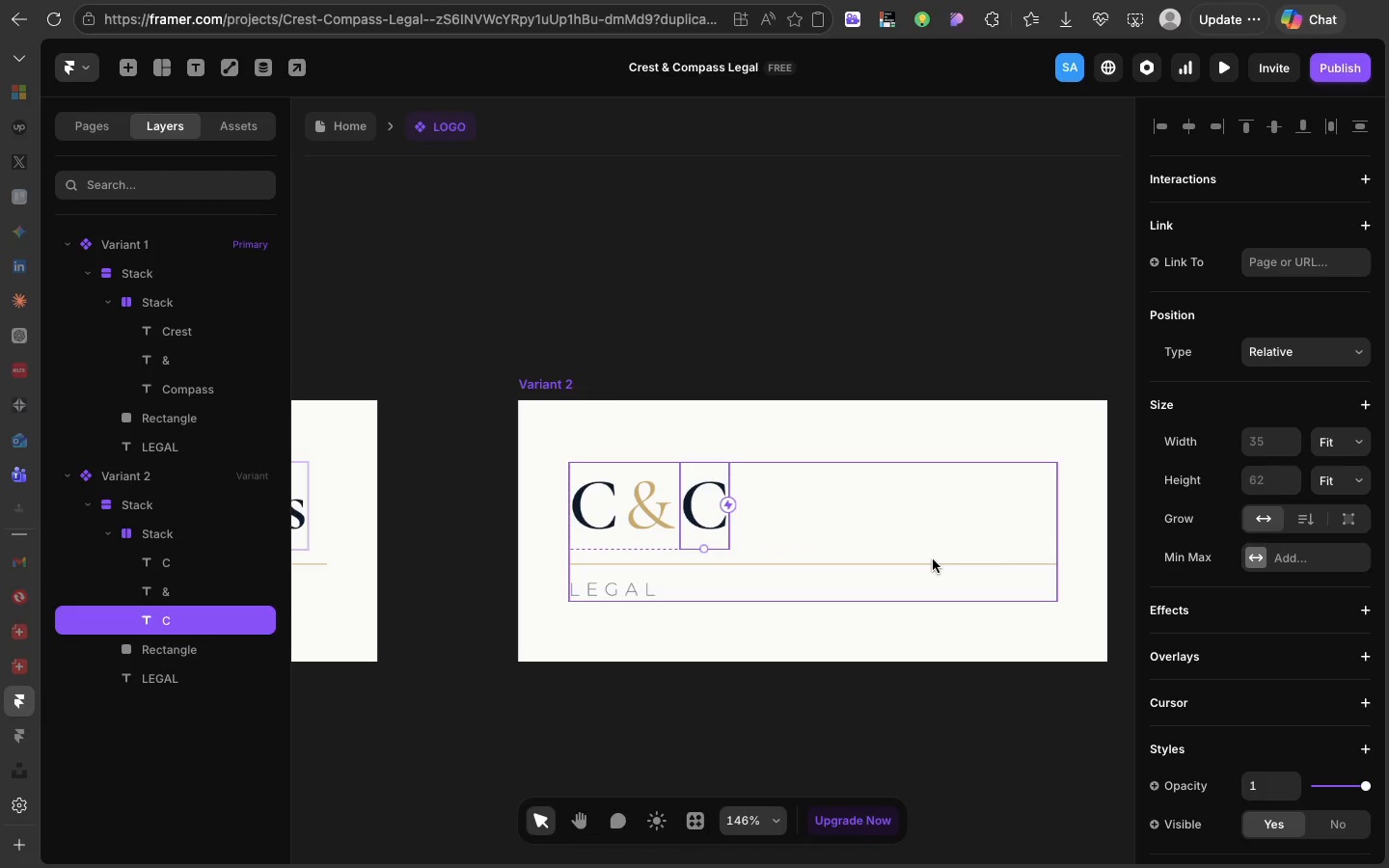 
left_click([933, 559])
 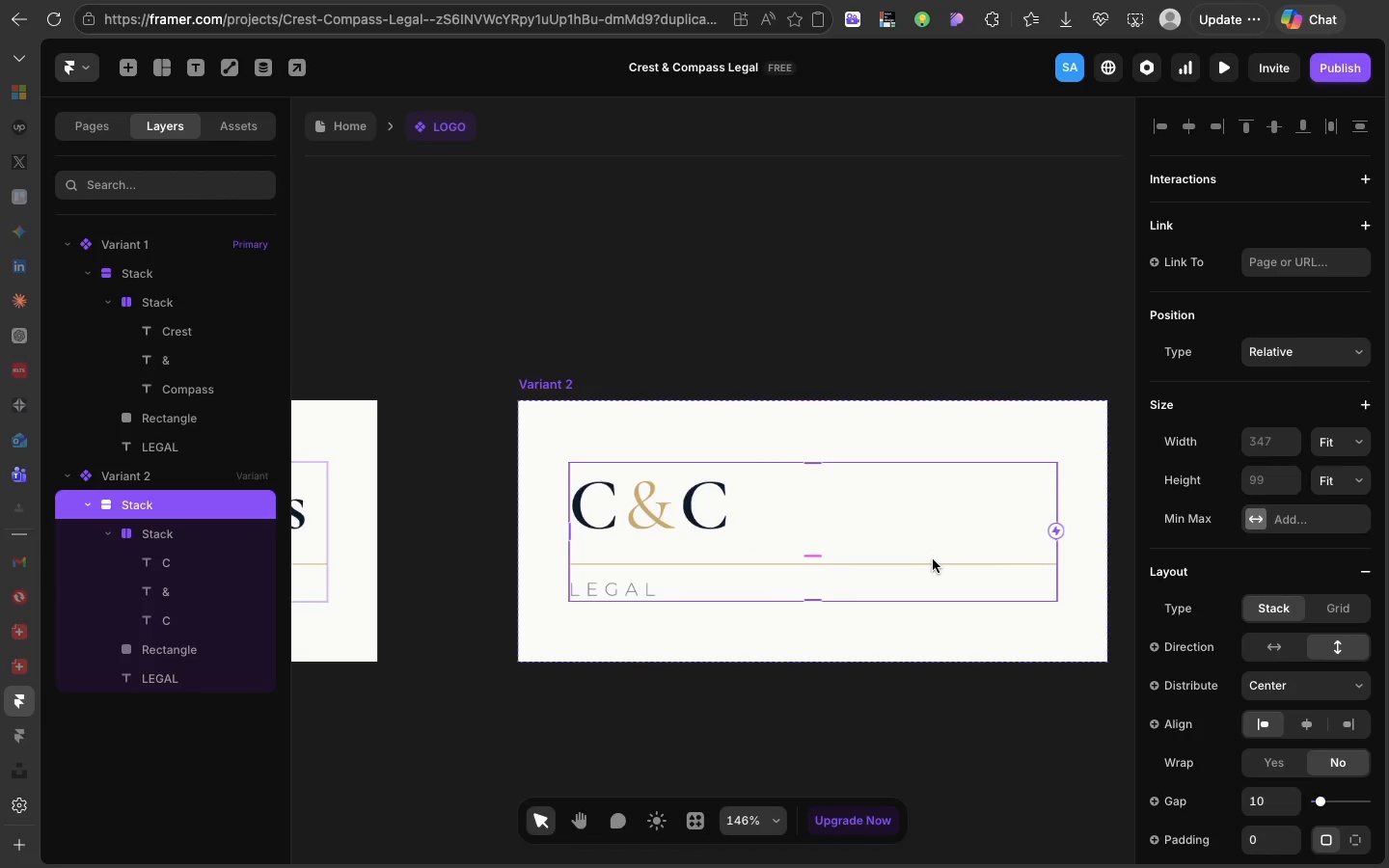 
left_click([933, 559])
 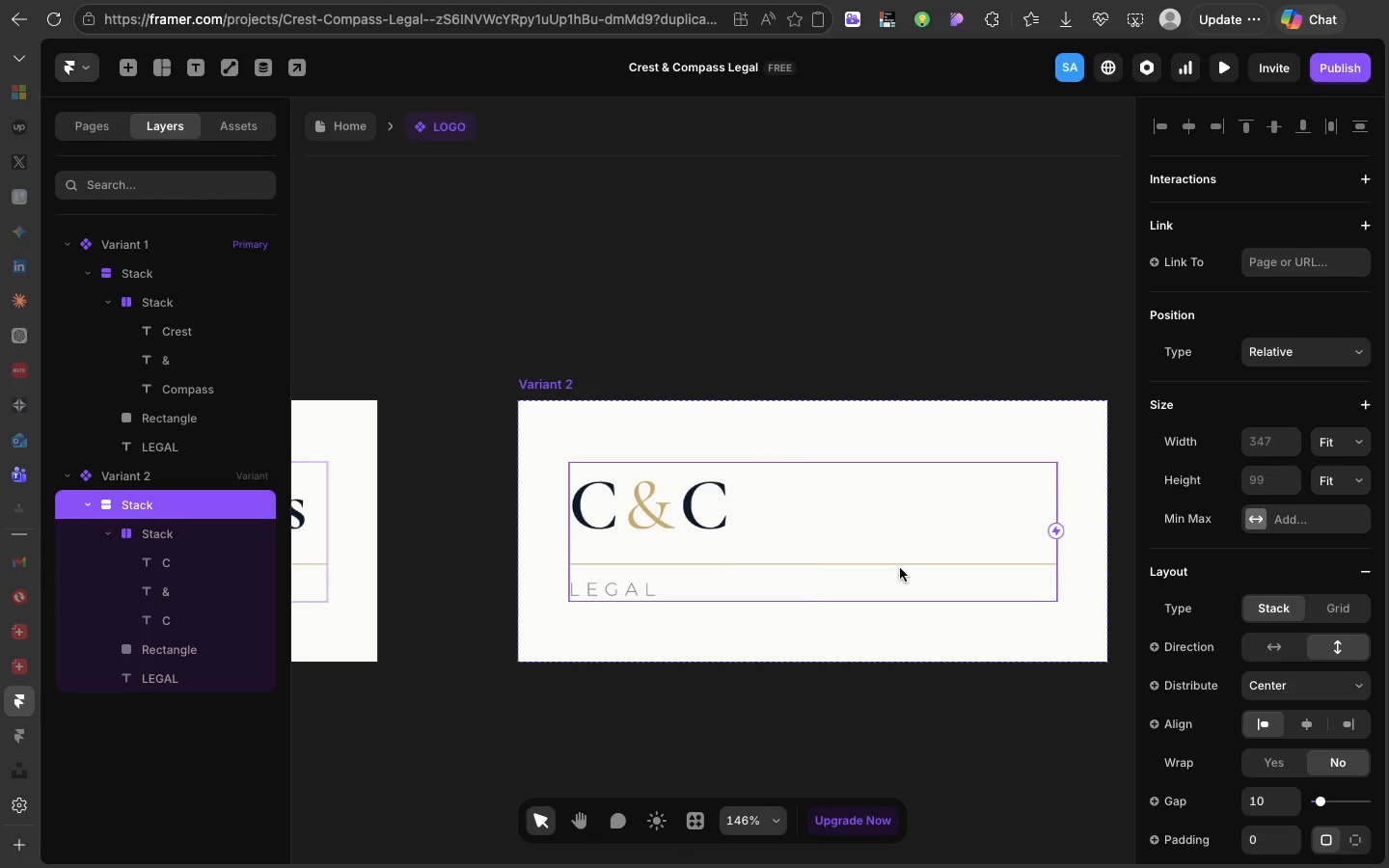 
double_click([900, 568])
 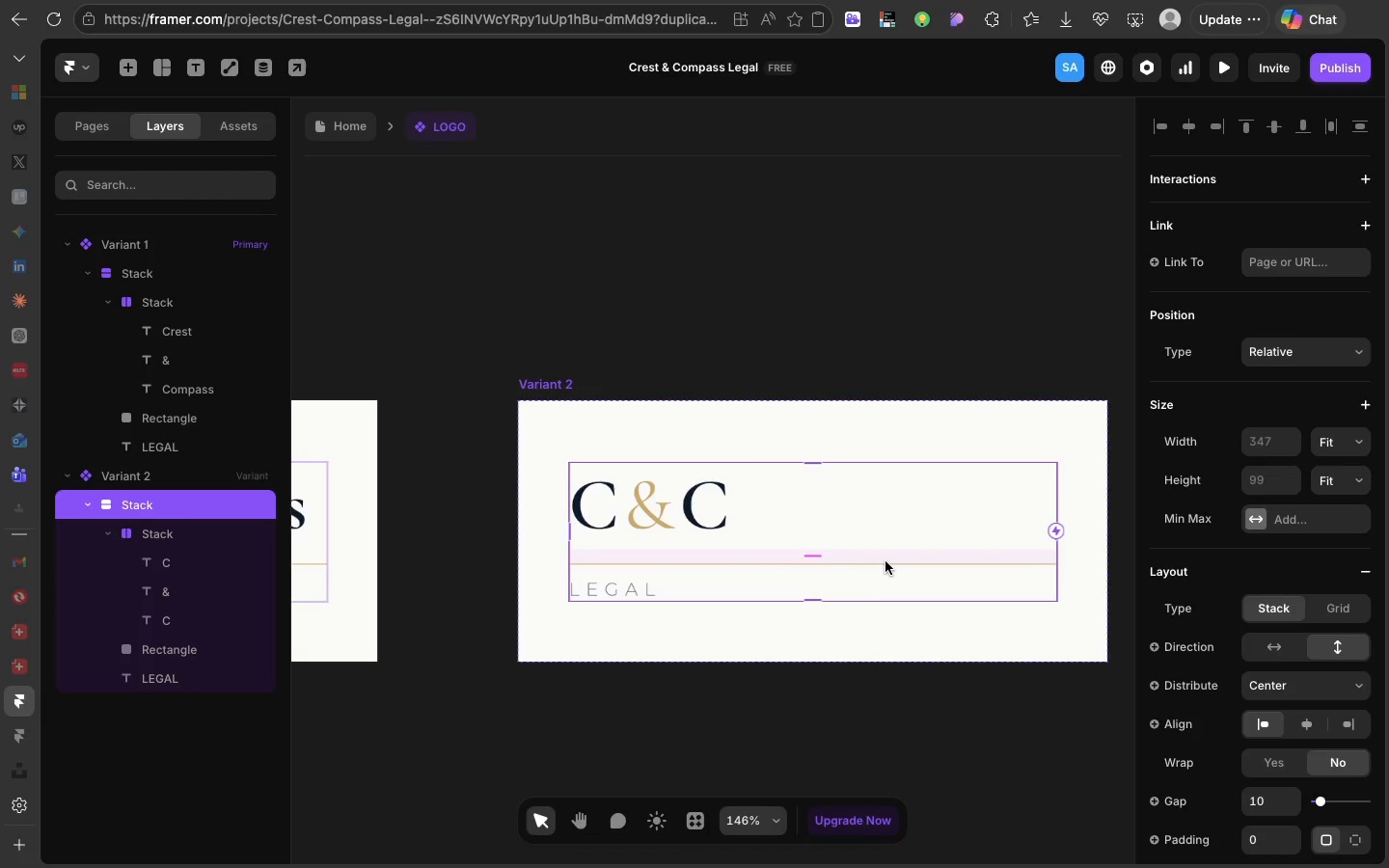 
left_click([885, 561])
 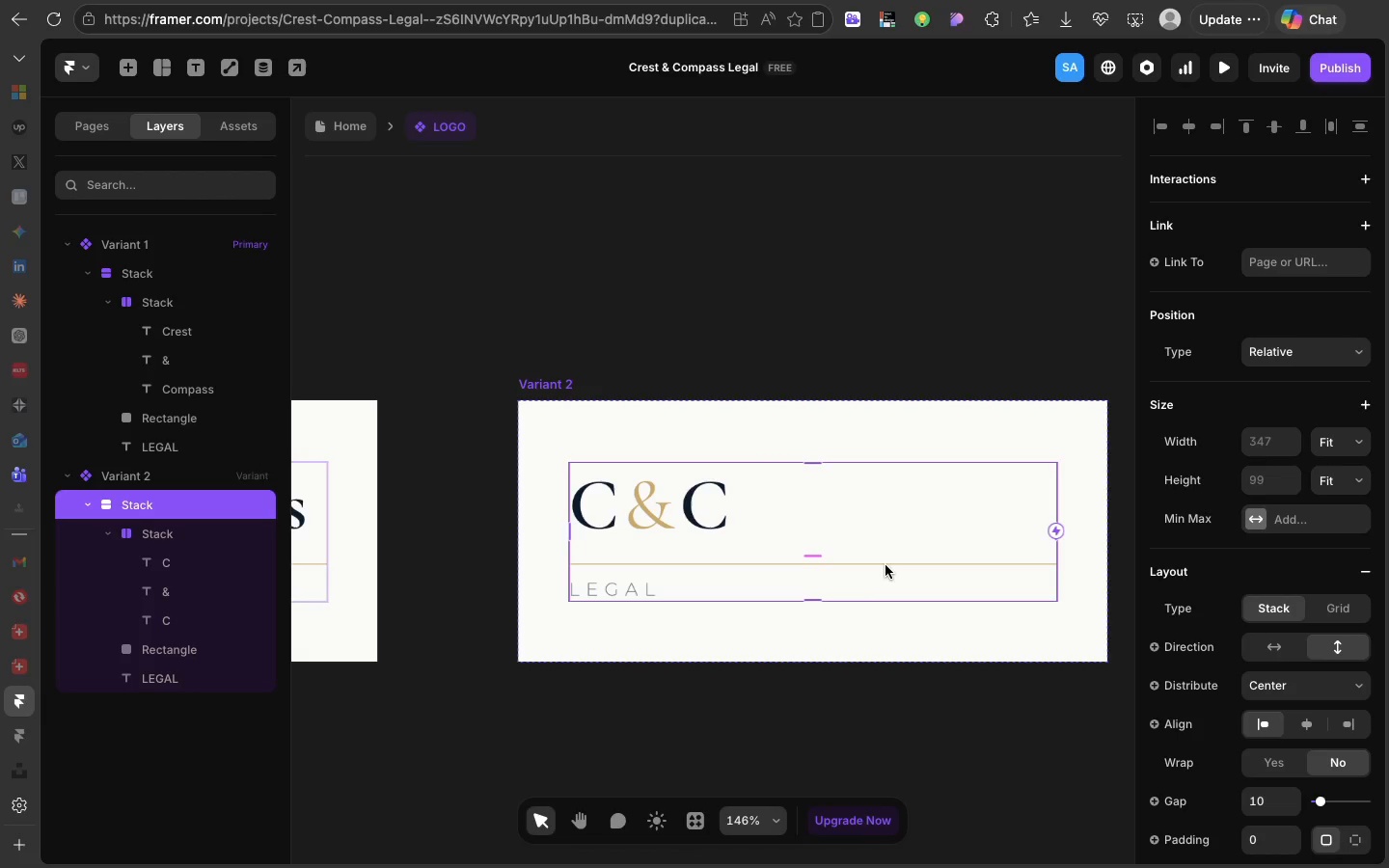 
left_click([885, 565])
 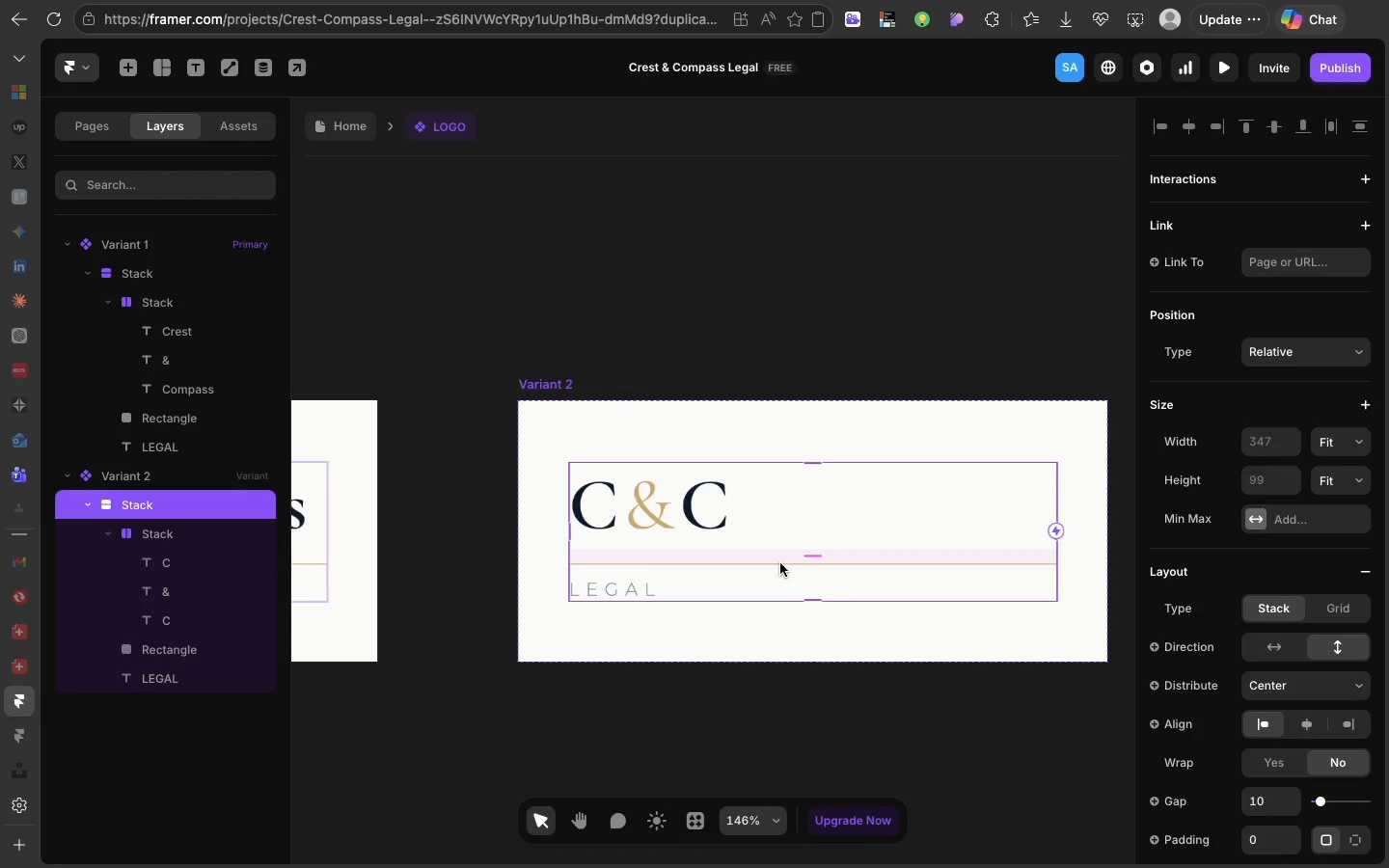 
left_click([780, 563])
 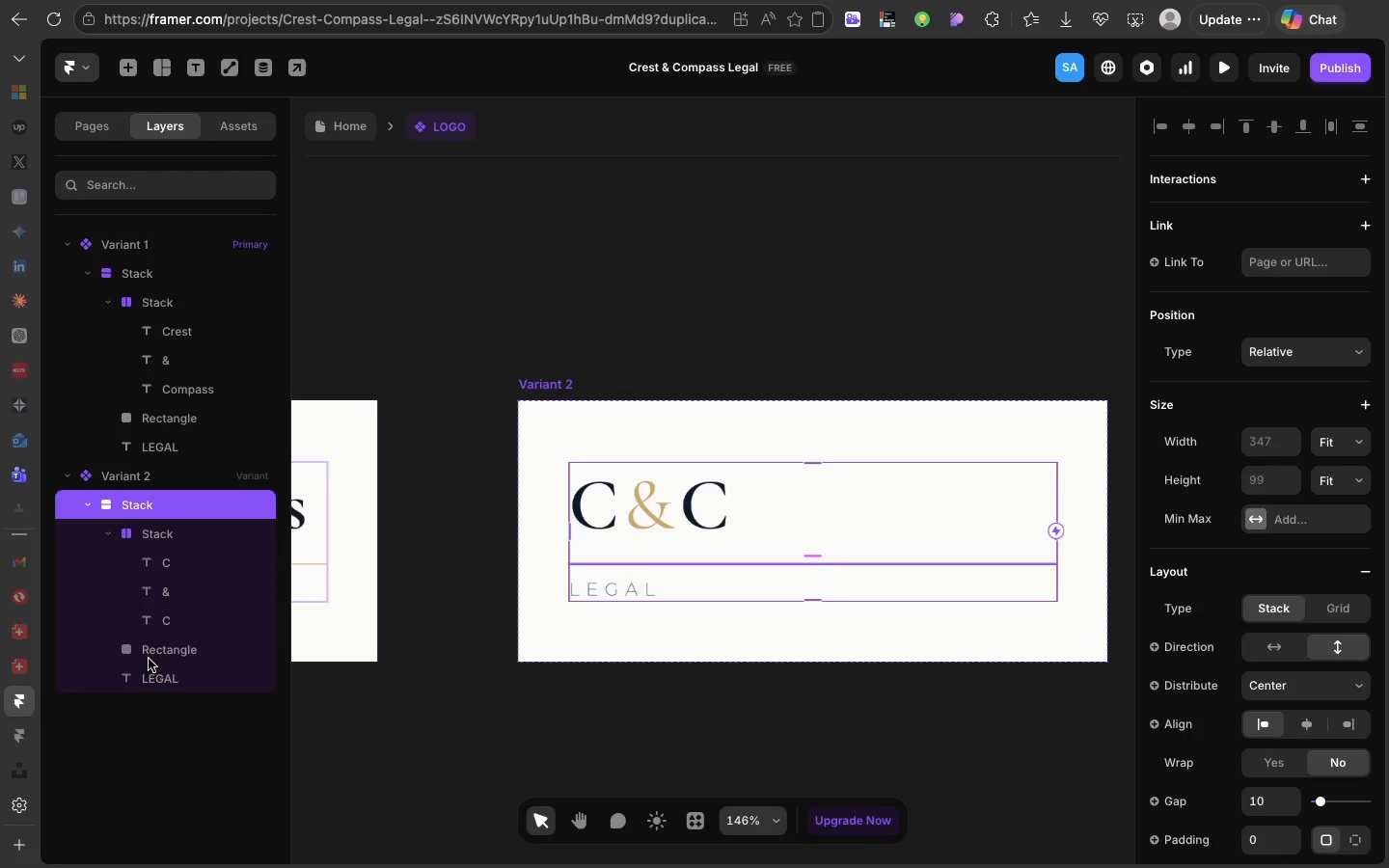 
left_click([150, 658])
 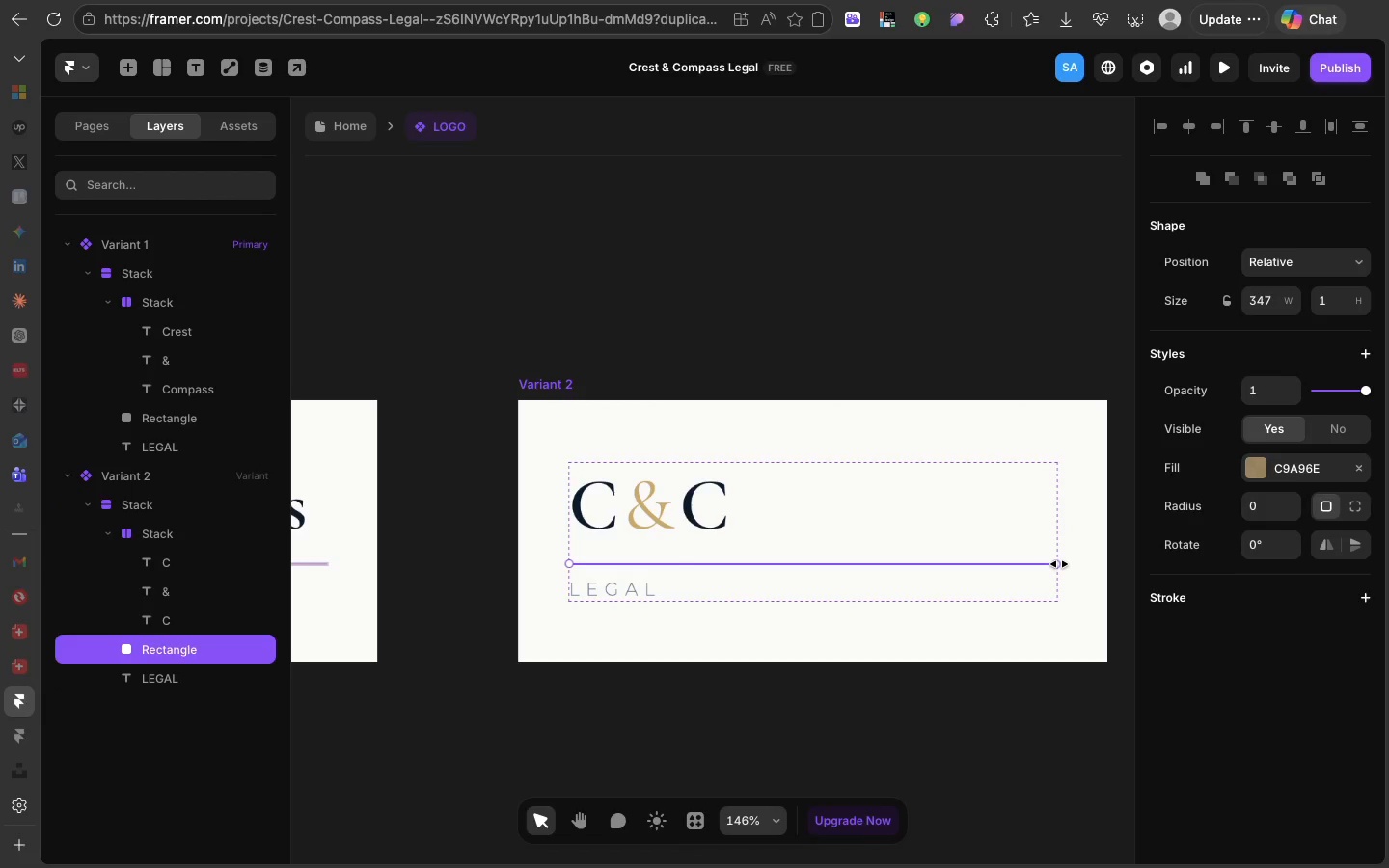 
left_click_drag(start_coordinate=[1059, 563], to_coordinate=[738, 563])
 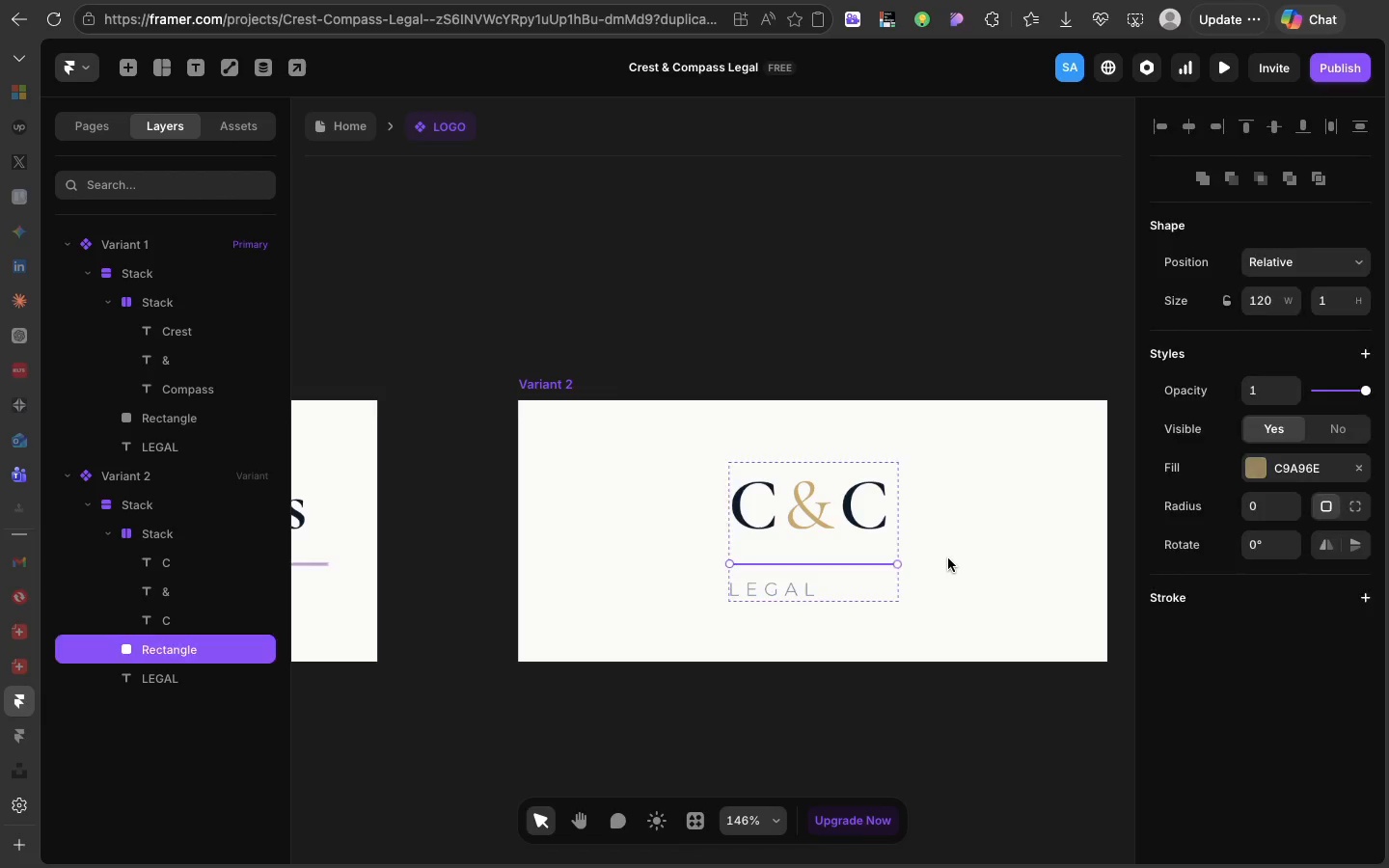 
left_click([948, 558])
 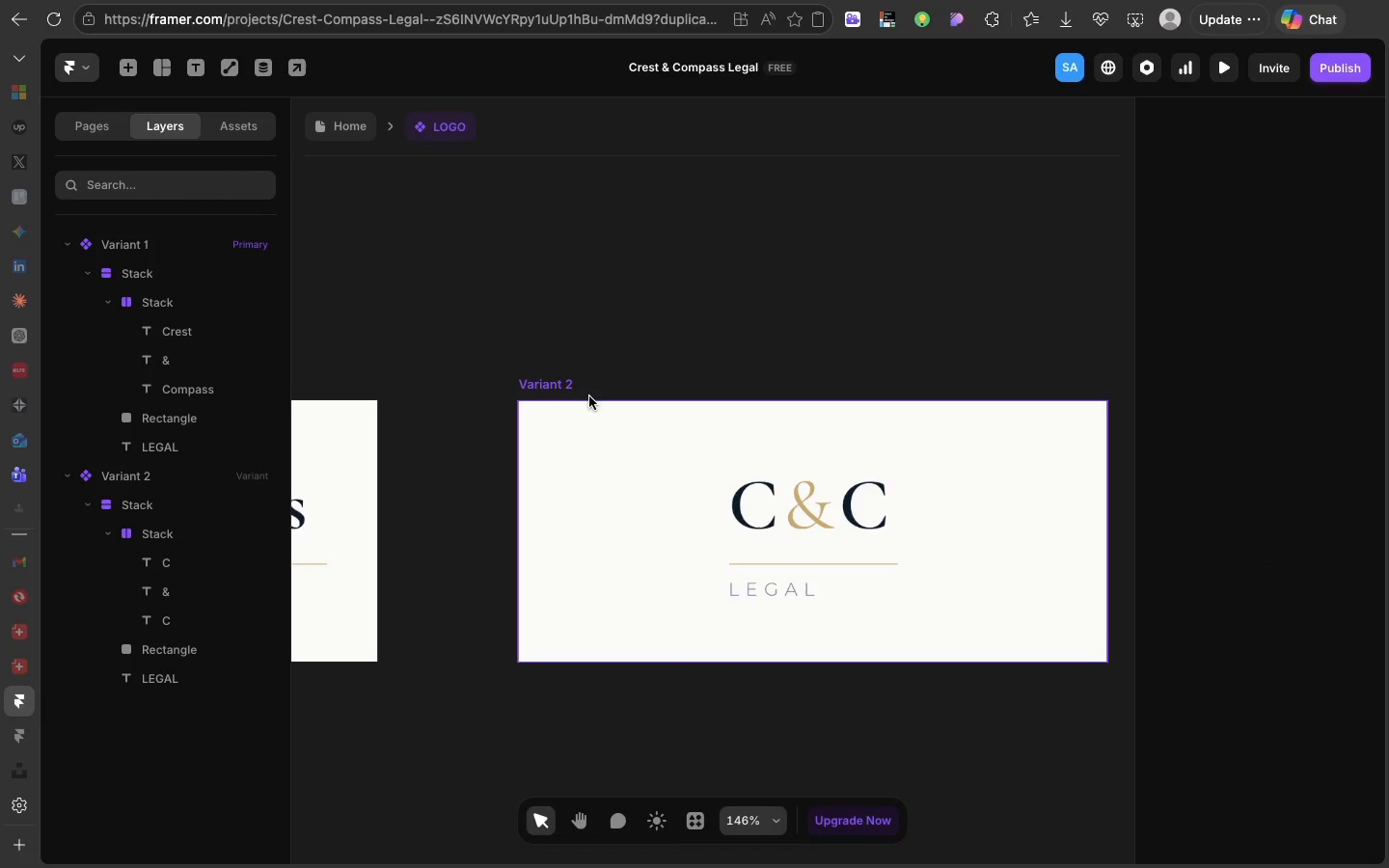 
left_click([562, 395])
 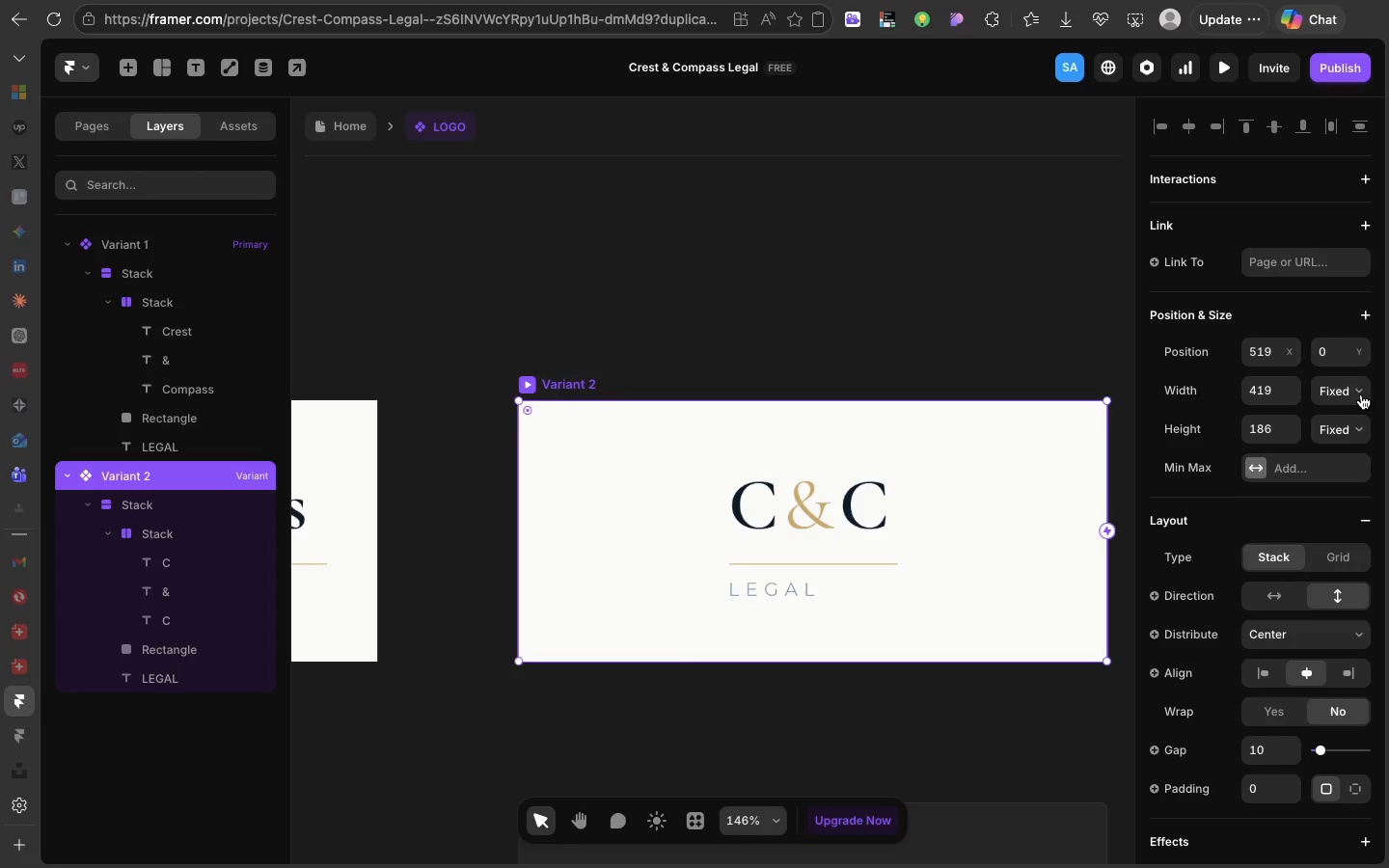 
left_click([1361, 394])
 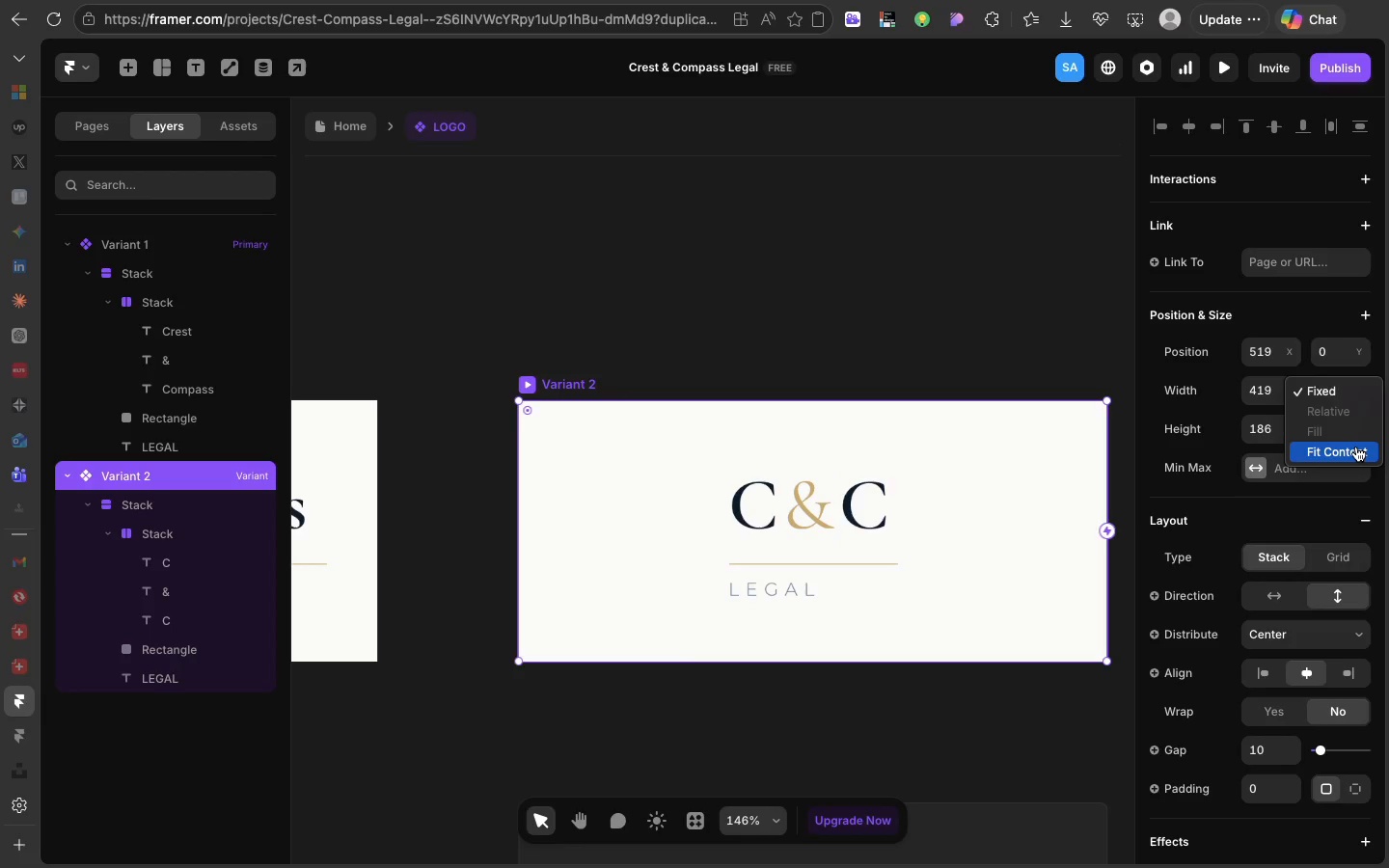 
left_click([1356, 447])
 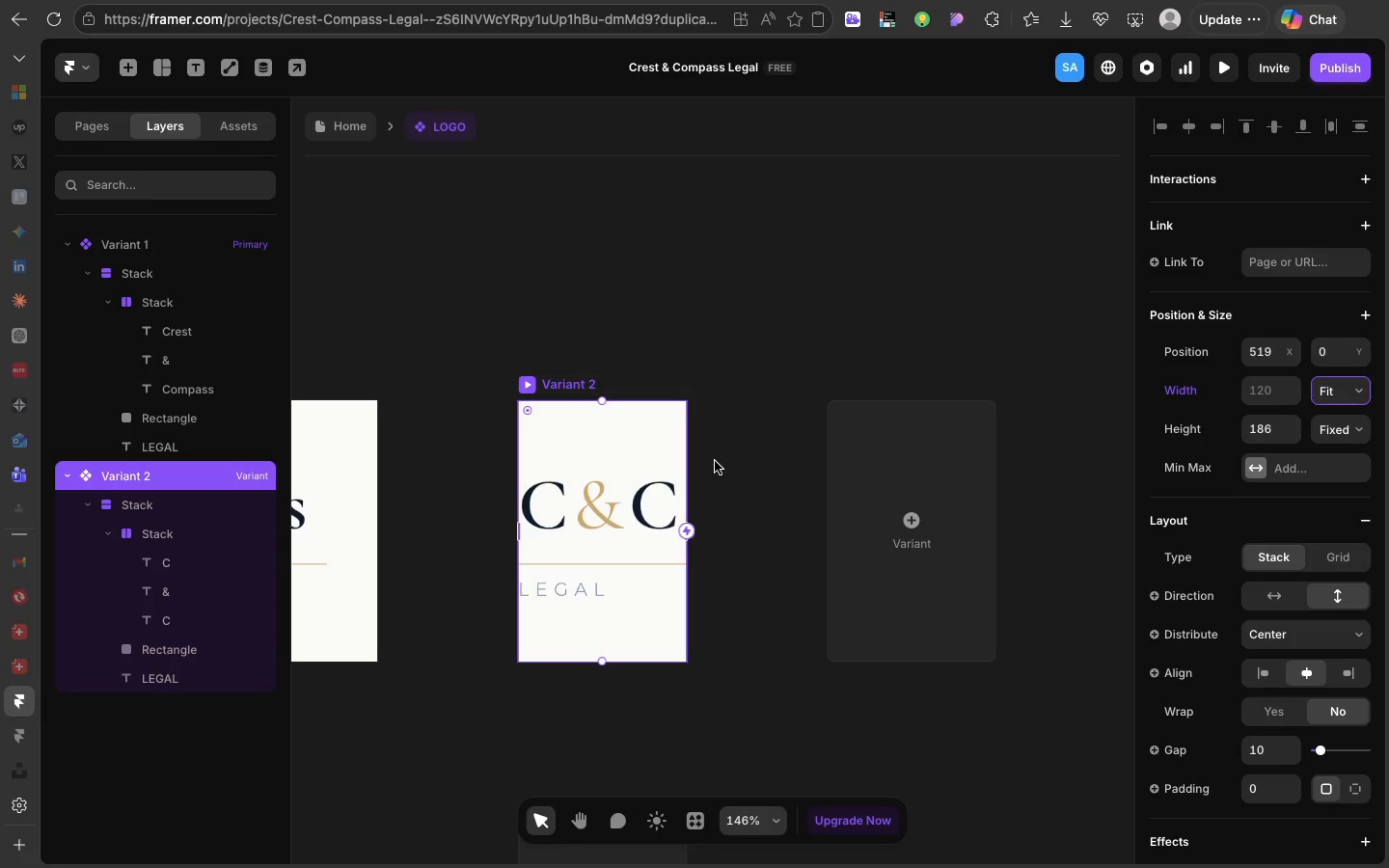 
key(Meta+Z)
 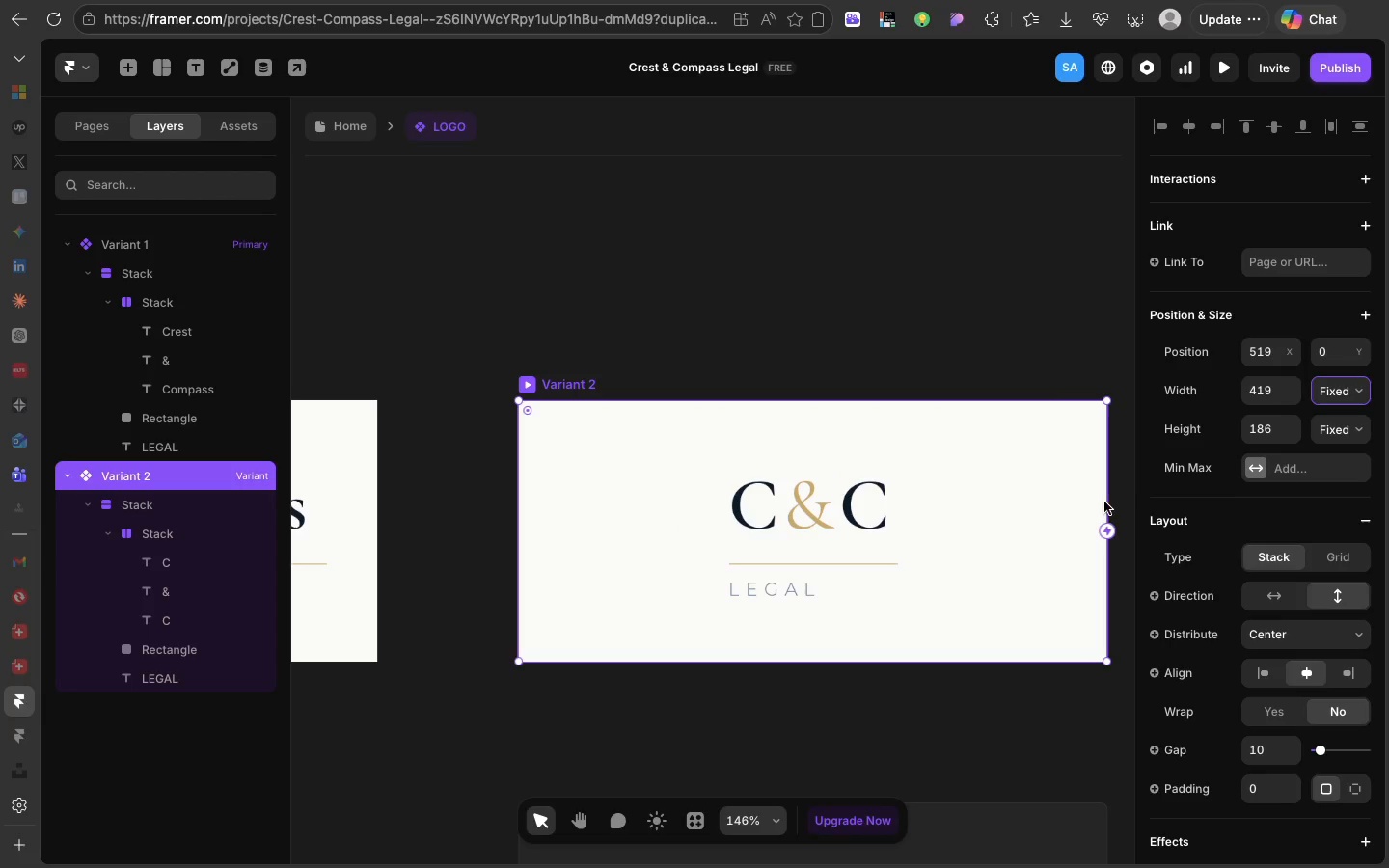 
left_click_drag(start_coordinate=[1103, 502], to_coordinate=[769, 510])
 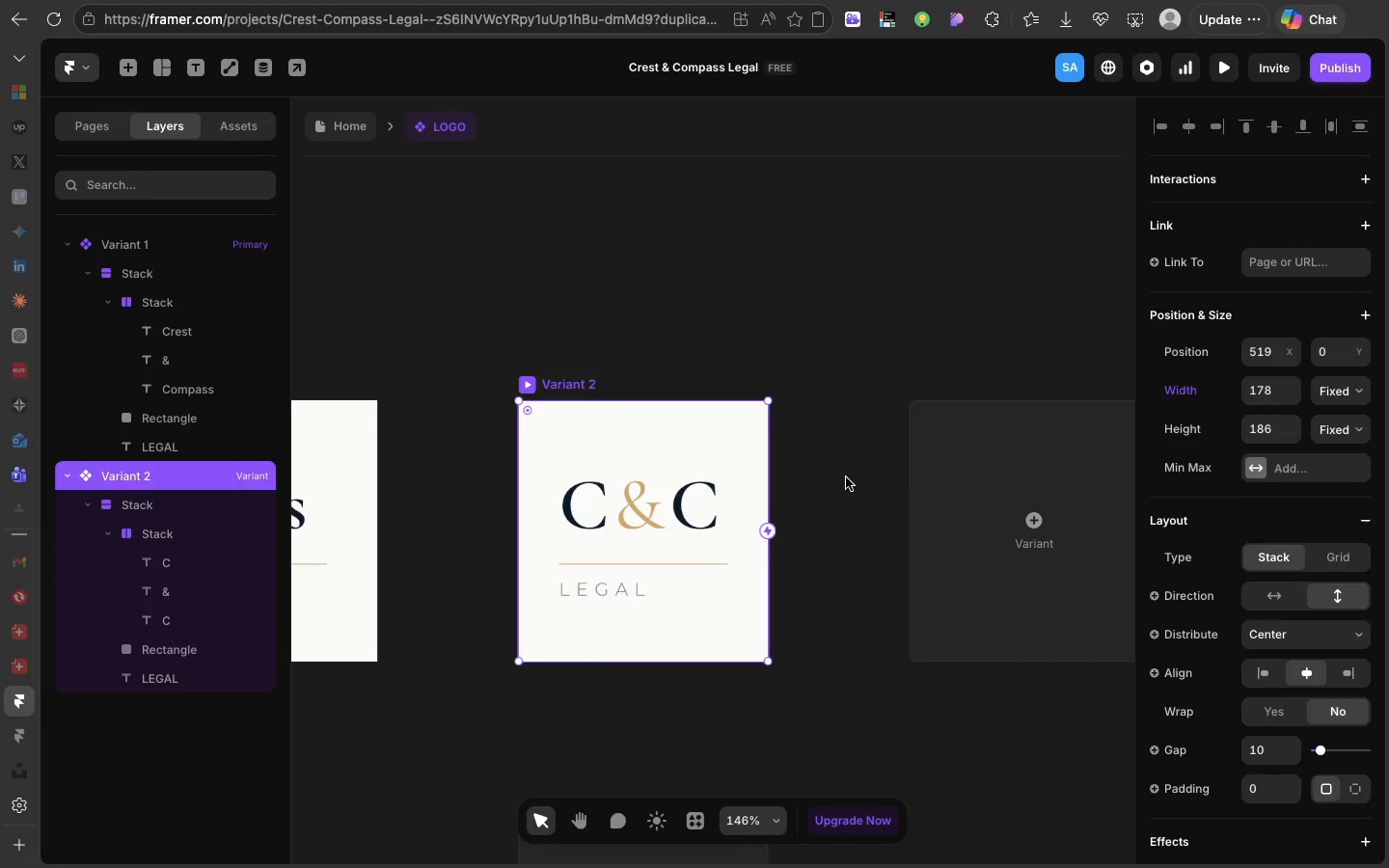 
left_click([846, 477])
 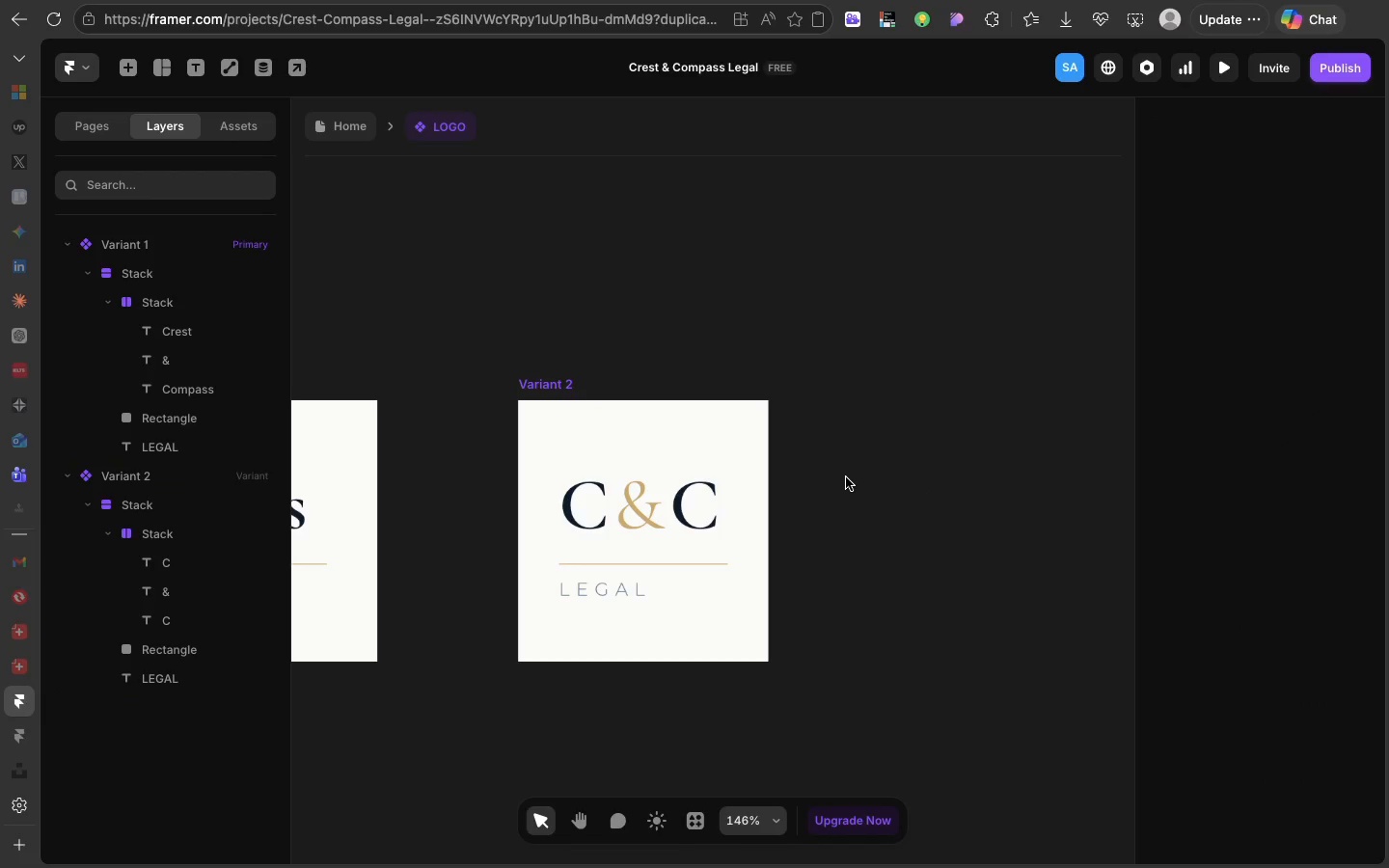 
mouse_move([808, 464])
 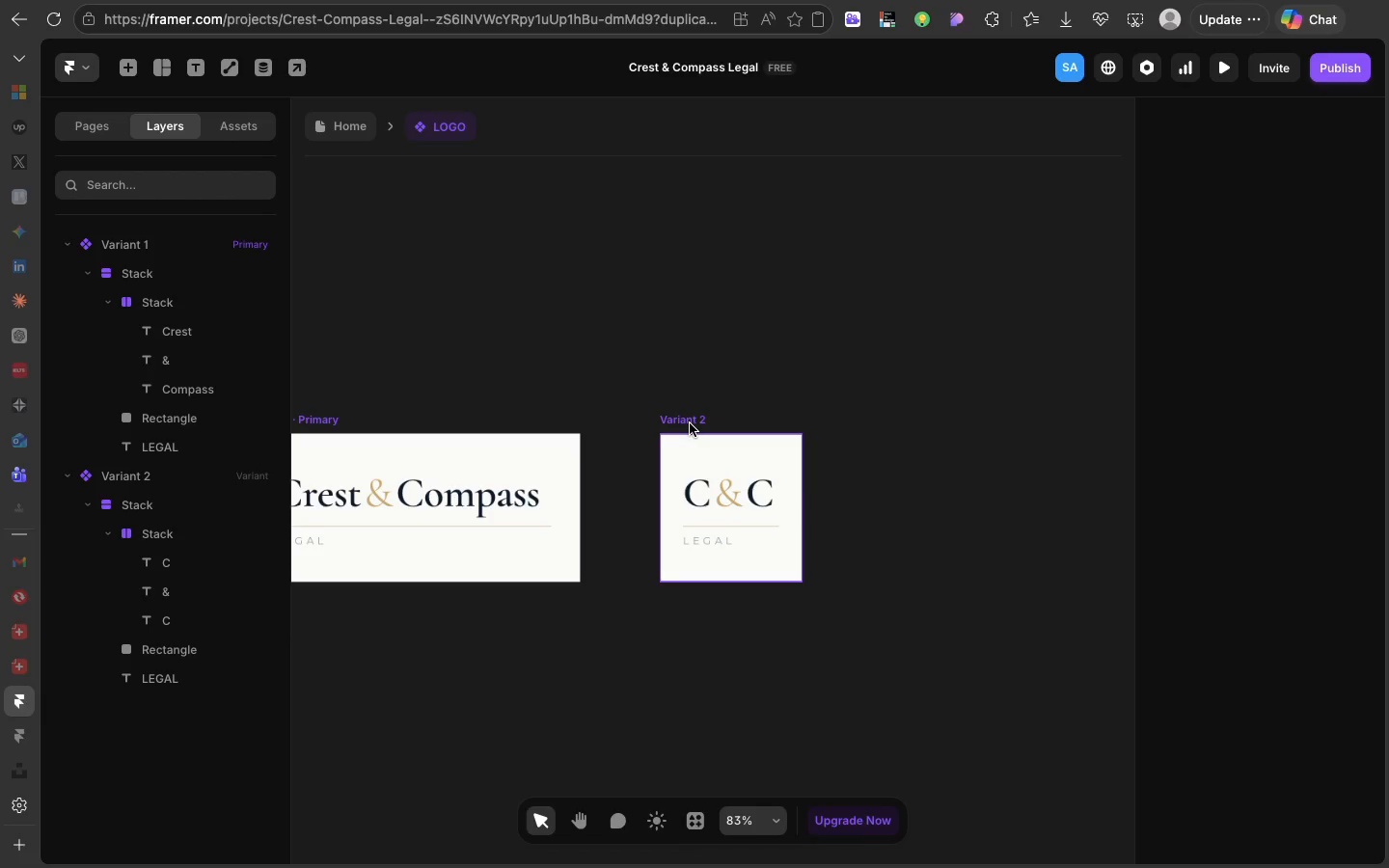 
left_click([690, 423])
 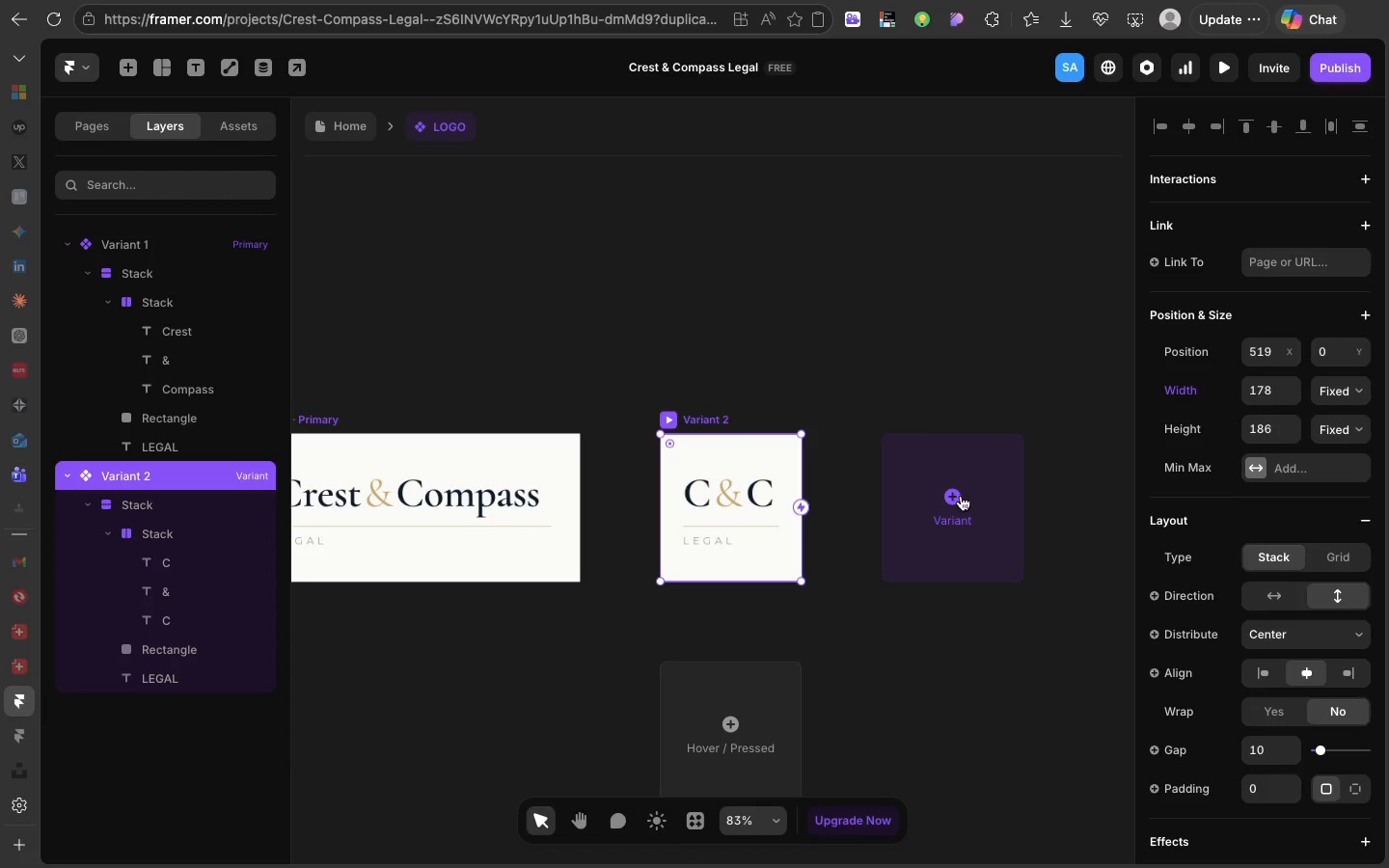 
left_click([961, 496])
 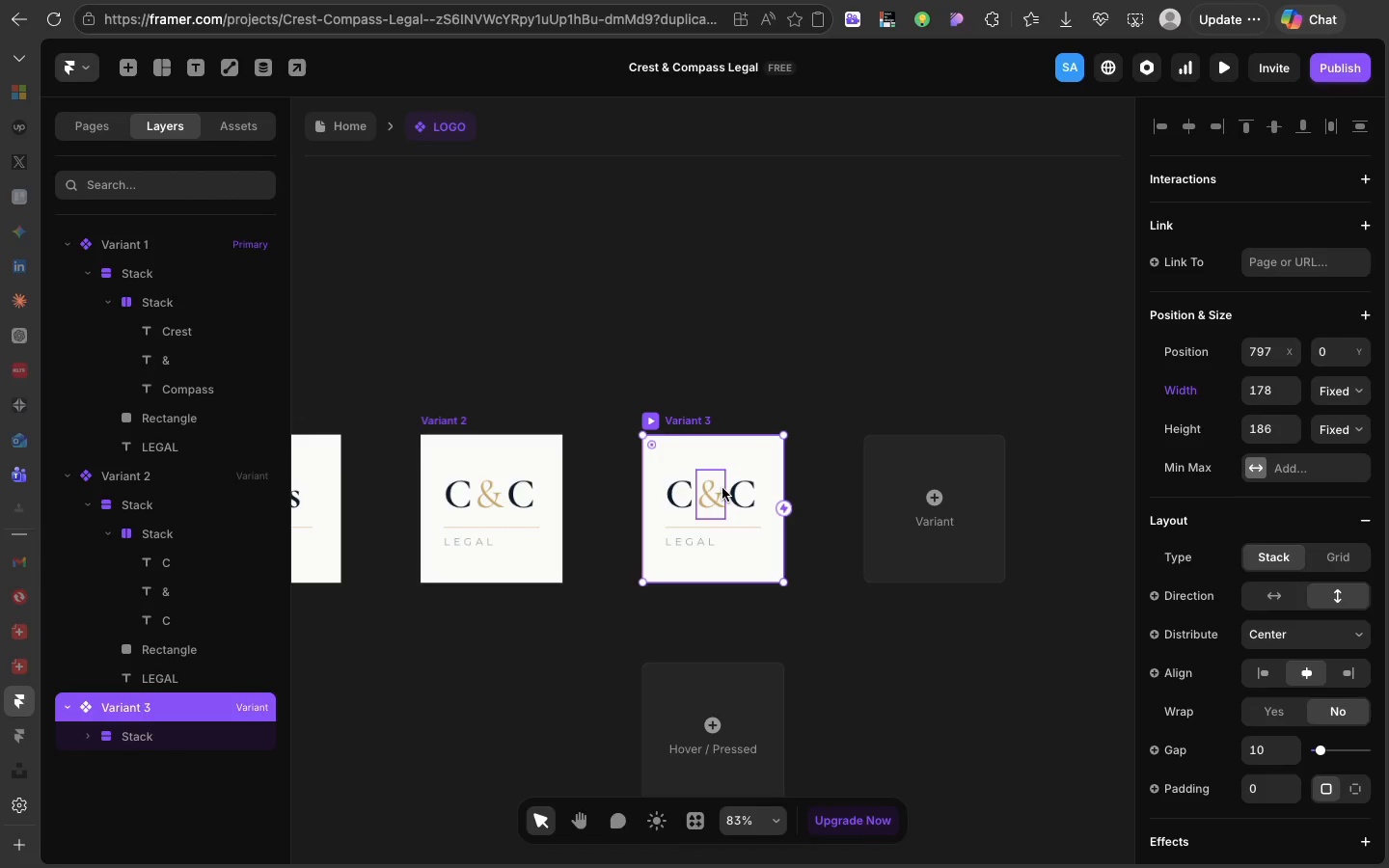 
left_click([722, 488])
 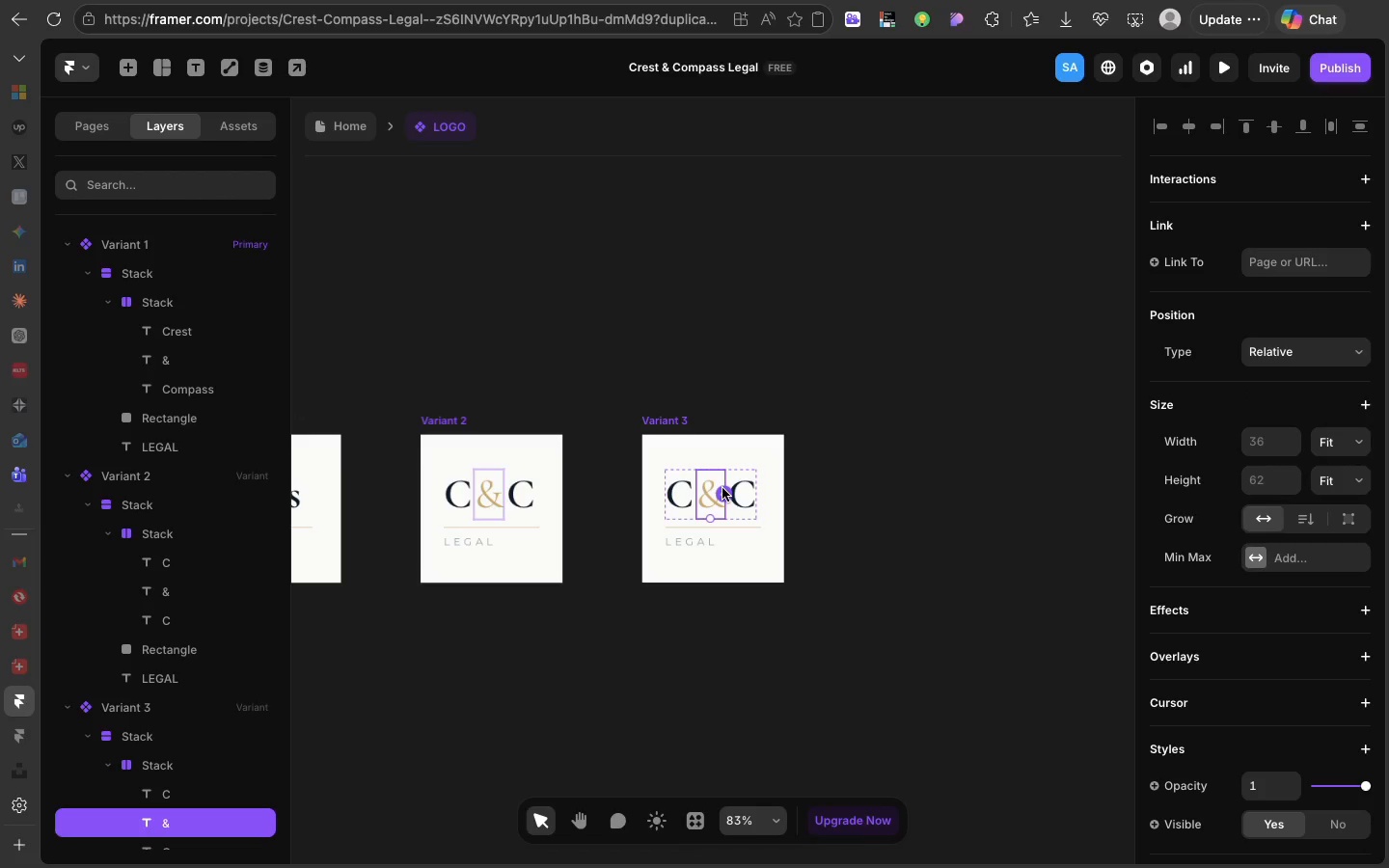 
key(Backspace)
 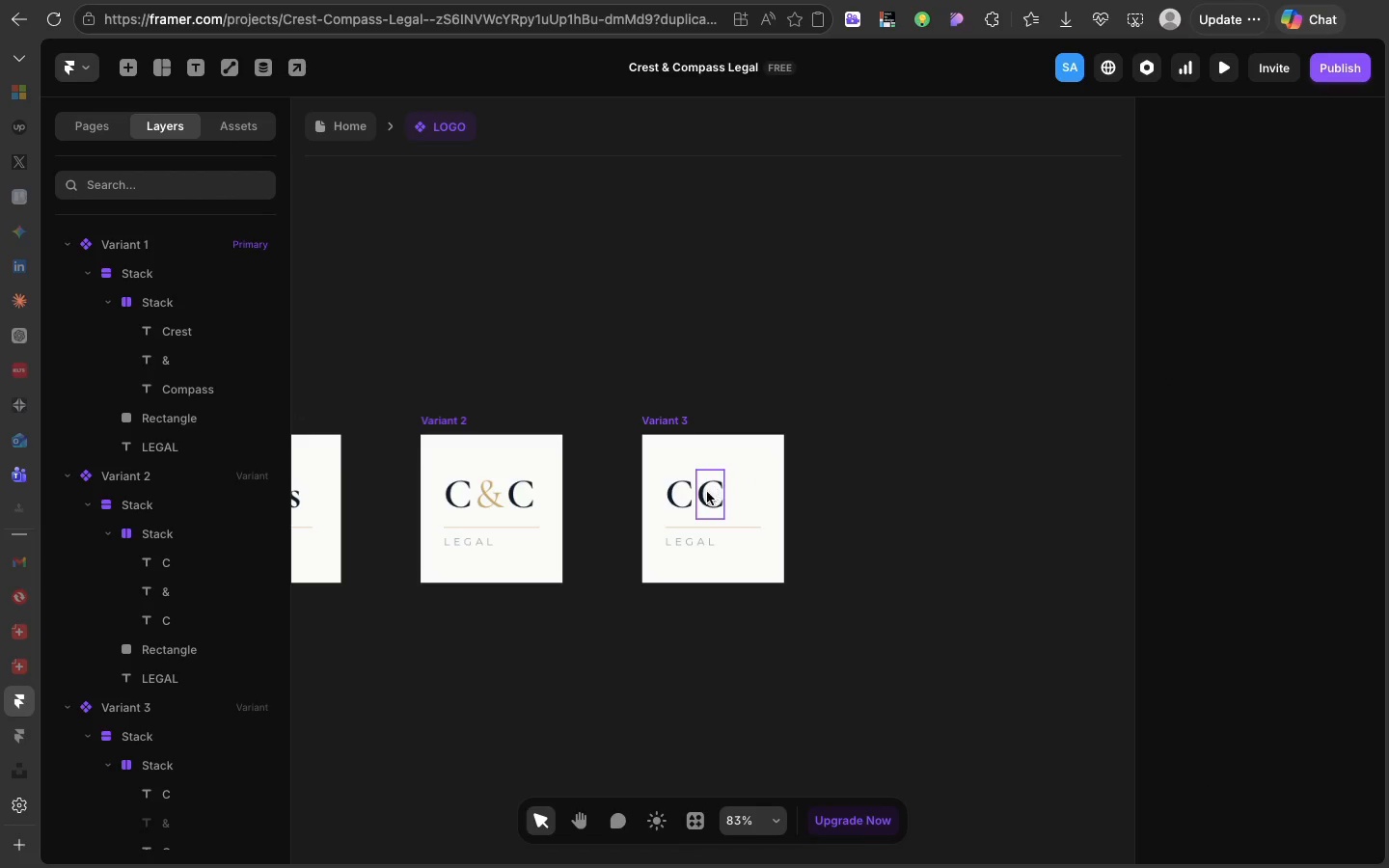 
left_click([707, 492])
 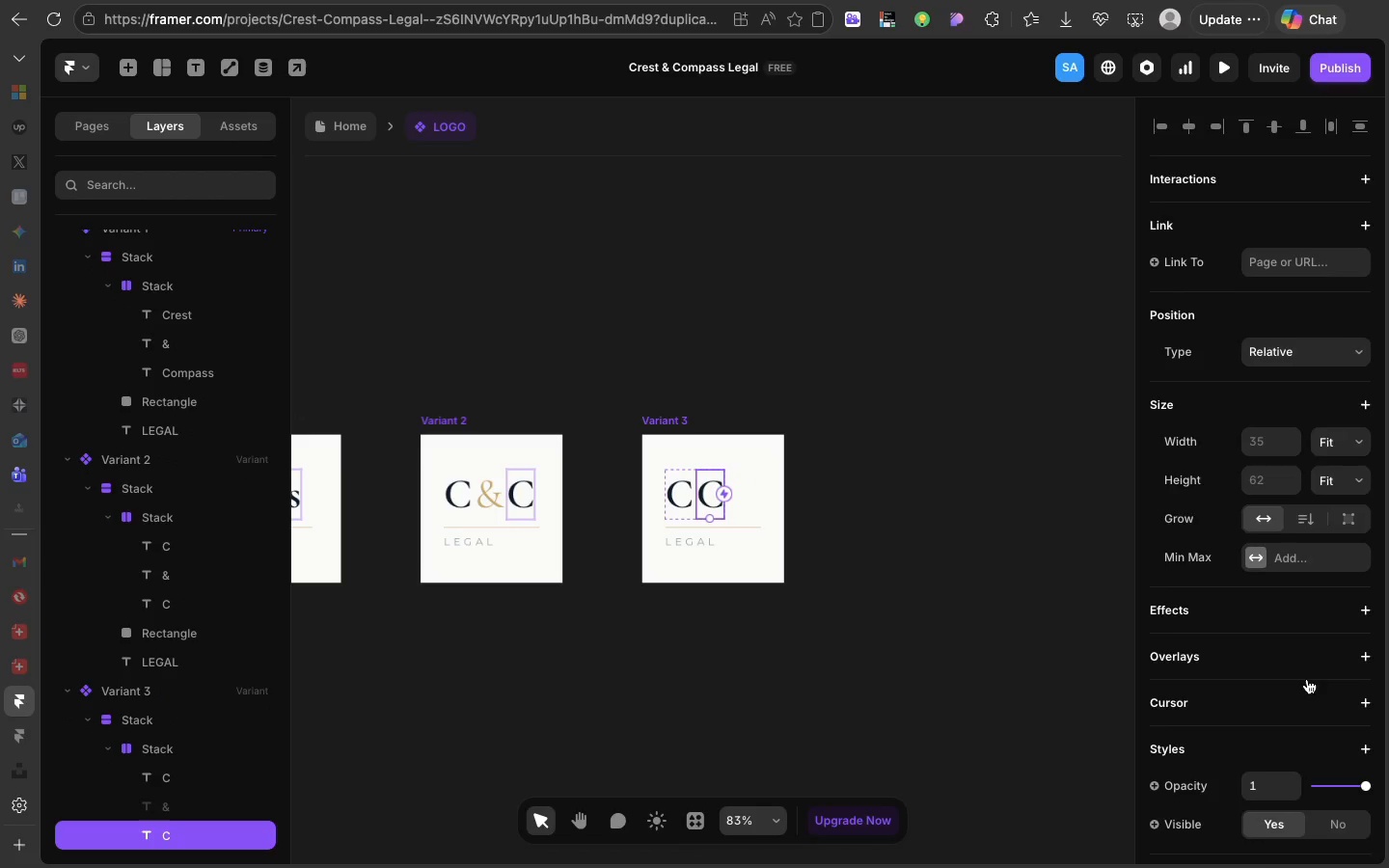 
scroll: coordinate [1307, 679], scroll_direction: down, amount: 35.0
 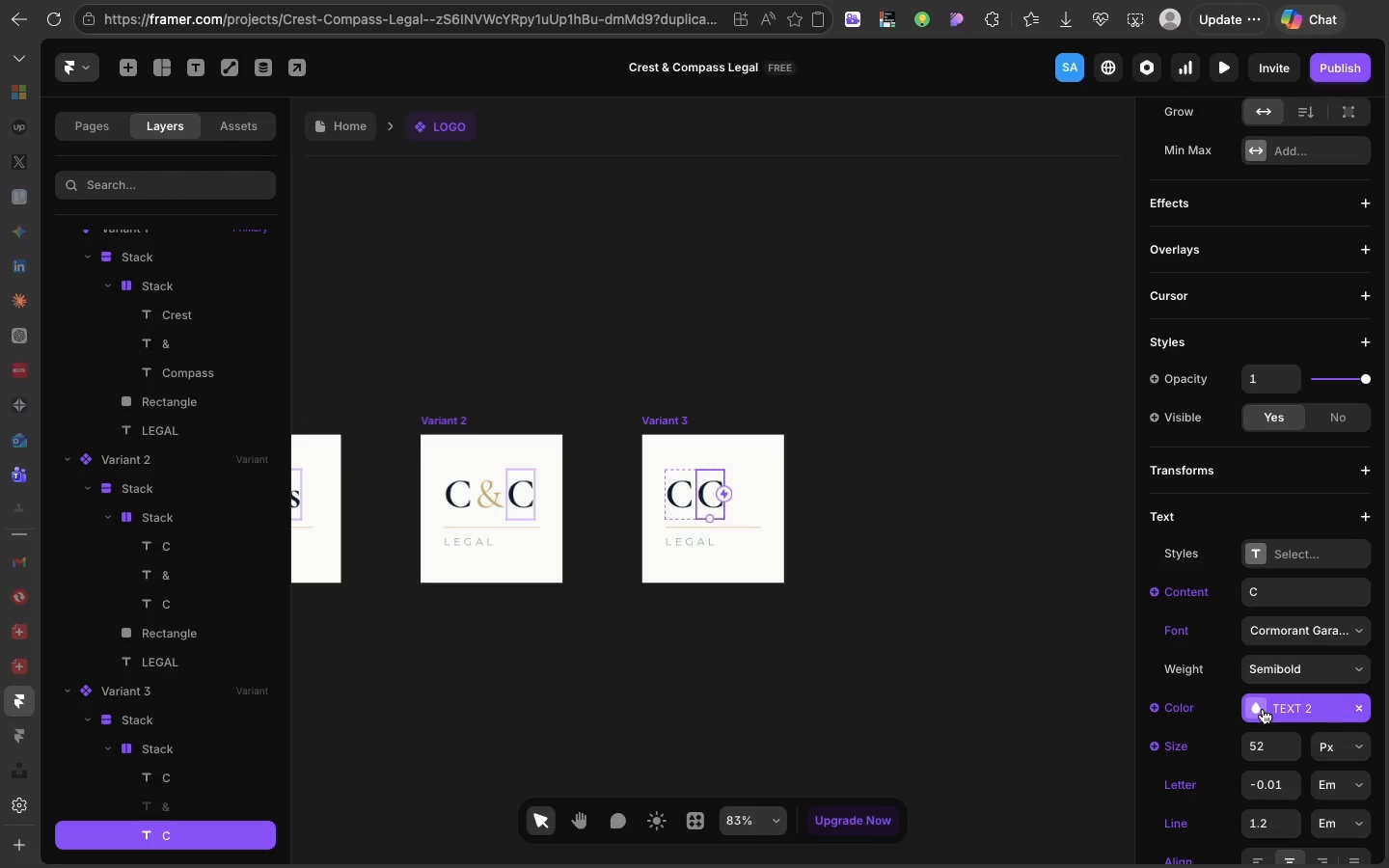 
left_click([1263, 709])
 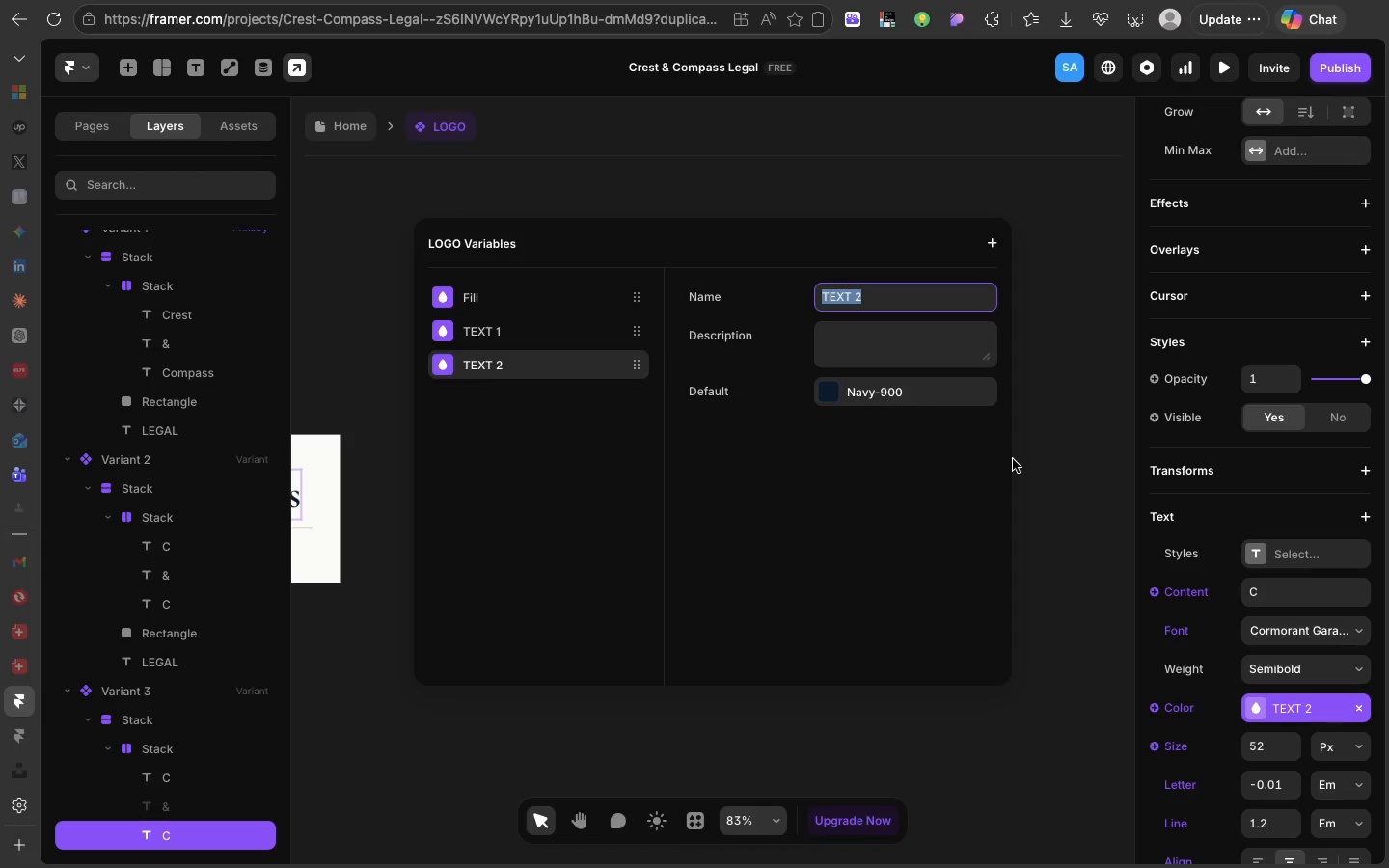 
left_click([1088, 525])
 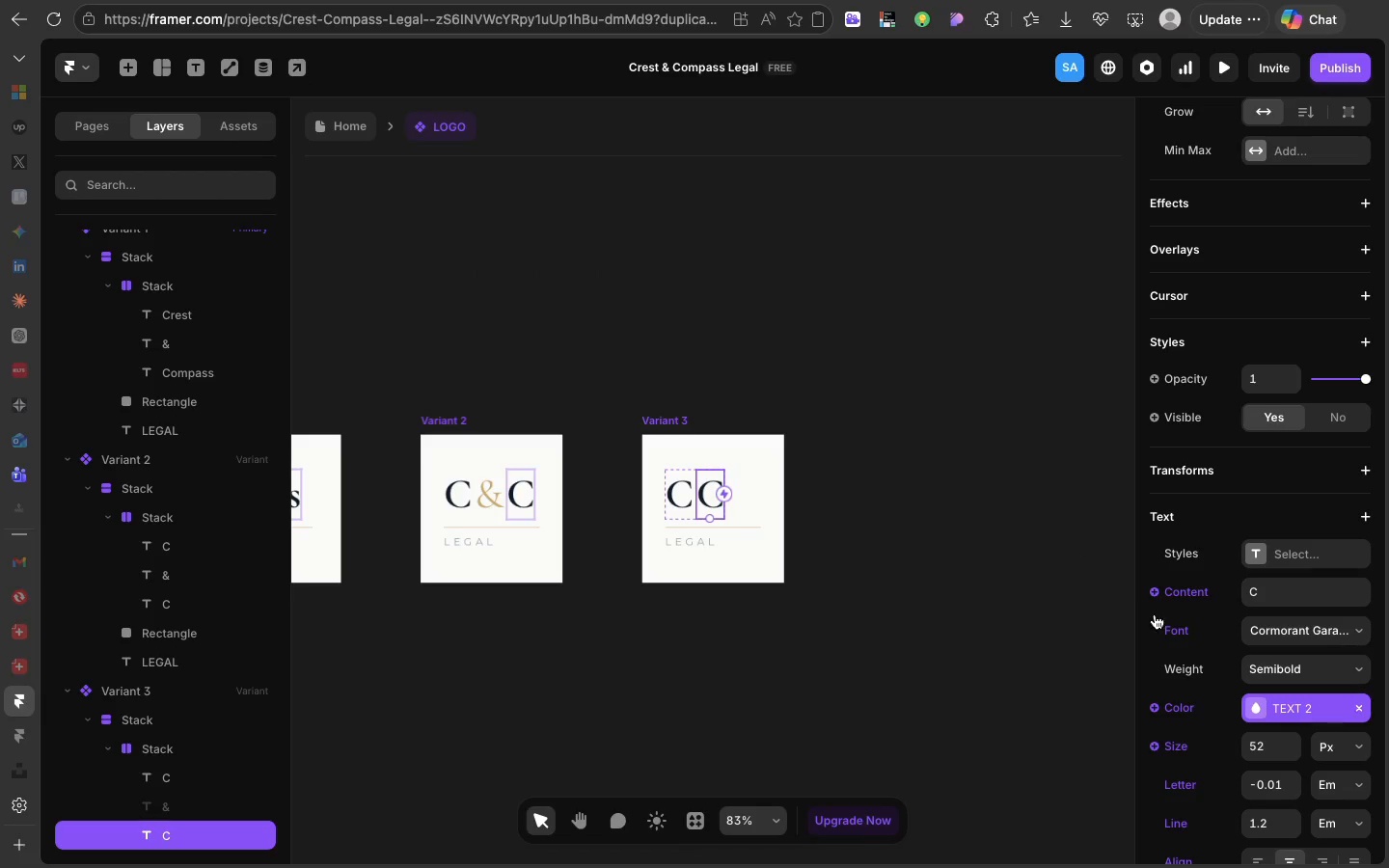 
mouse_move([1178, 637])
 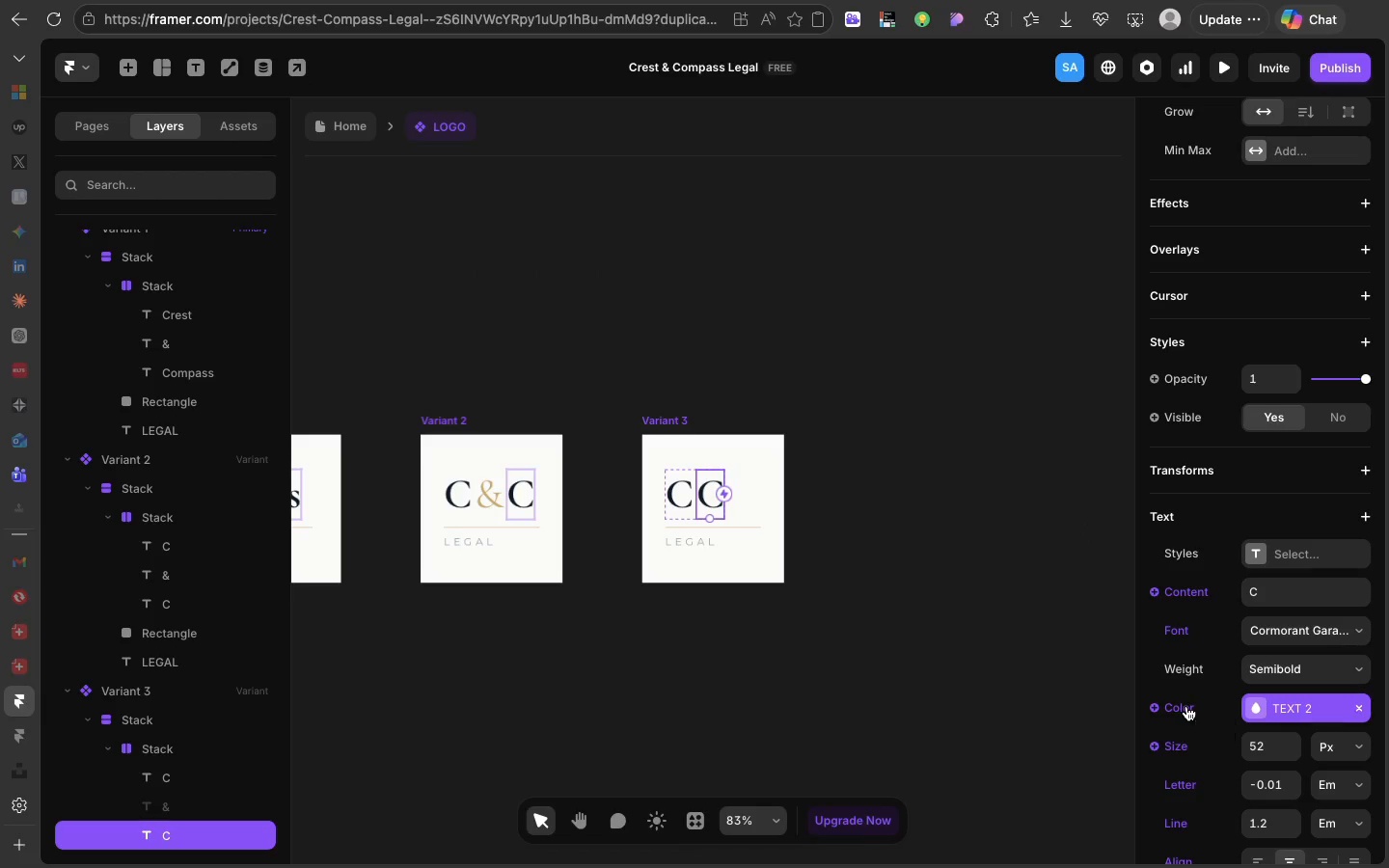 
left_click([1186, 706])
 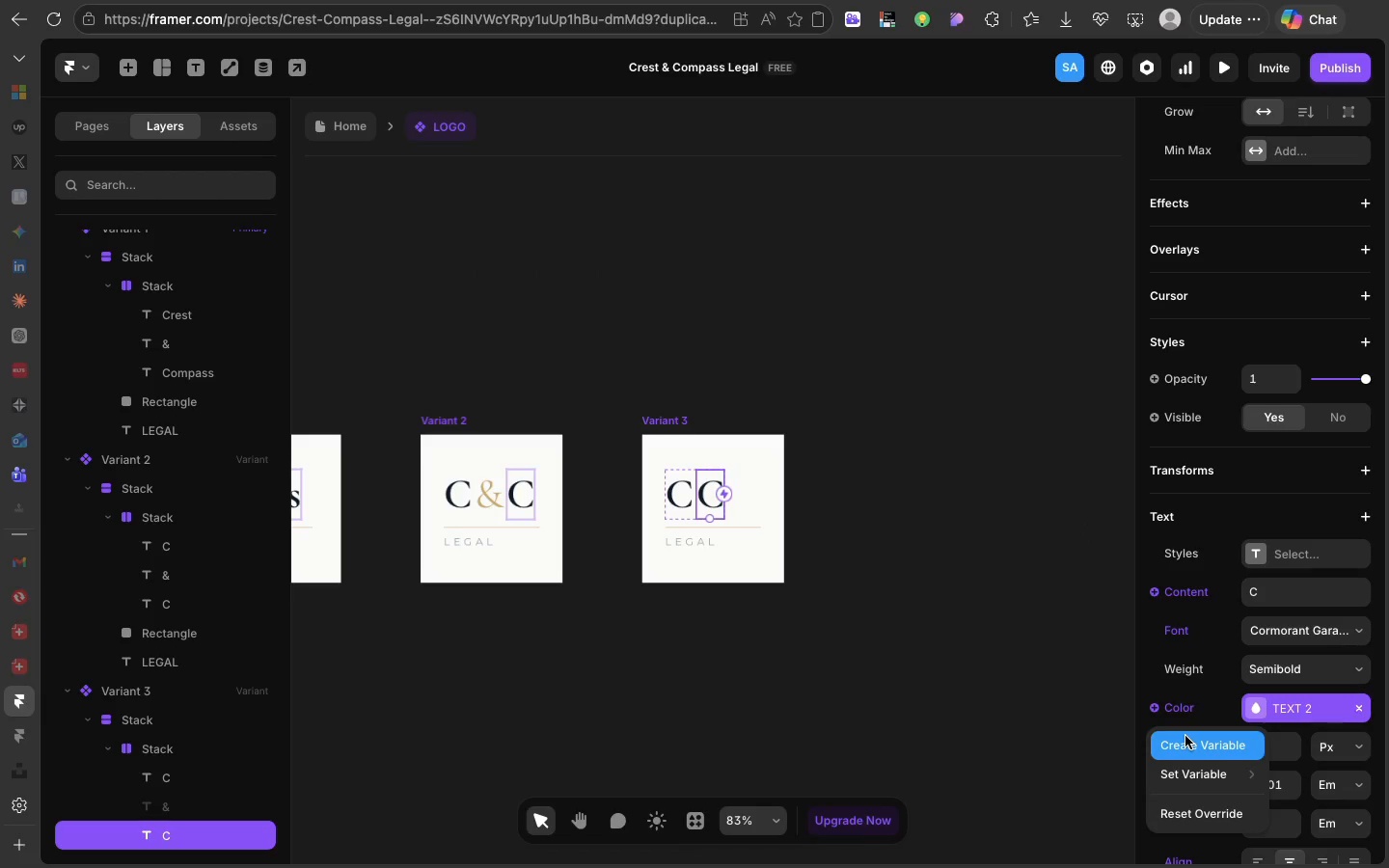 
left_click([1185, 736])
 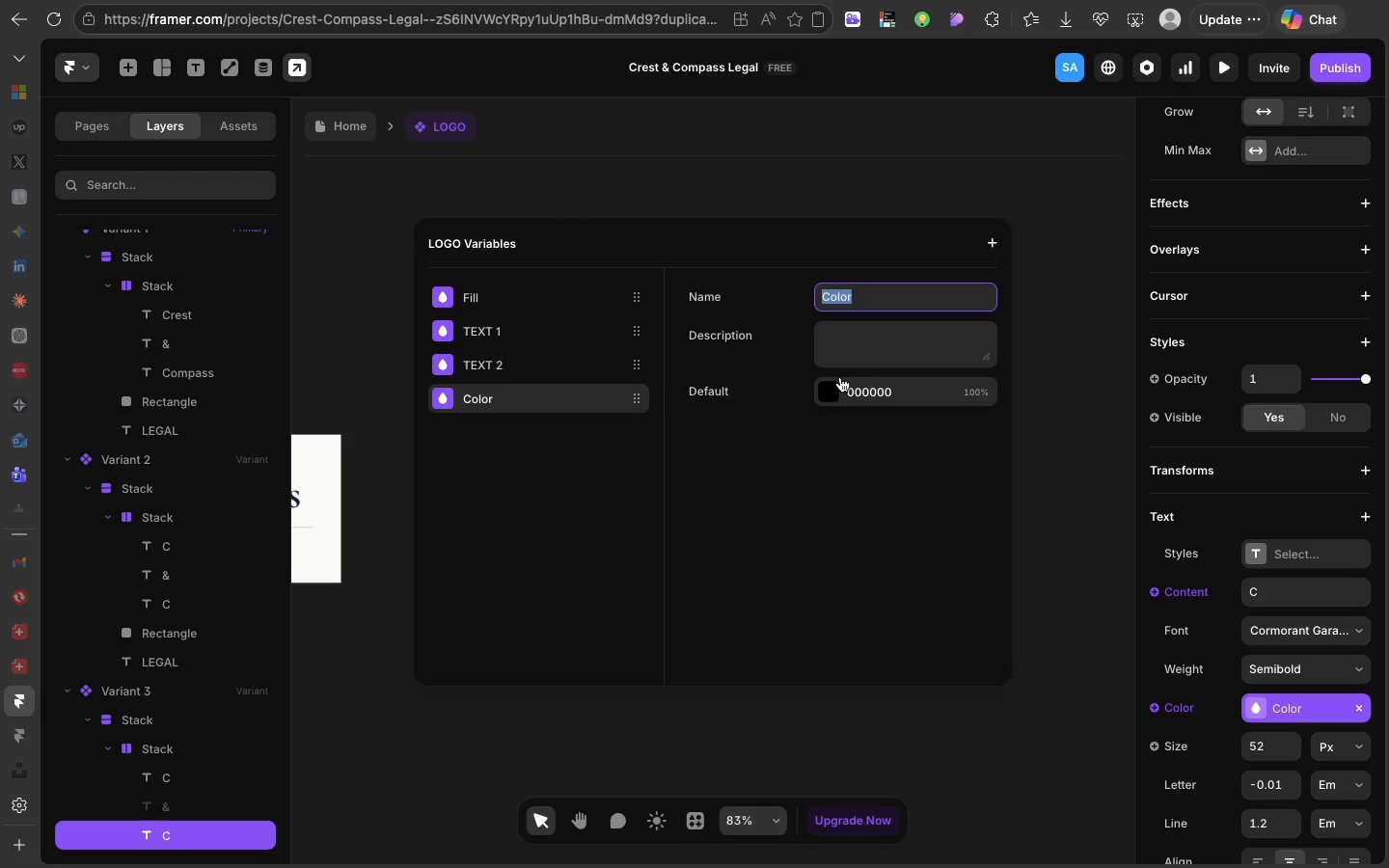 
left_click([835, 385])
 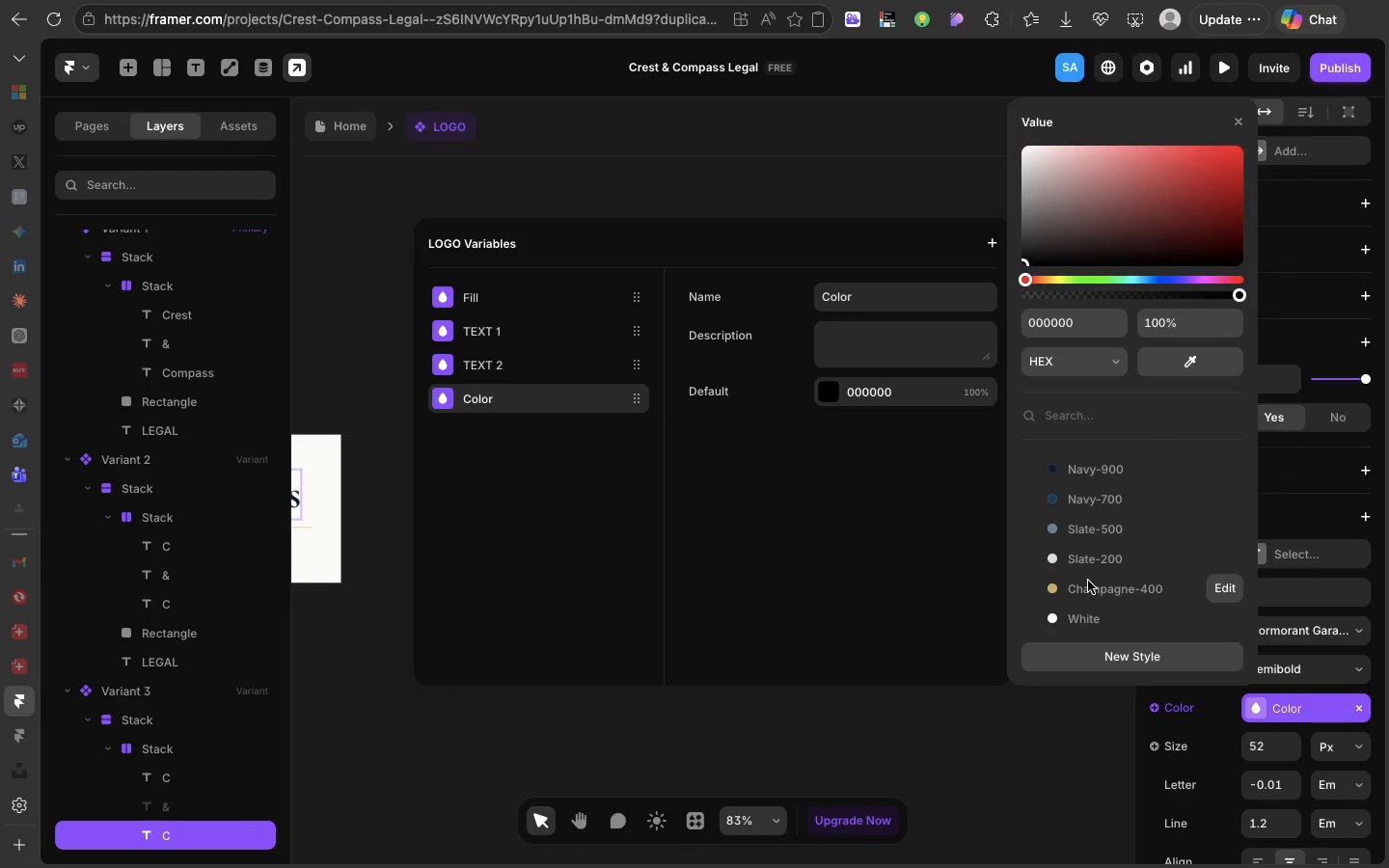 
left_click([1088, 583])
 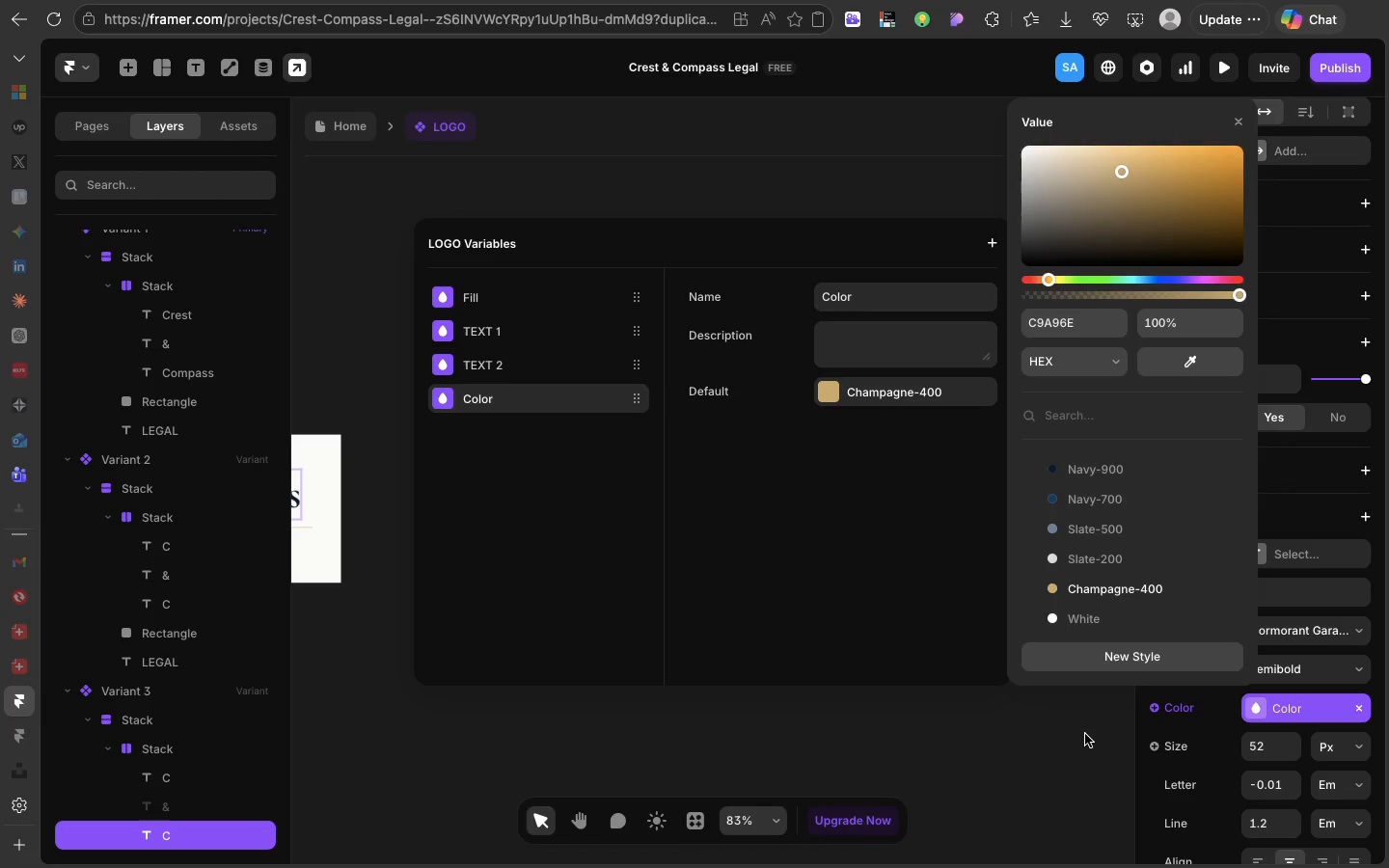 
left_click([1085, 734])
 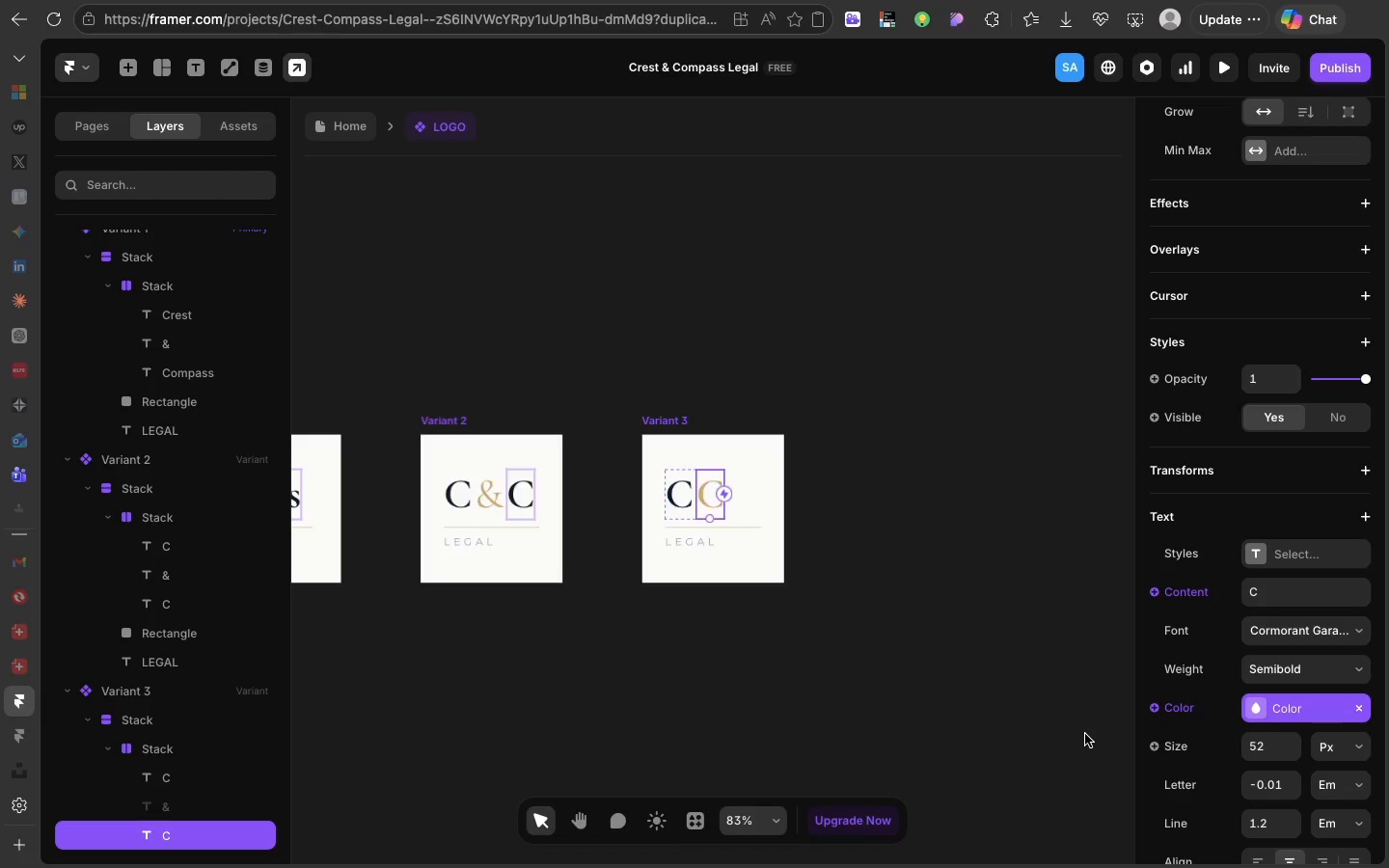 
left_click([1085, 734])
 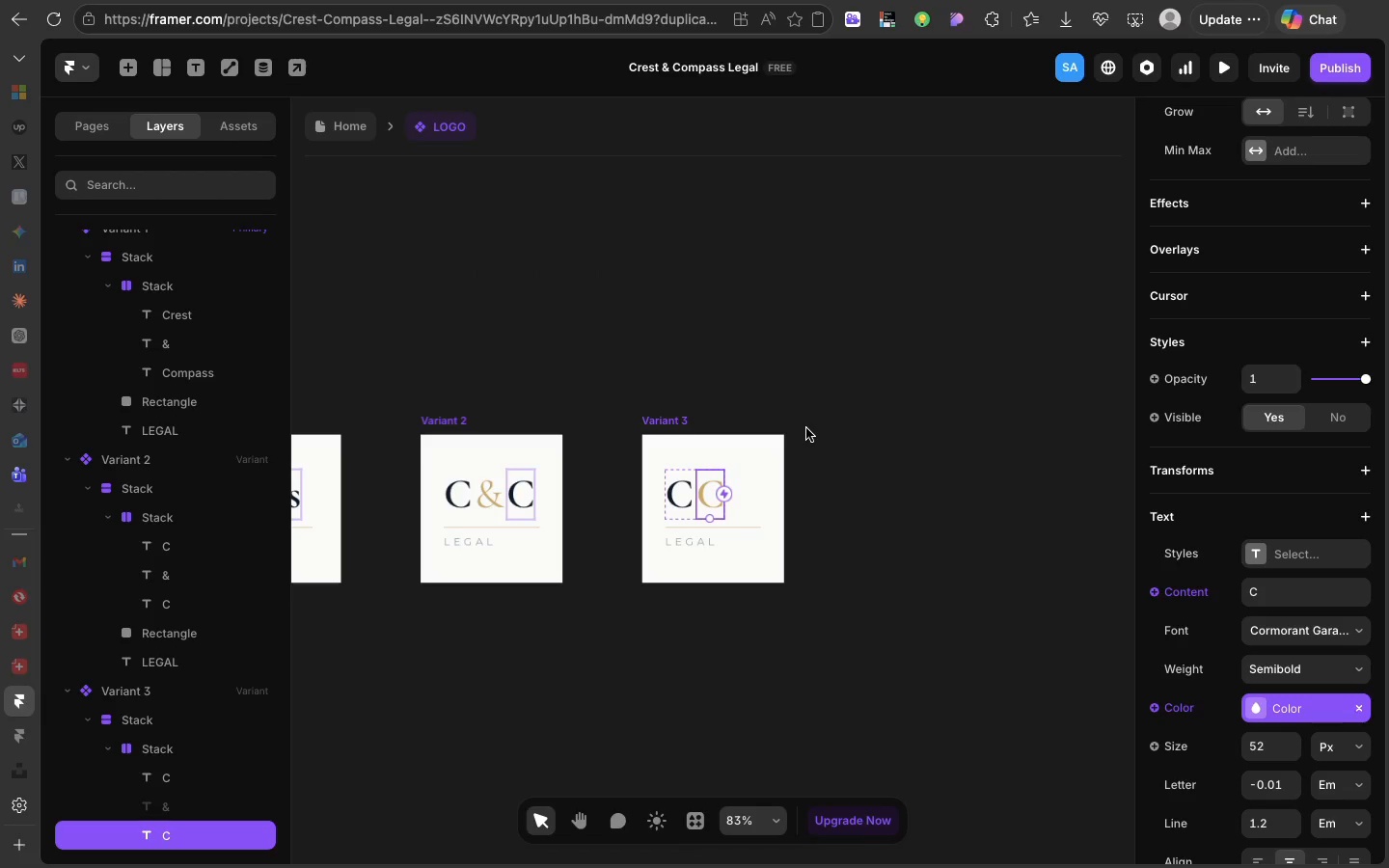 
left_click([806, 428])
 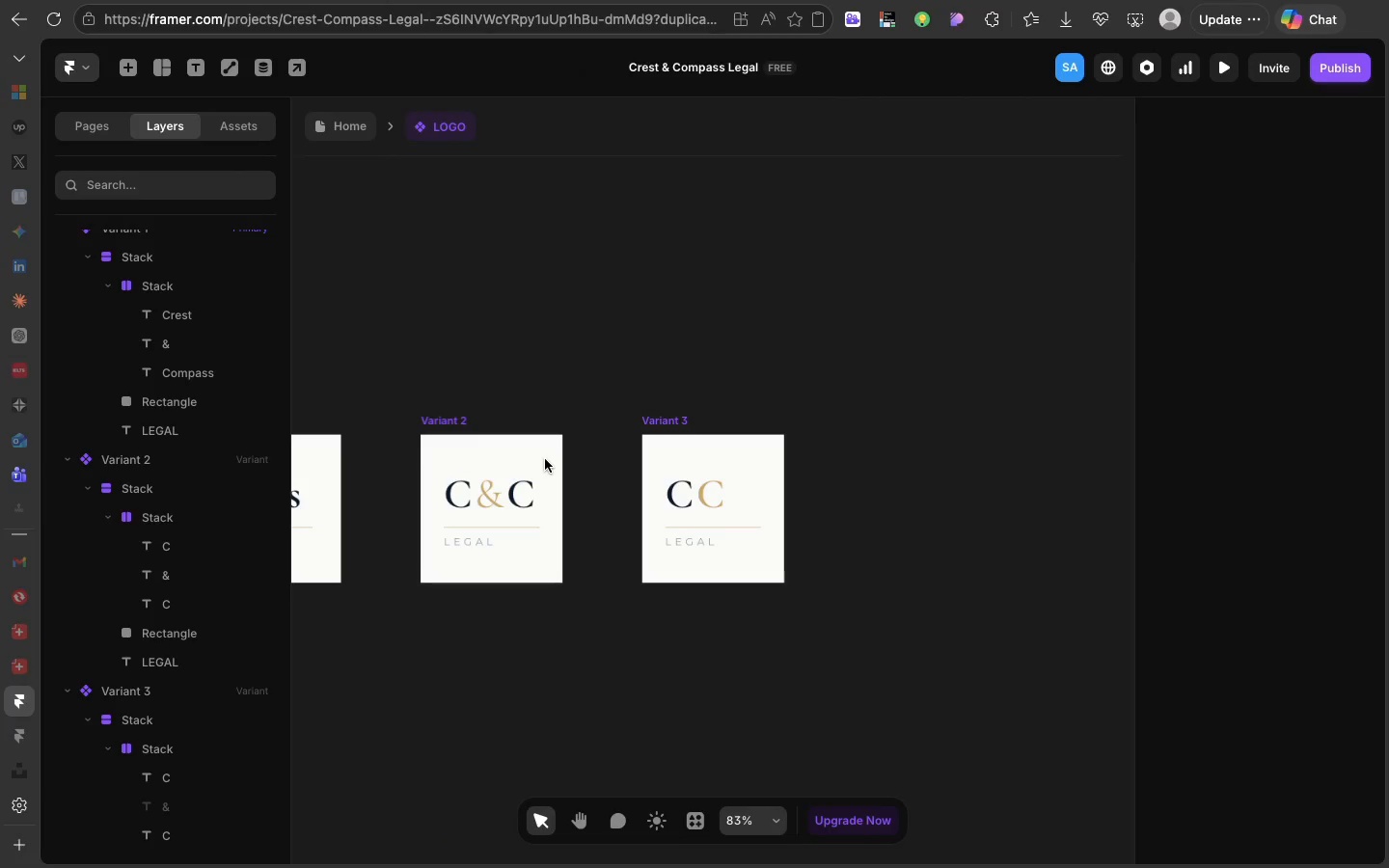 
wait(9.92)
 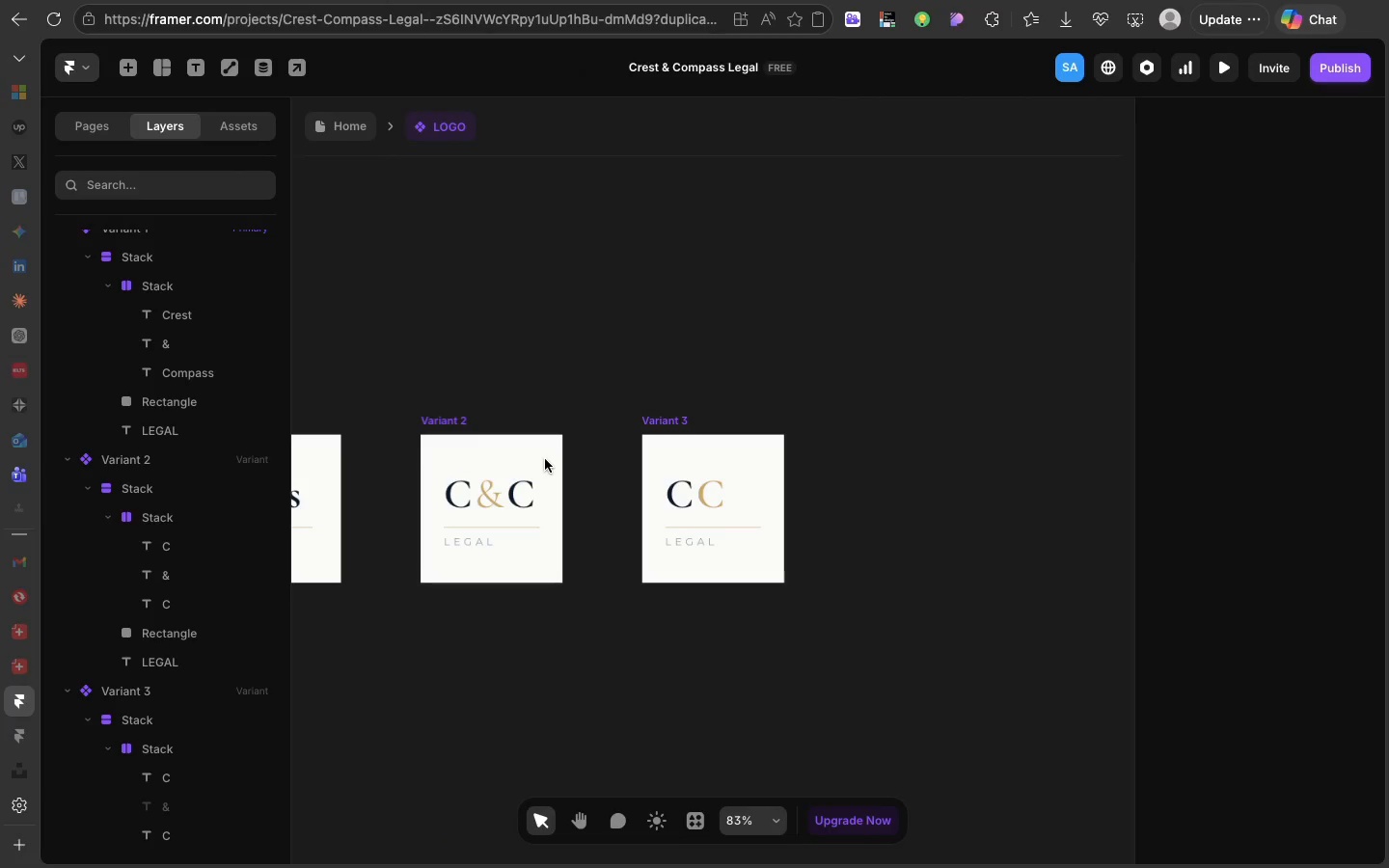 
left_click([807, 399])
 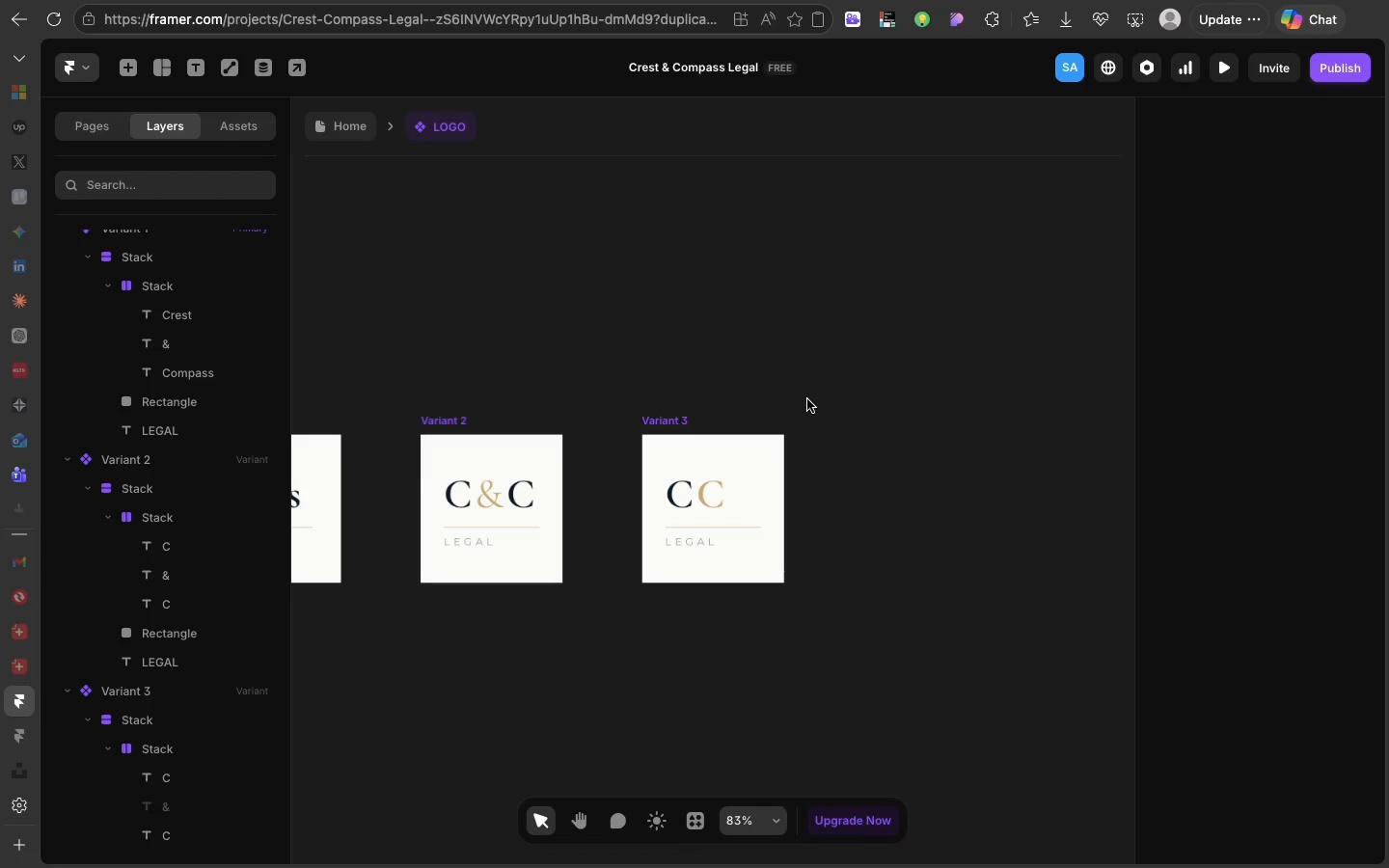 
mouse_move([776, 401])
 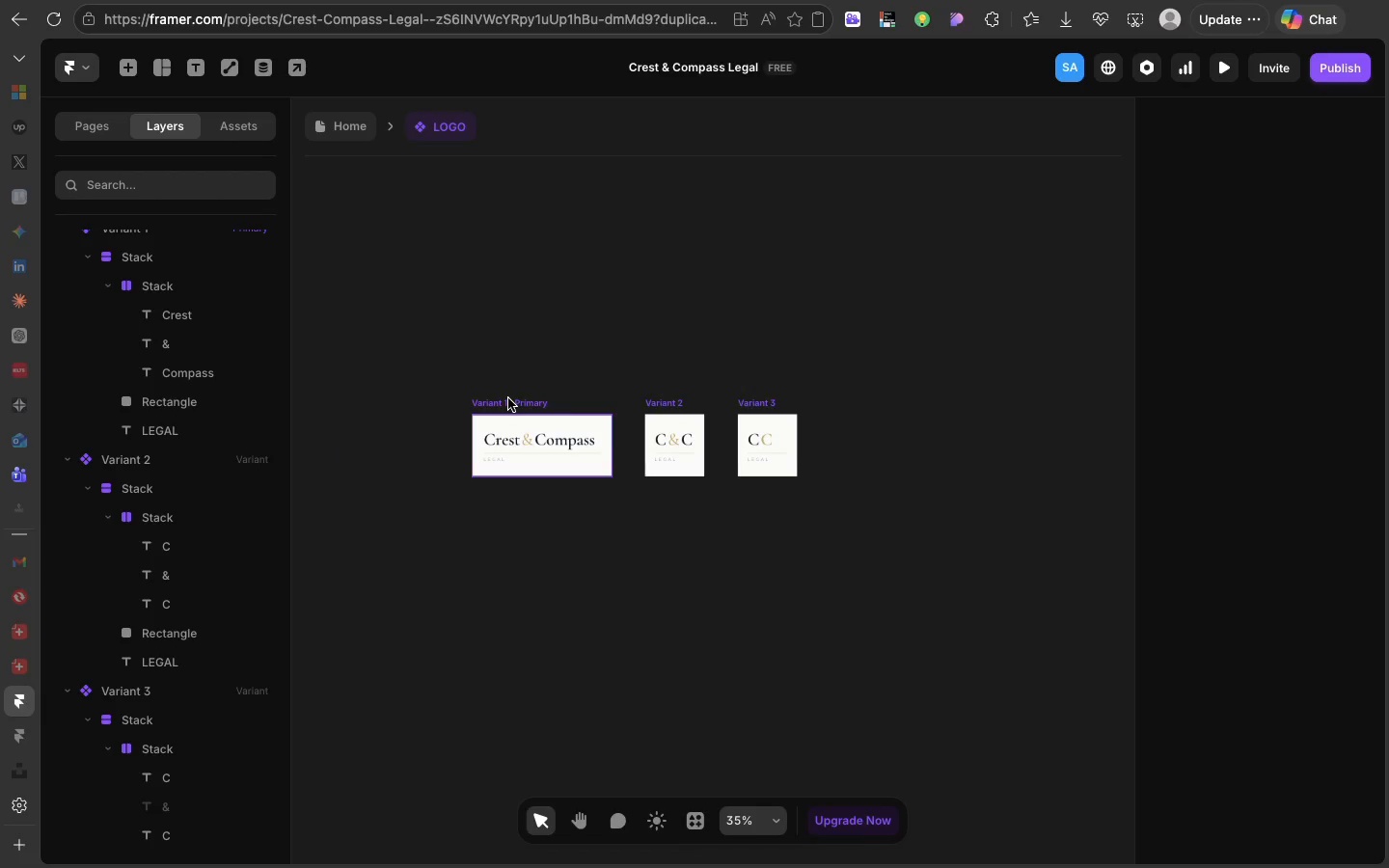 
double_click([508, 398])
 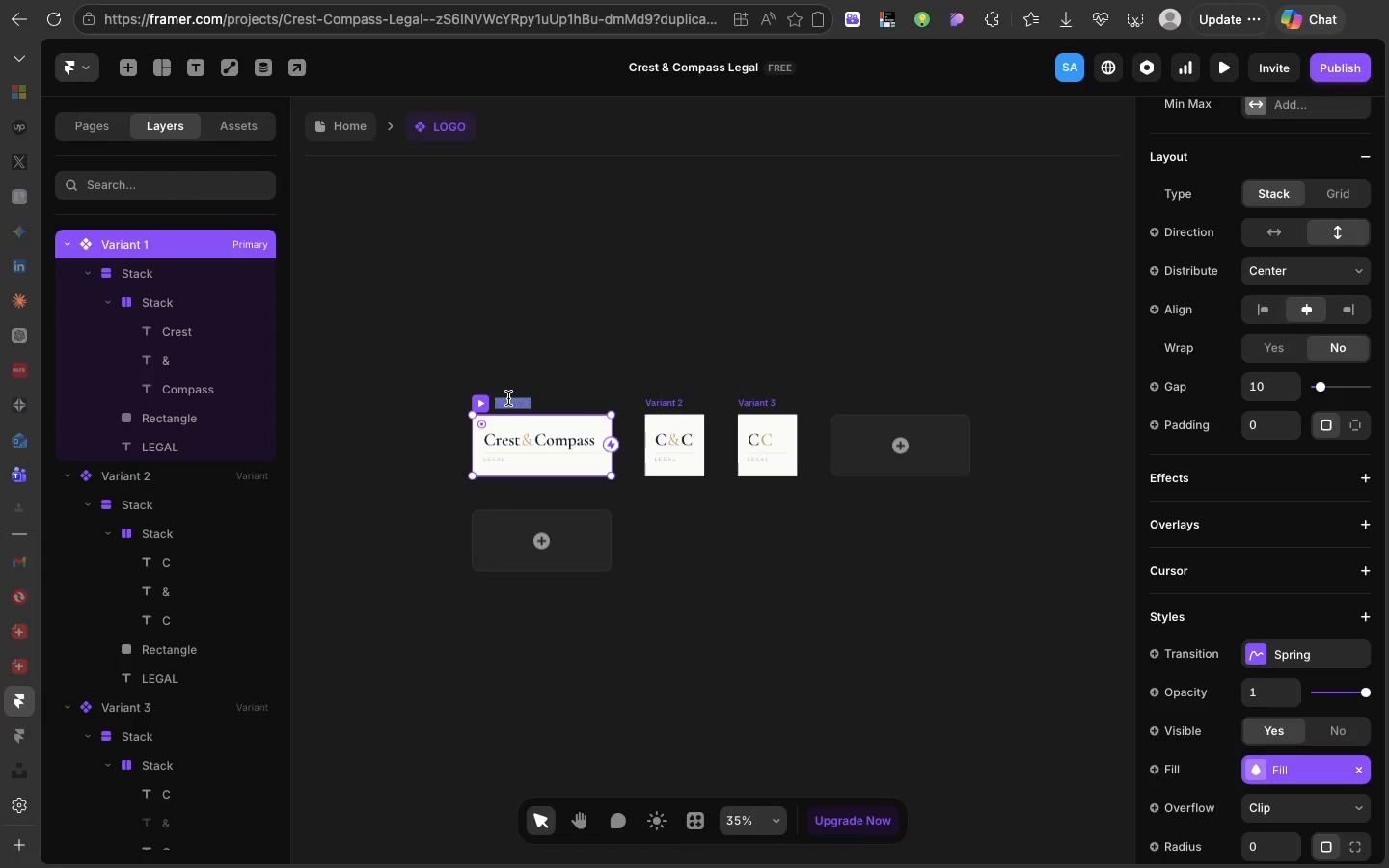 
triple_click([508, 398])
 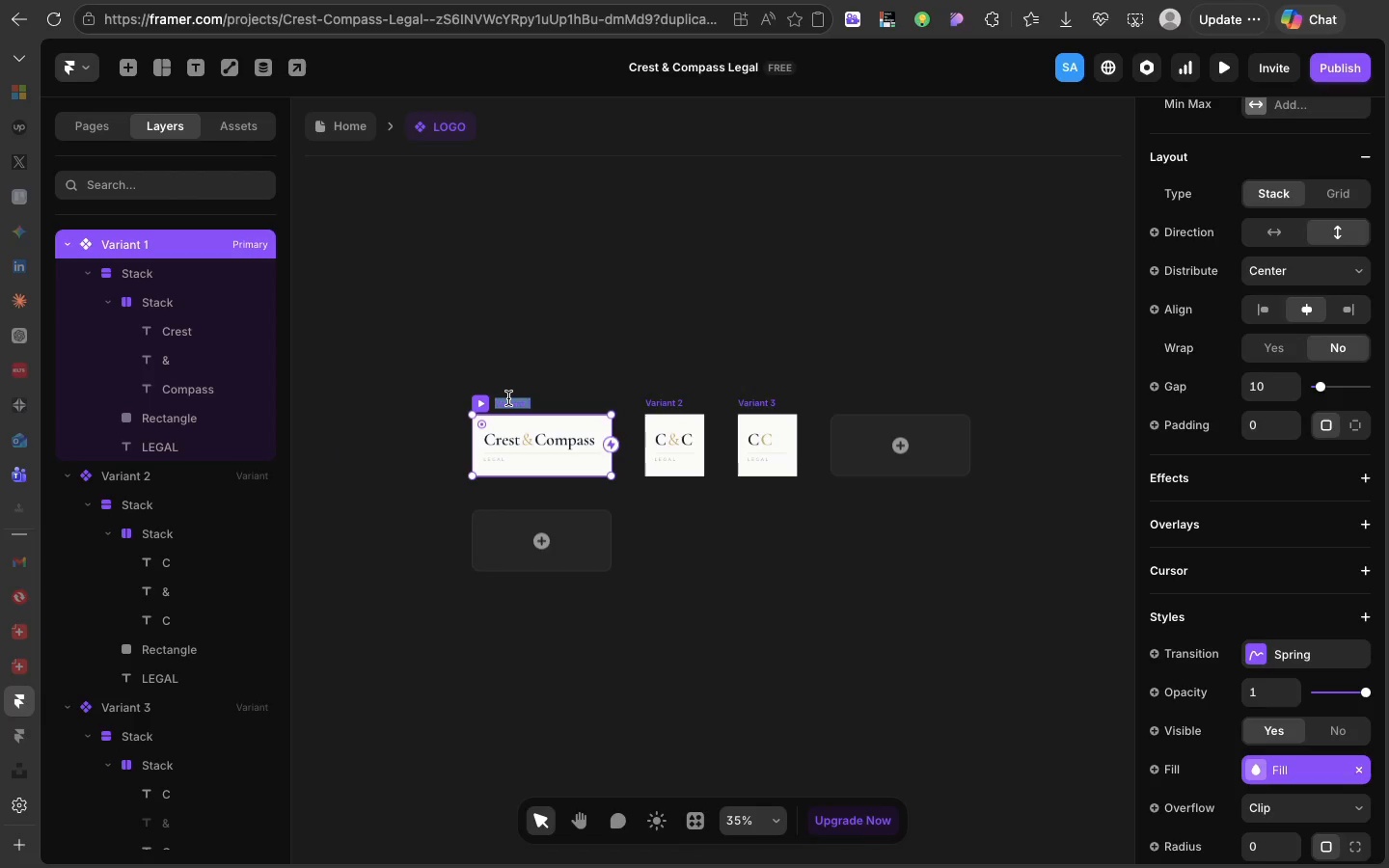 
type(Desky)
key(Backspace)
type(top)
 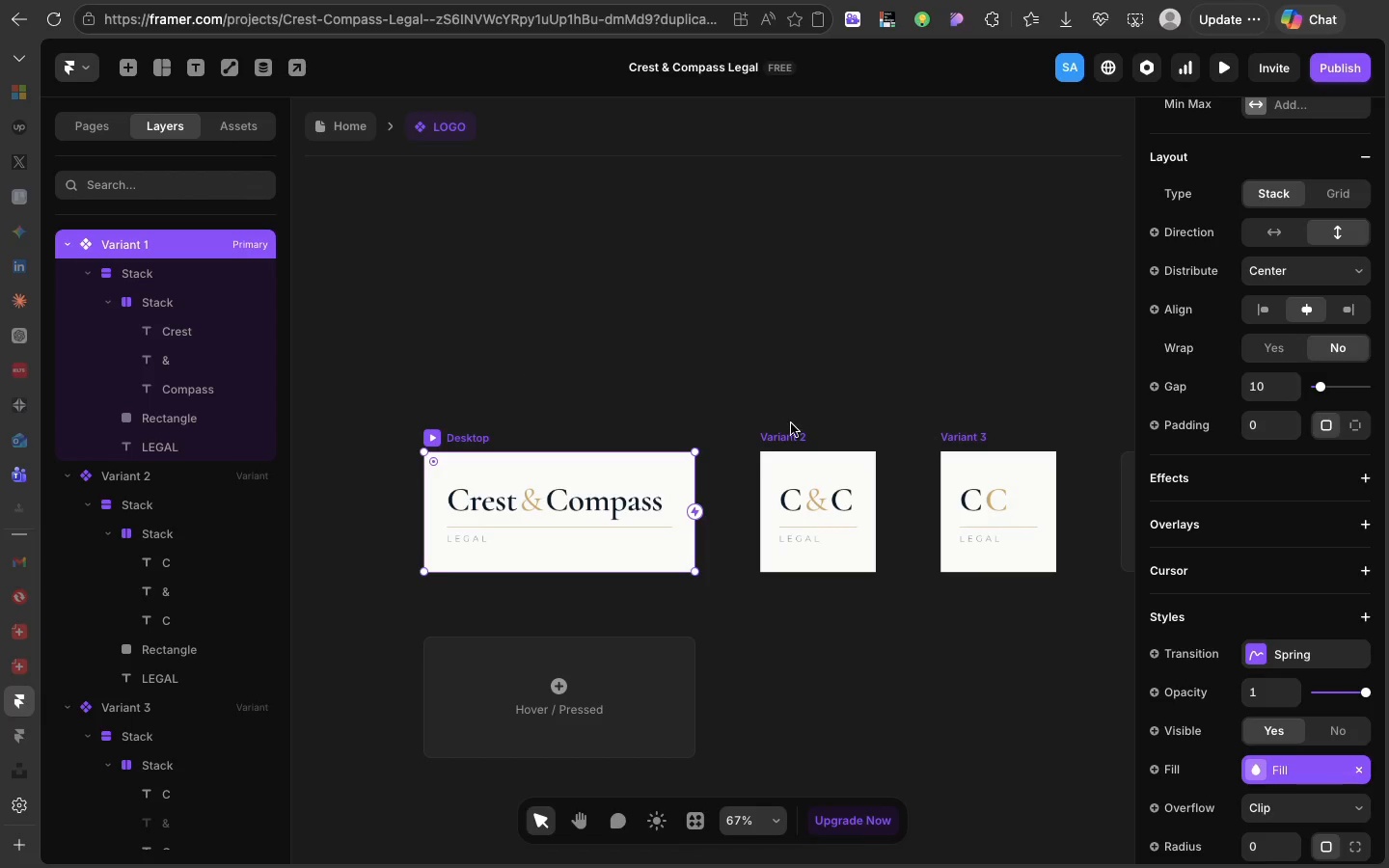 
double_click([791, 441])
 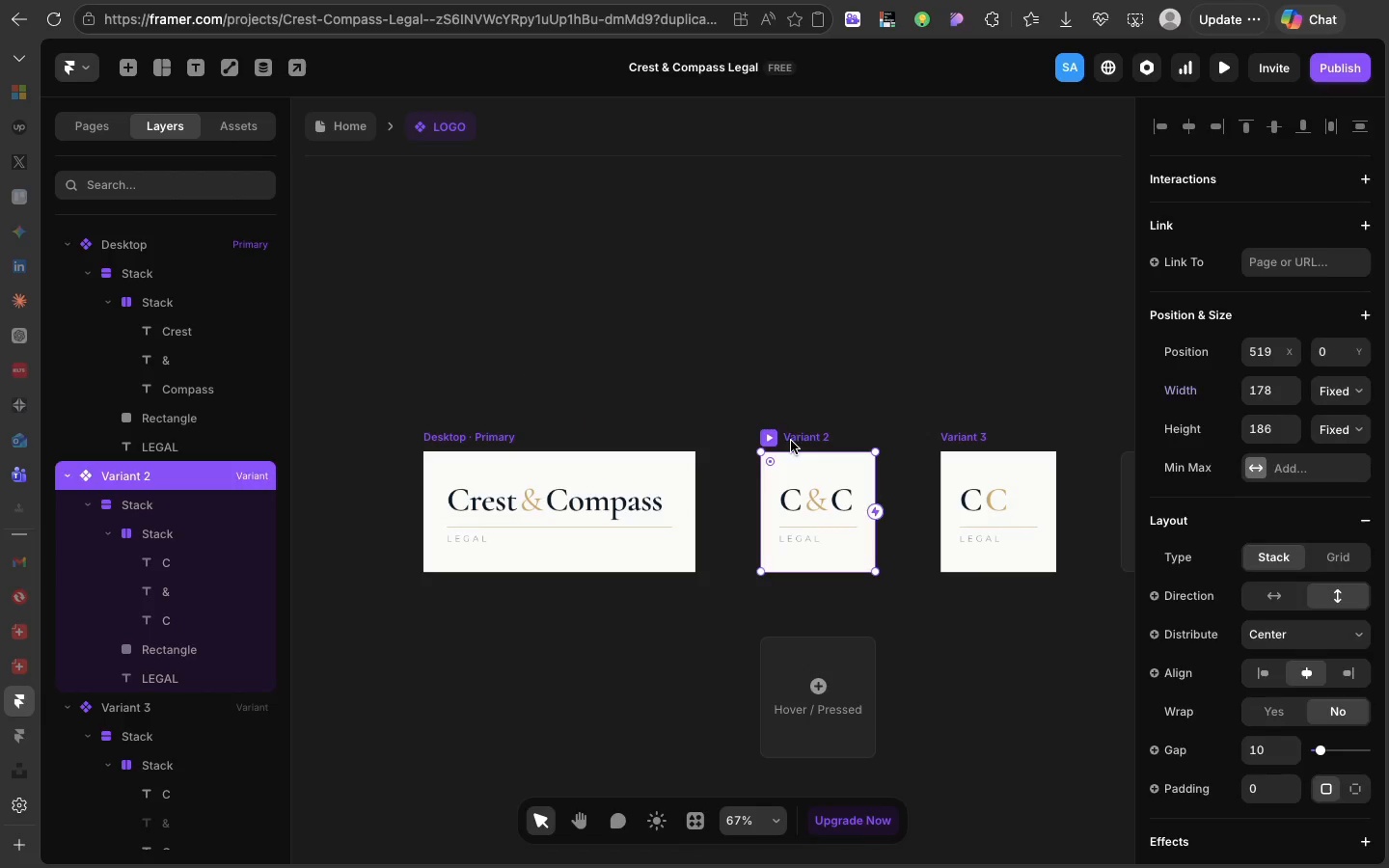 
triple_click([791, 441])
 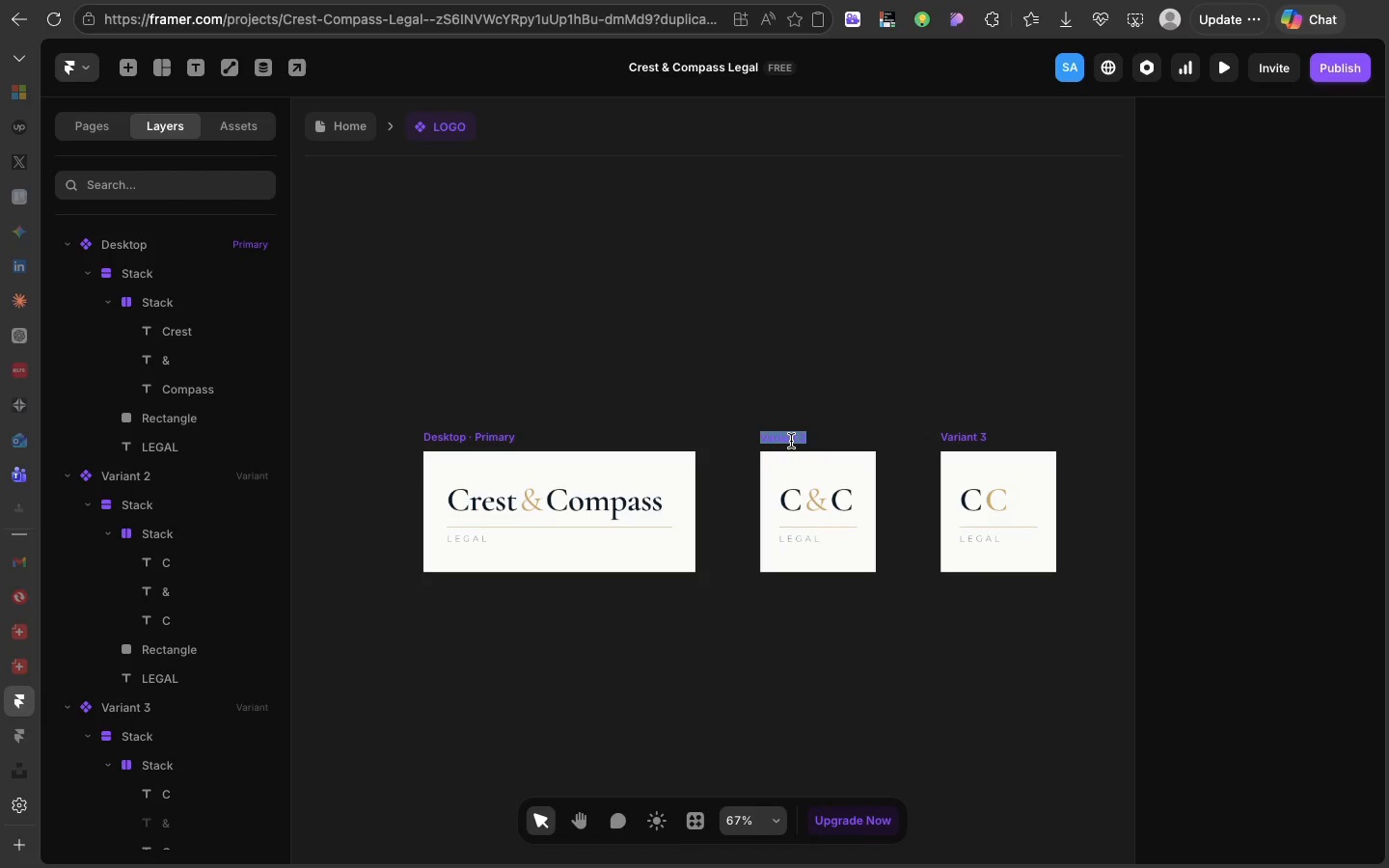 
type(ablet)
 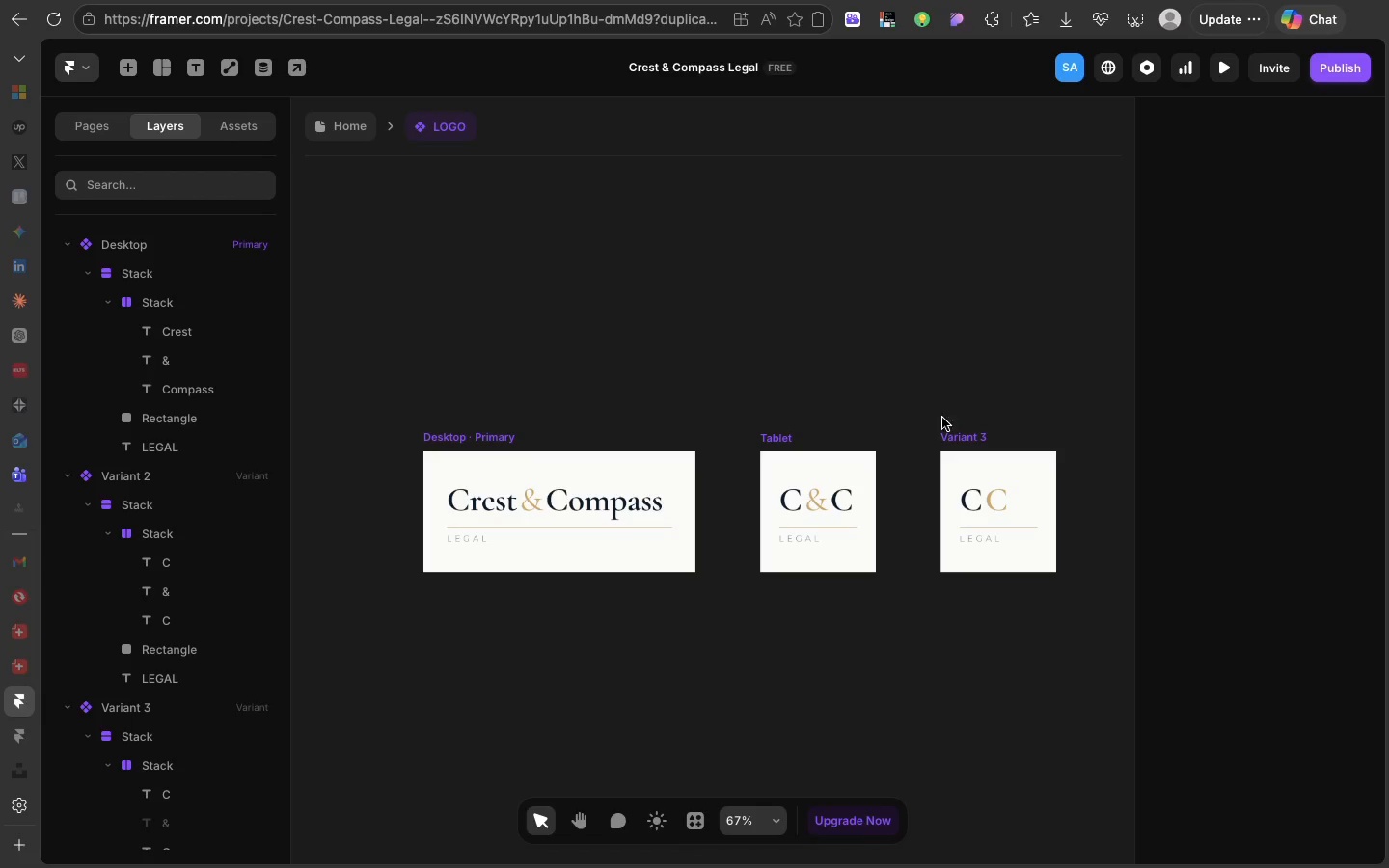 
double_click([974, 431])
 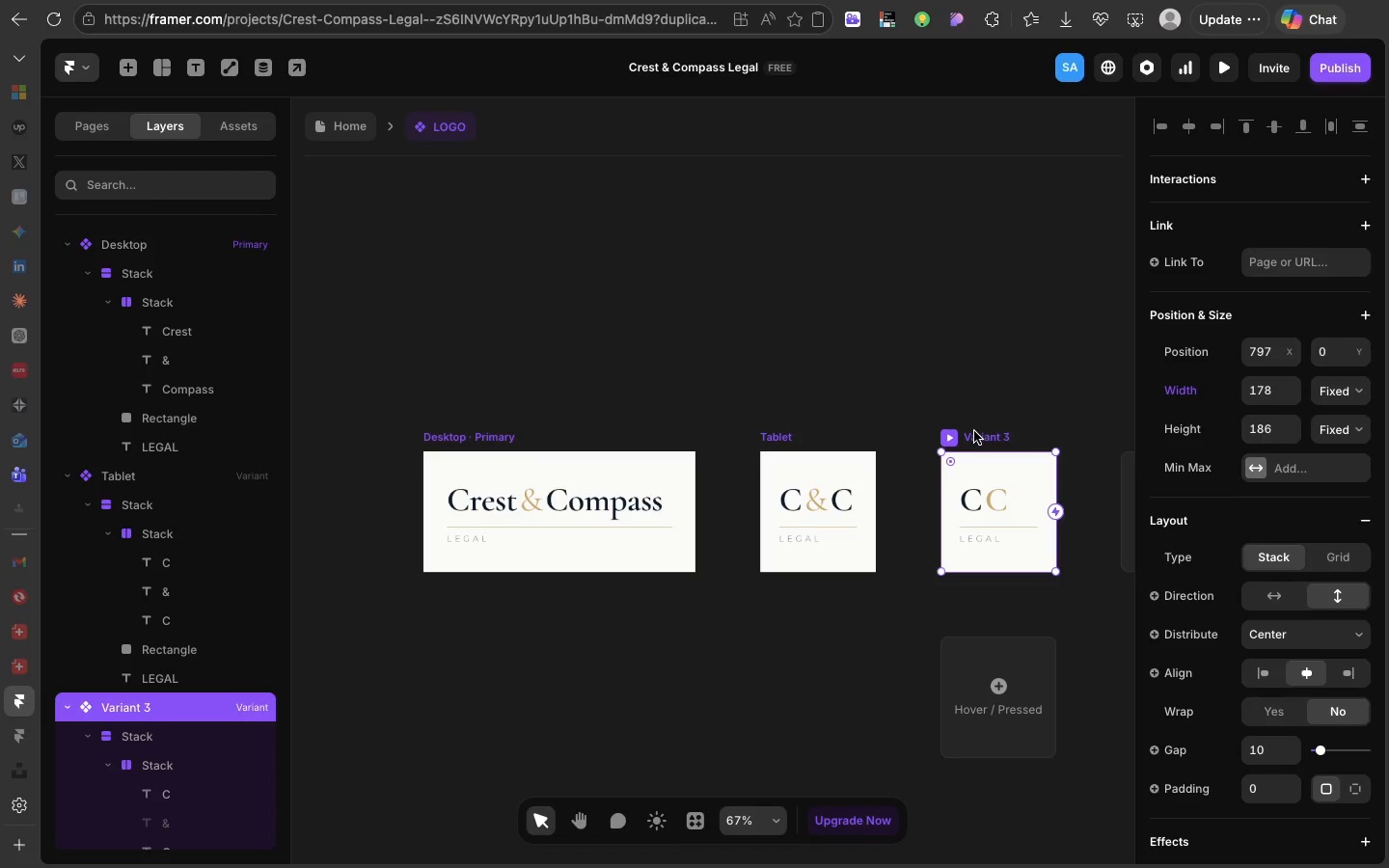 
triple_click([974, 431])
 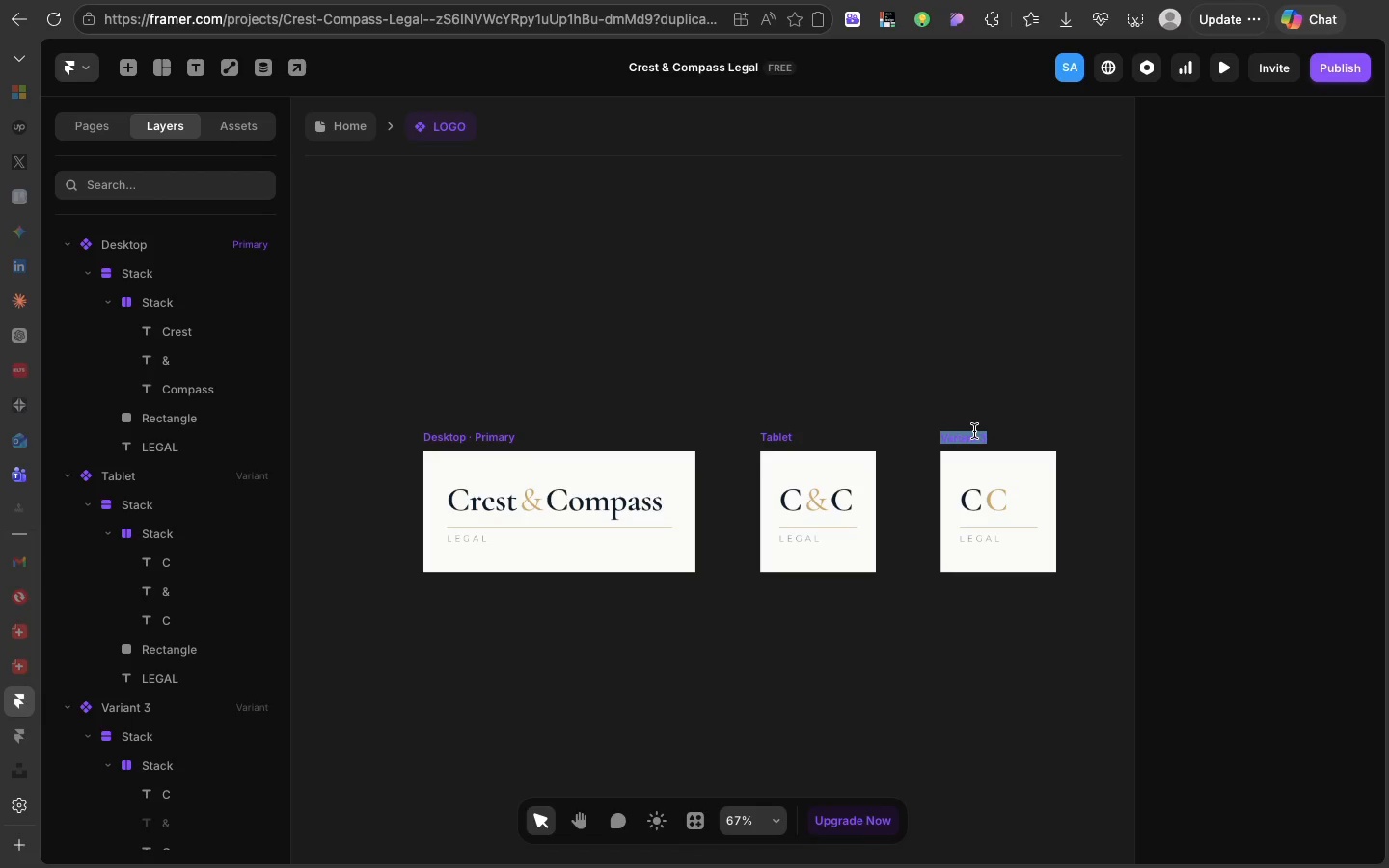 
type(Mobile)
 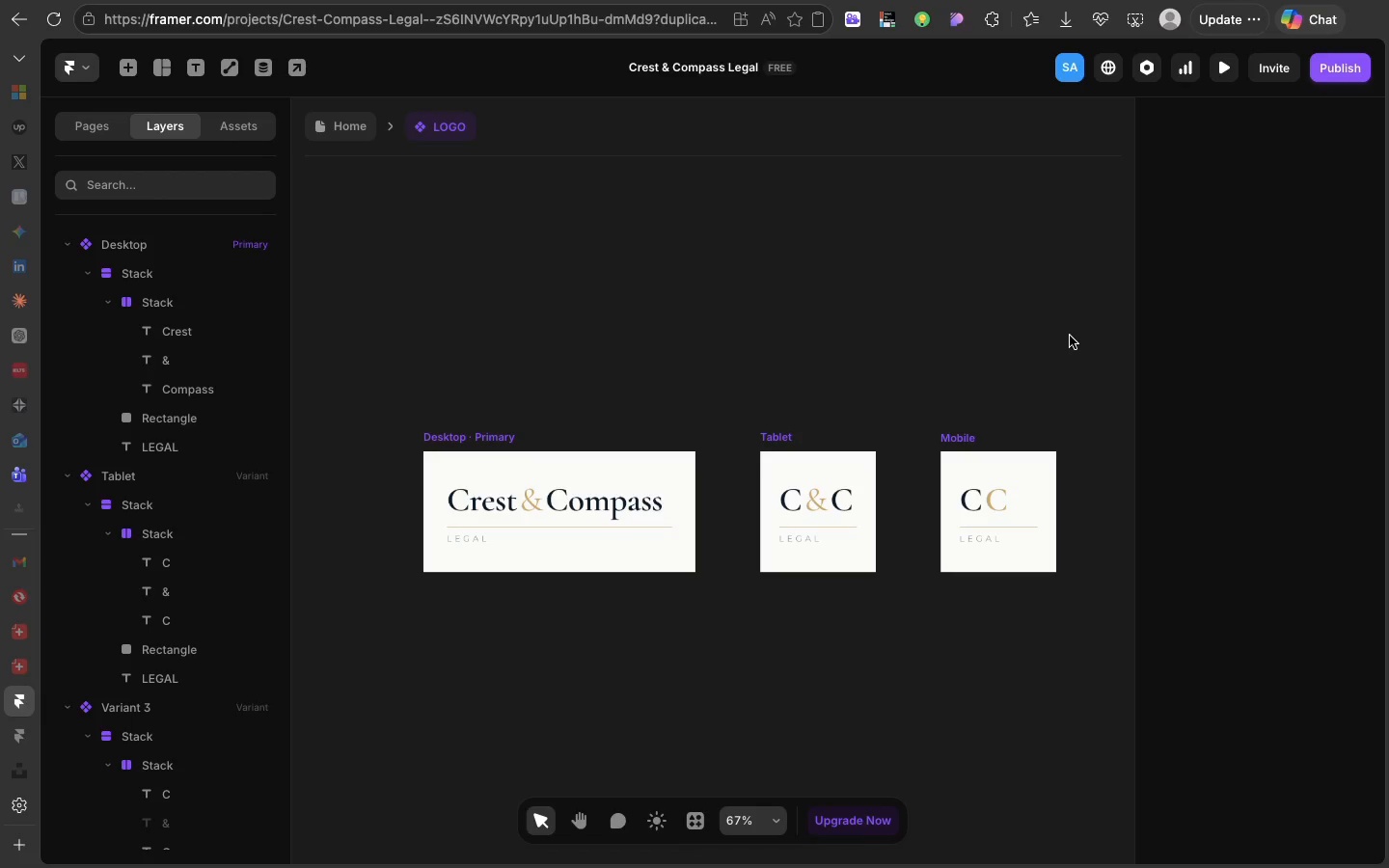 
left_click([1070, 336])
 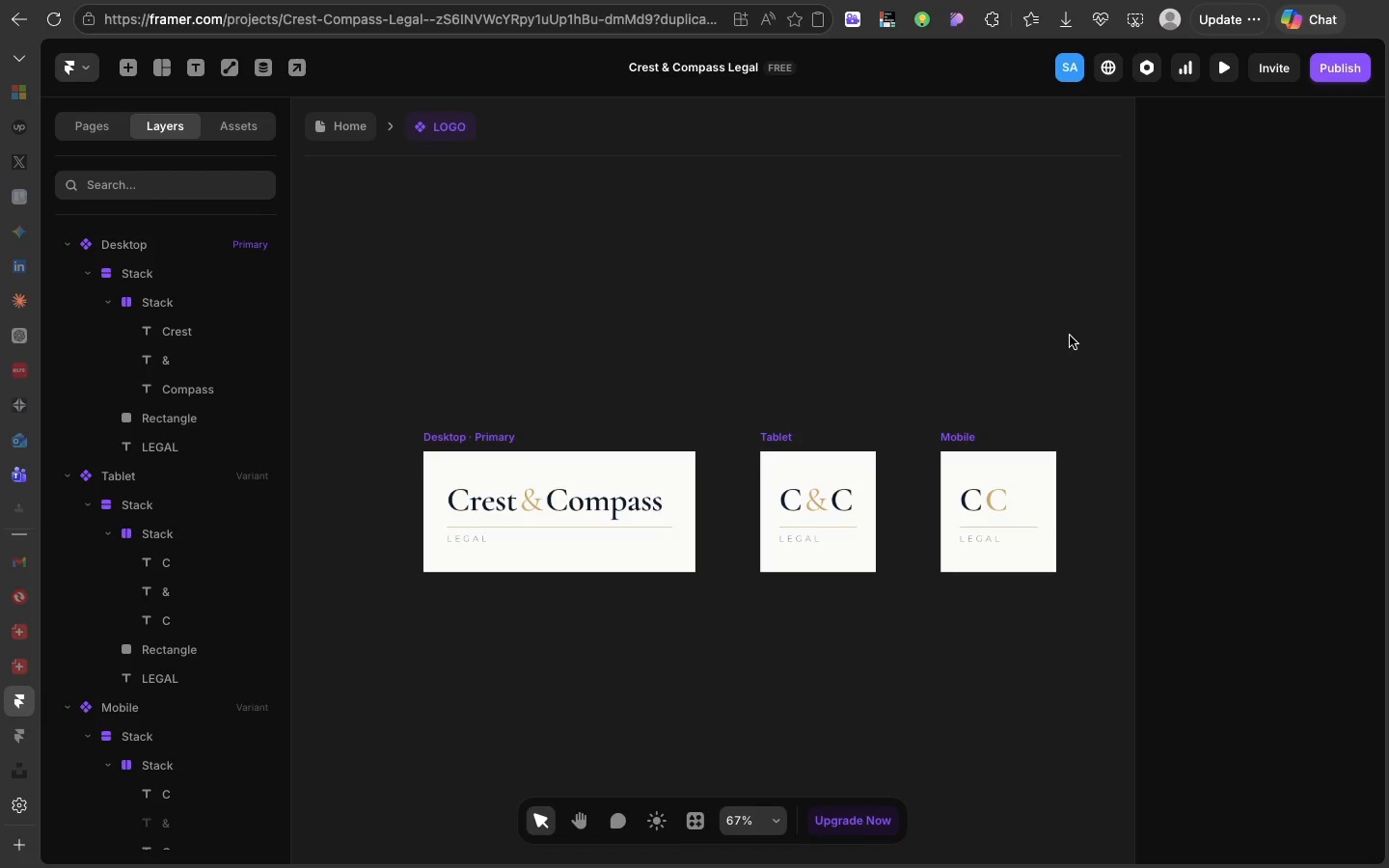 
left_click([1070, 336])
 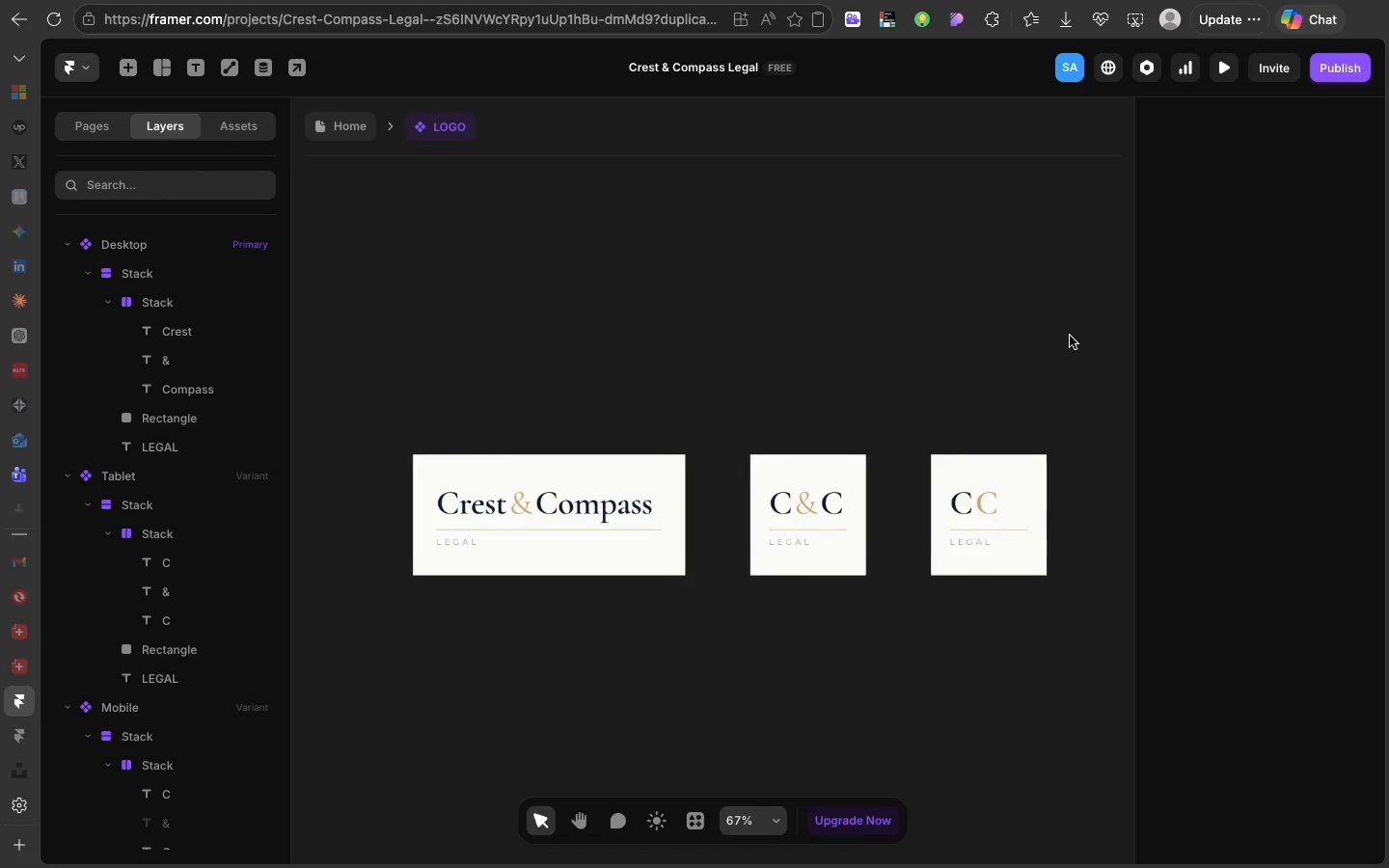 
left_click([904, 461])
 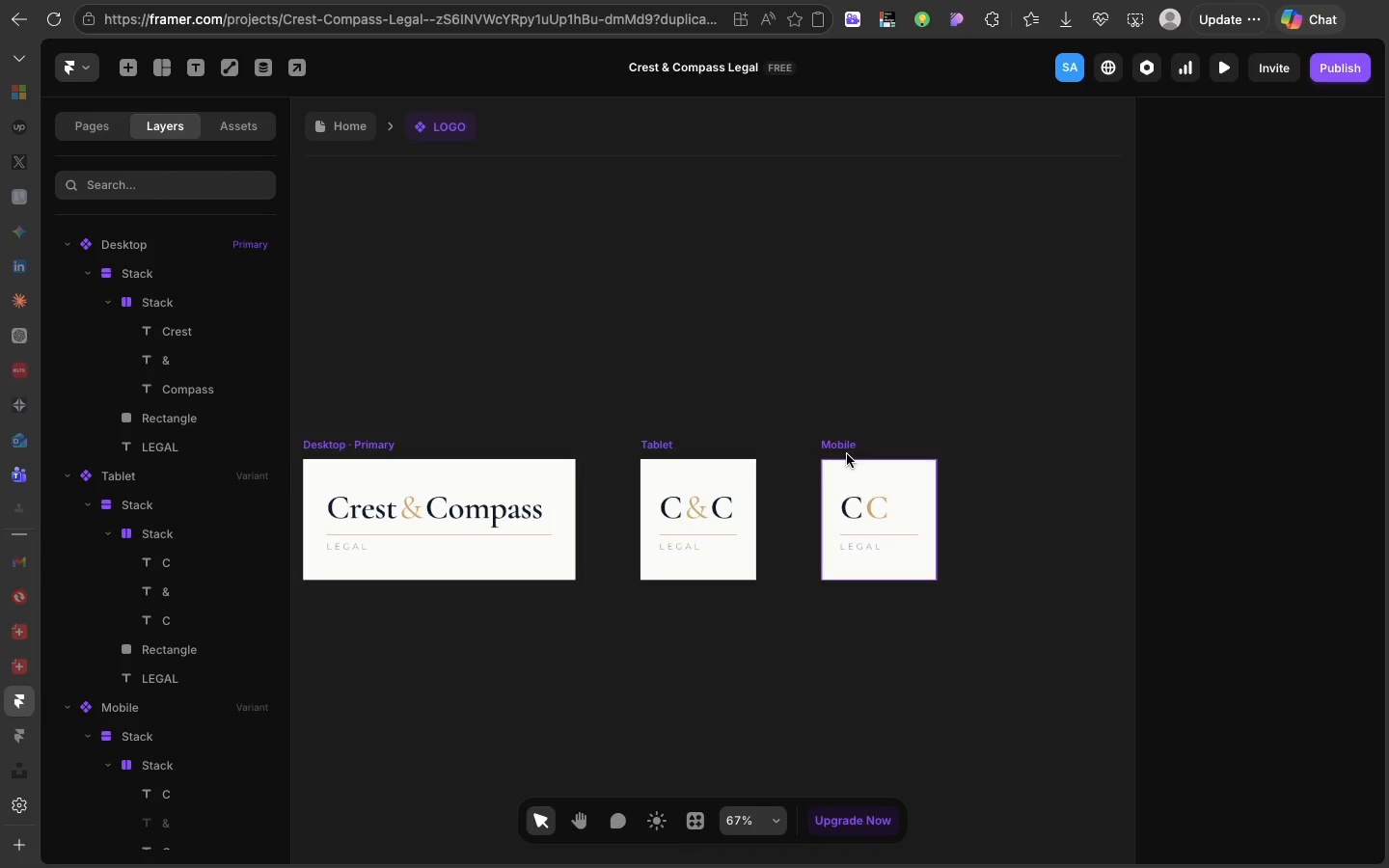 
scroll: coordinate [1070, 336], scroll_direction: down, amount: 15.0
 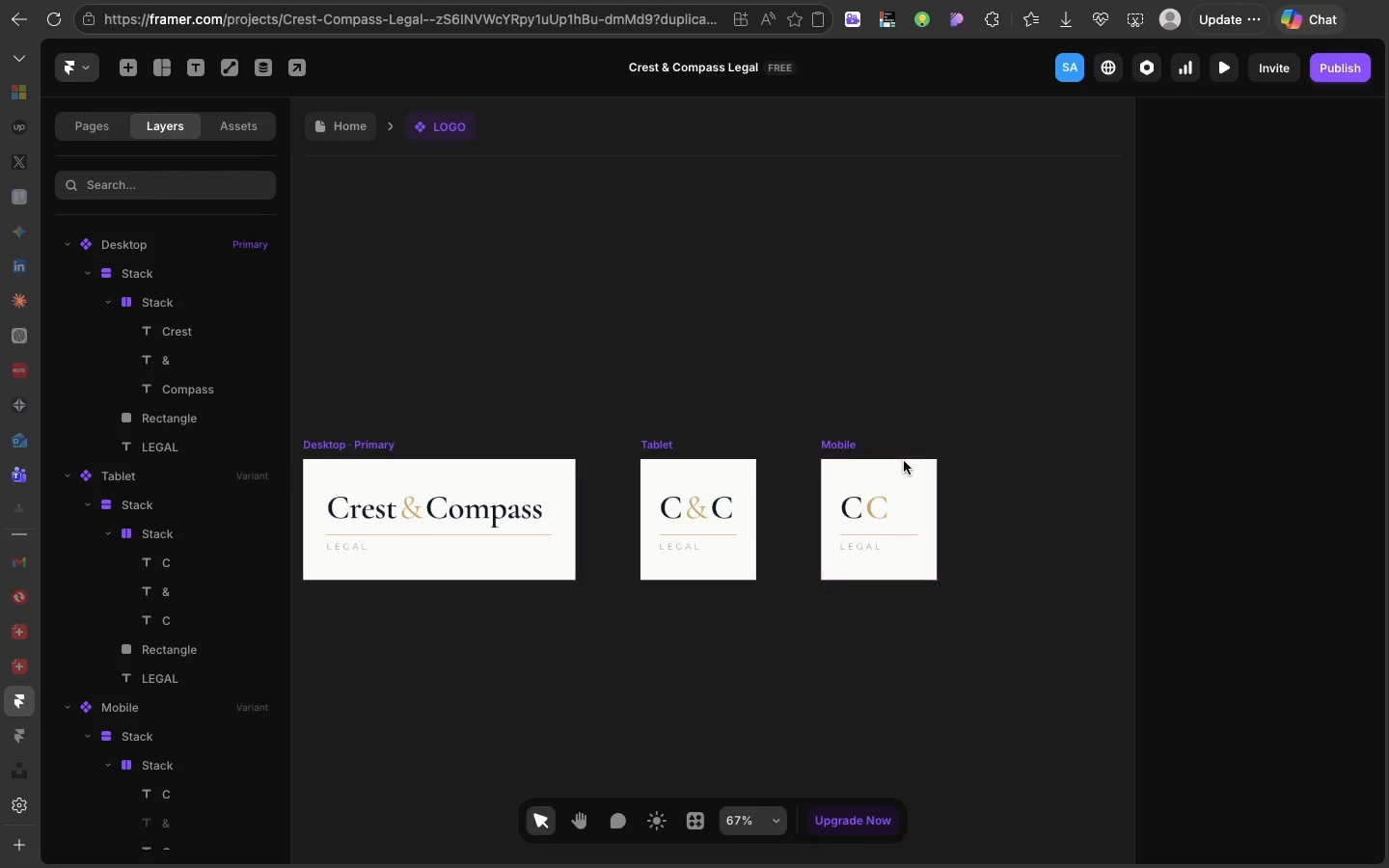 
left_click([847, 454])
 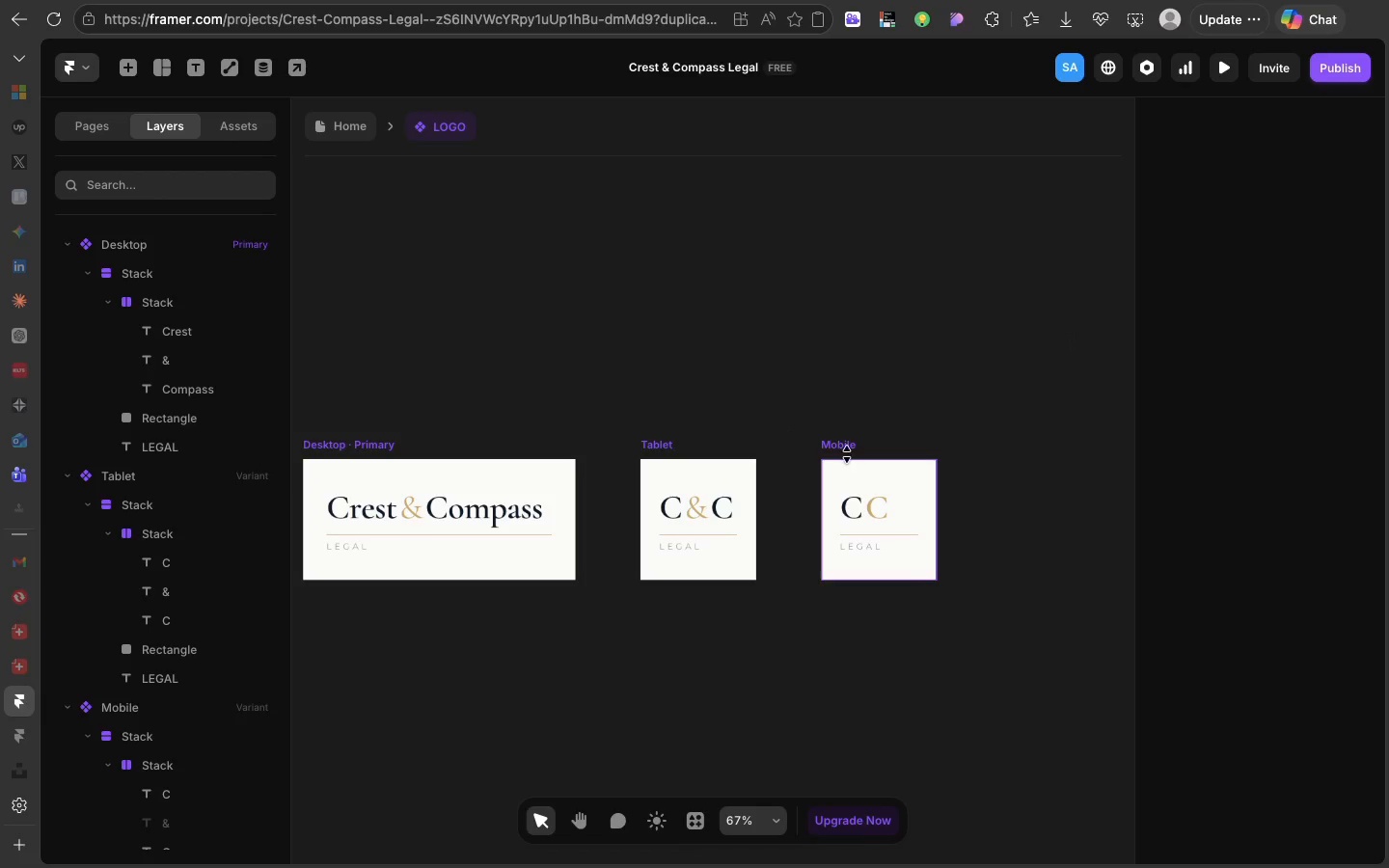 
mouse_move([844, 454])
 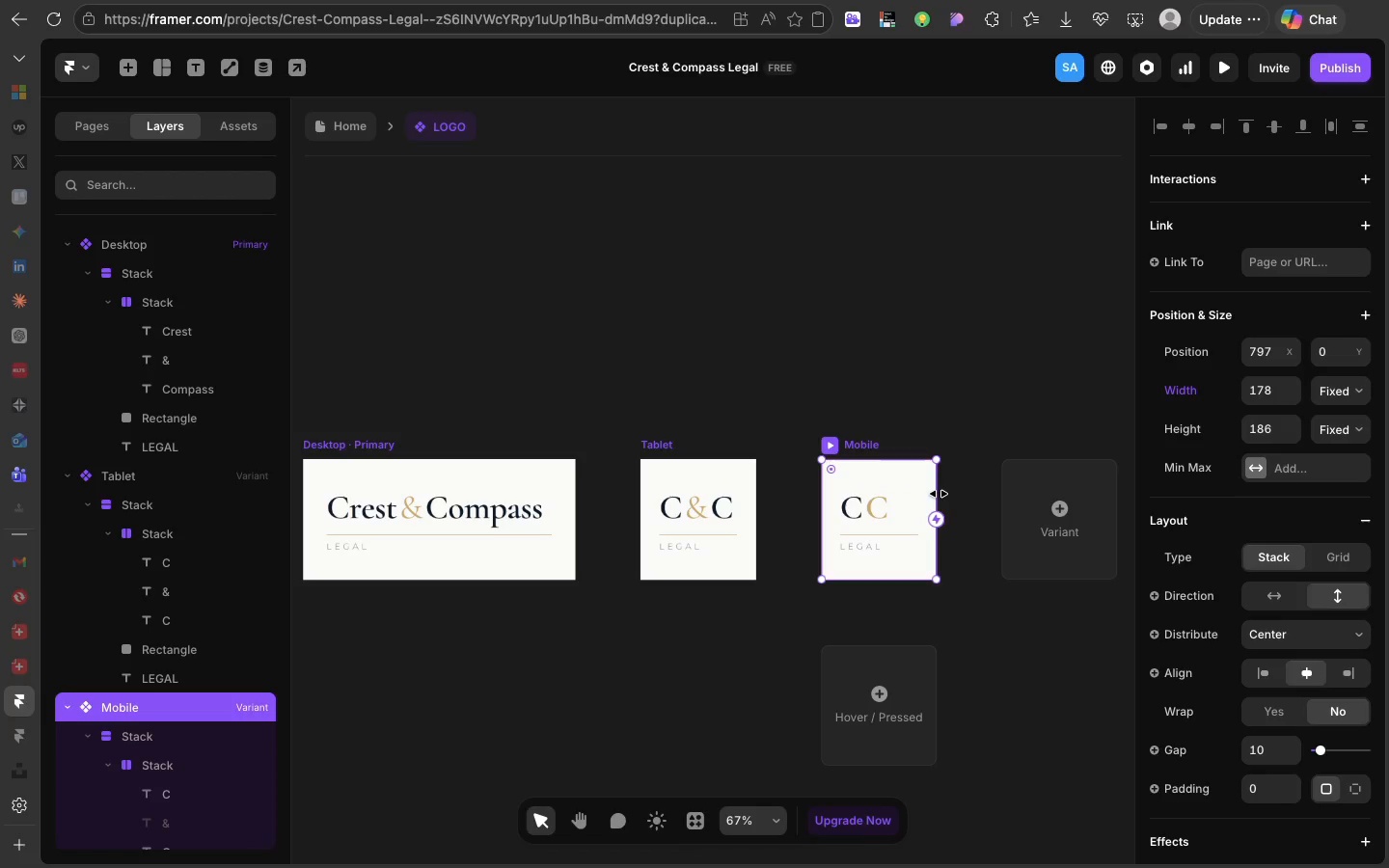 
left_click_drag(start_coordinate=[939, 494], to_coordinate=[914, 494])
 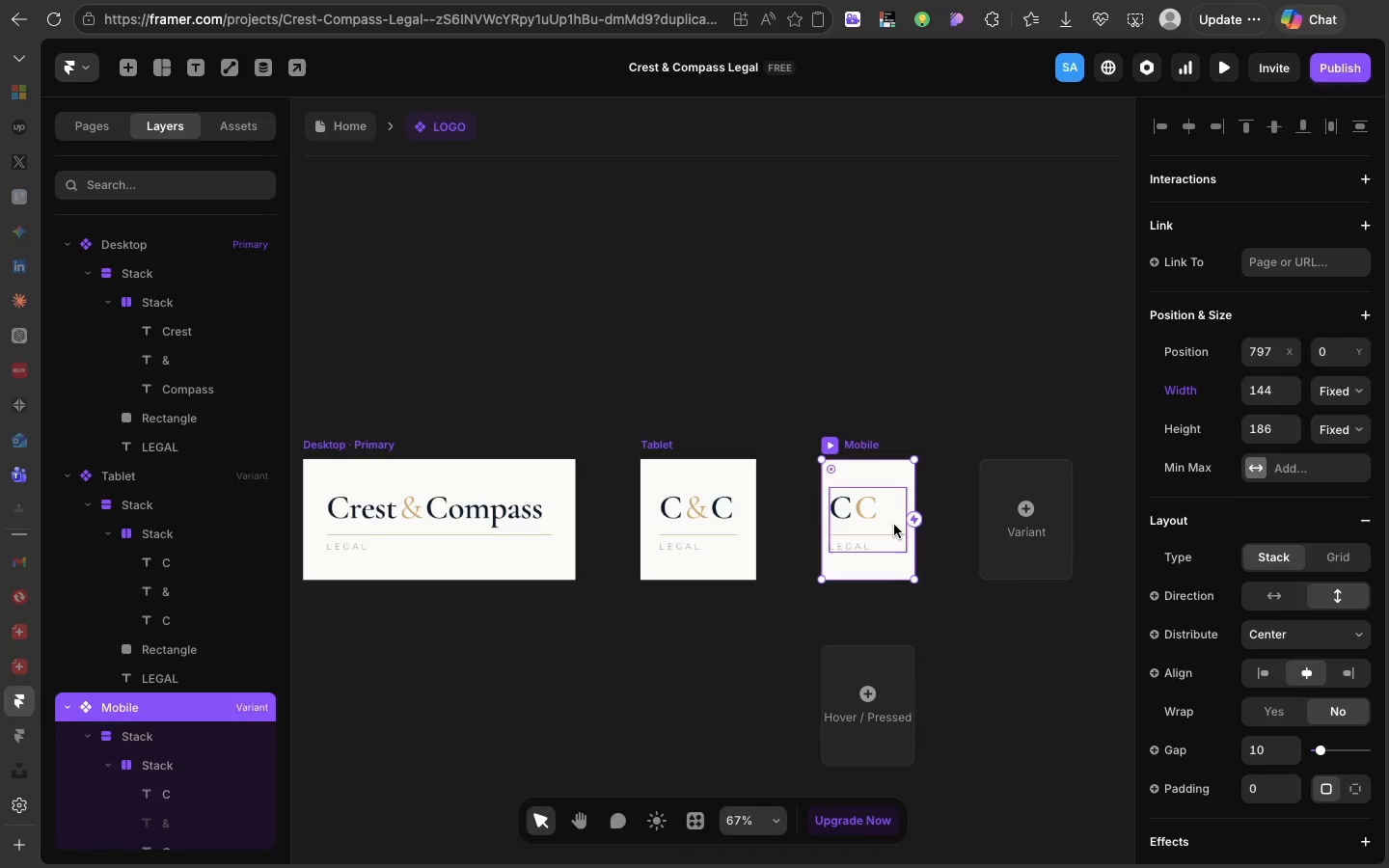 
left_click([894, 525])
 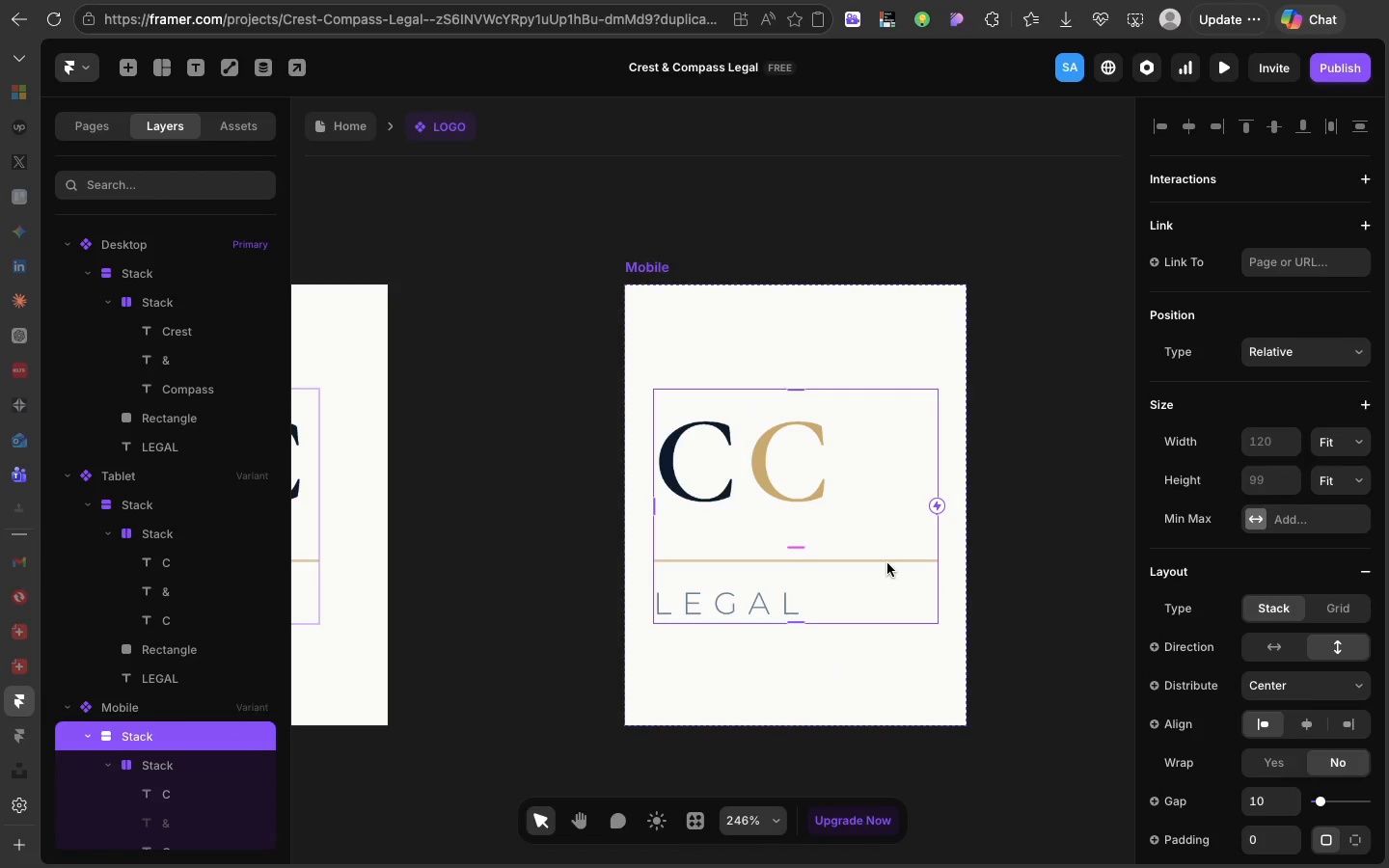 
double_click([887, 563])
 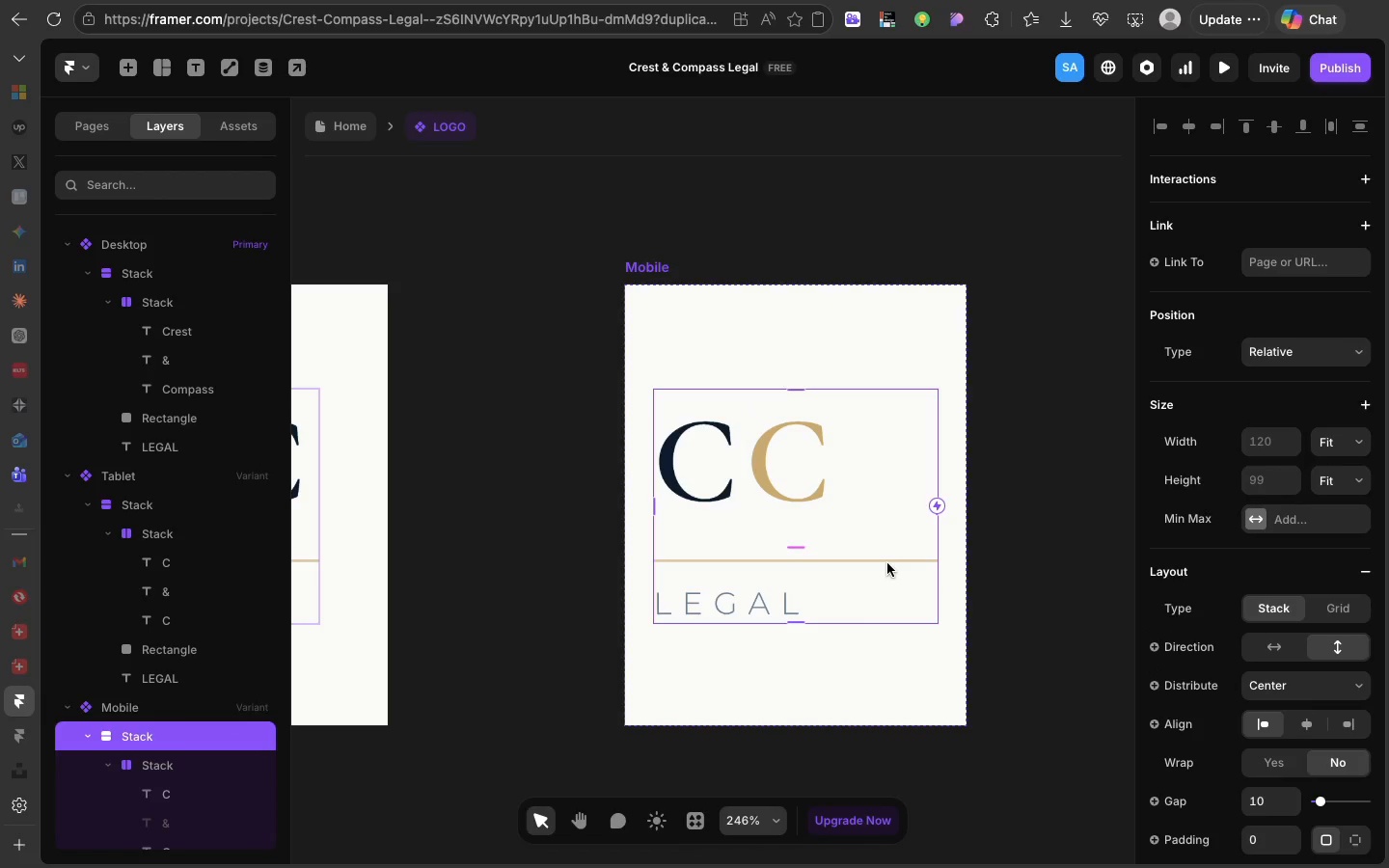 
double_click([887, 563])
 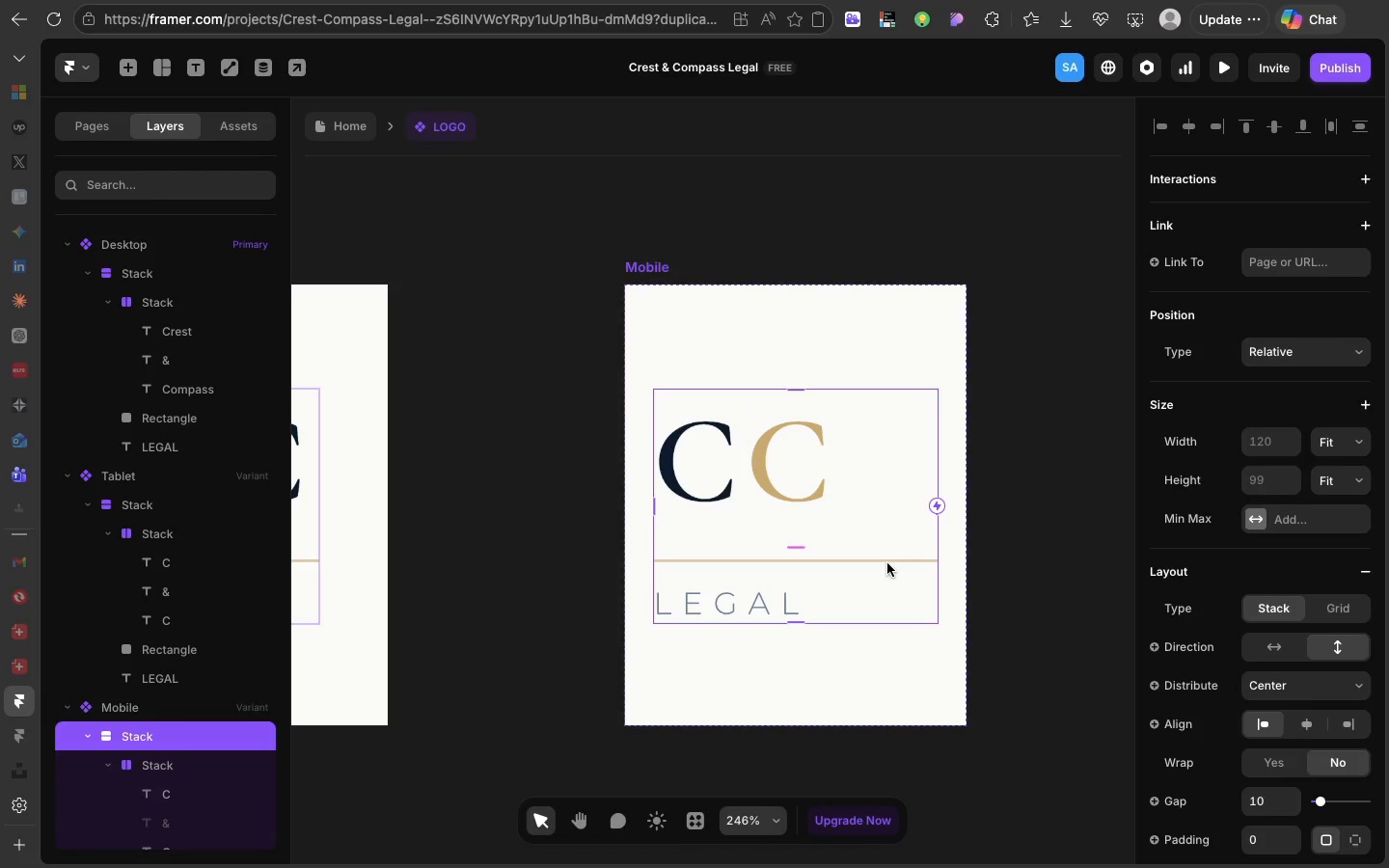 
double_click([887, 563])
 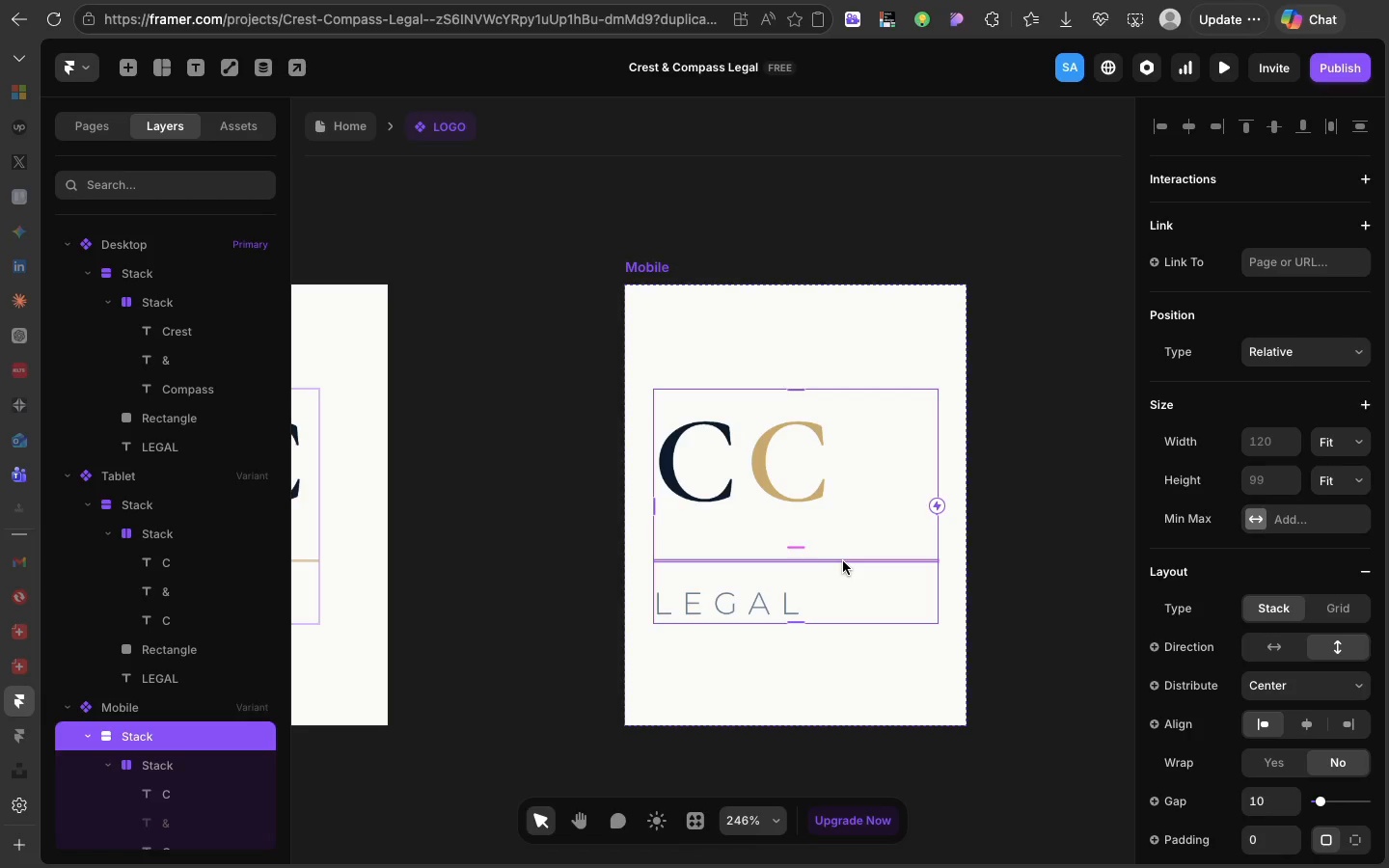 
left_click([843, 561])
 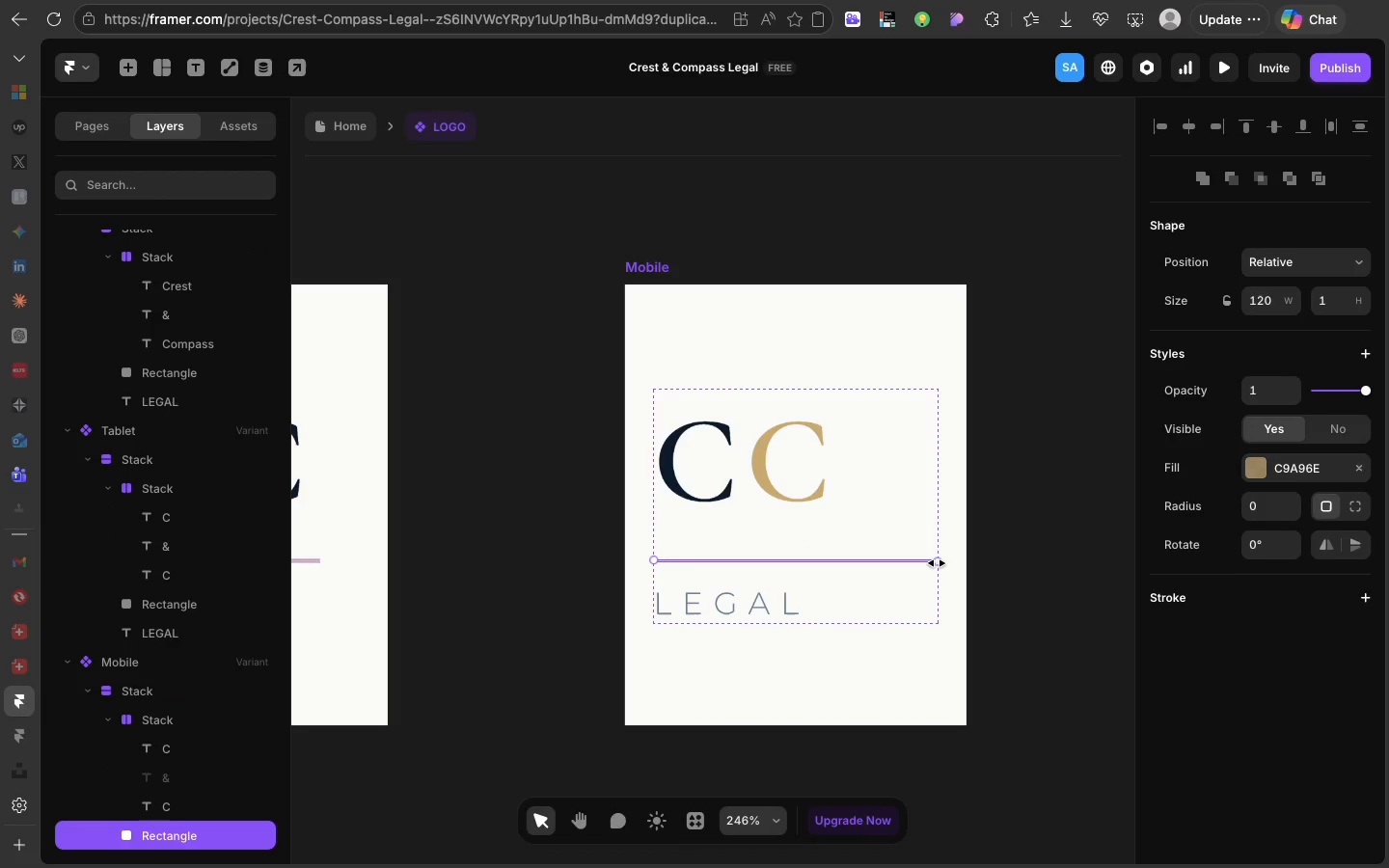 
left_click_drag(start_coordinate=[937, 563], to_coordinate=[835, 561])
 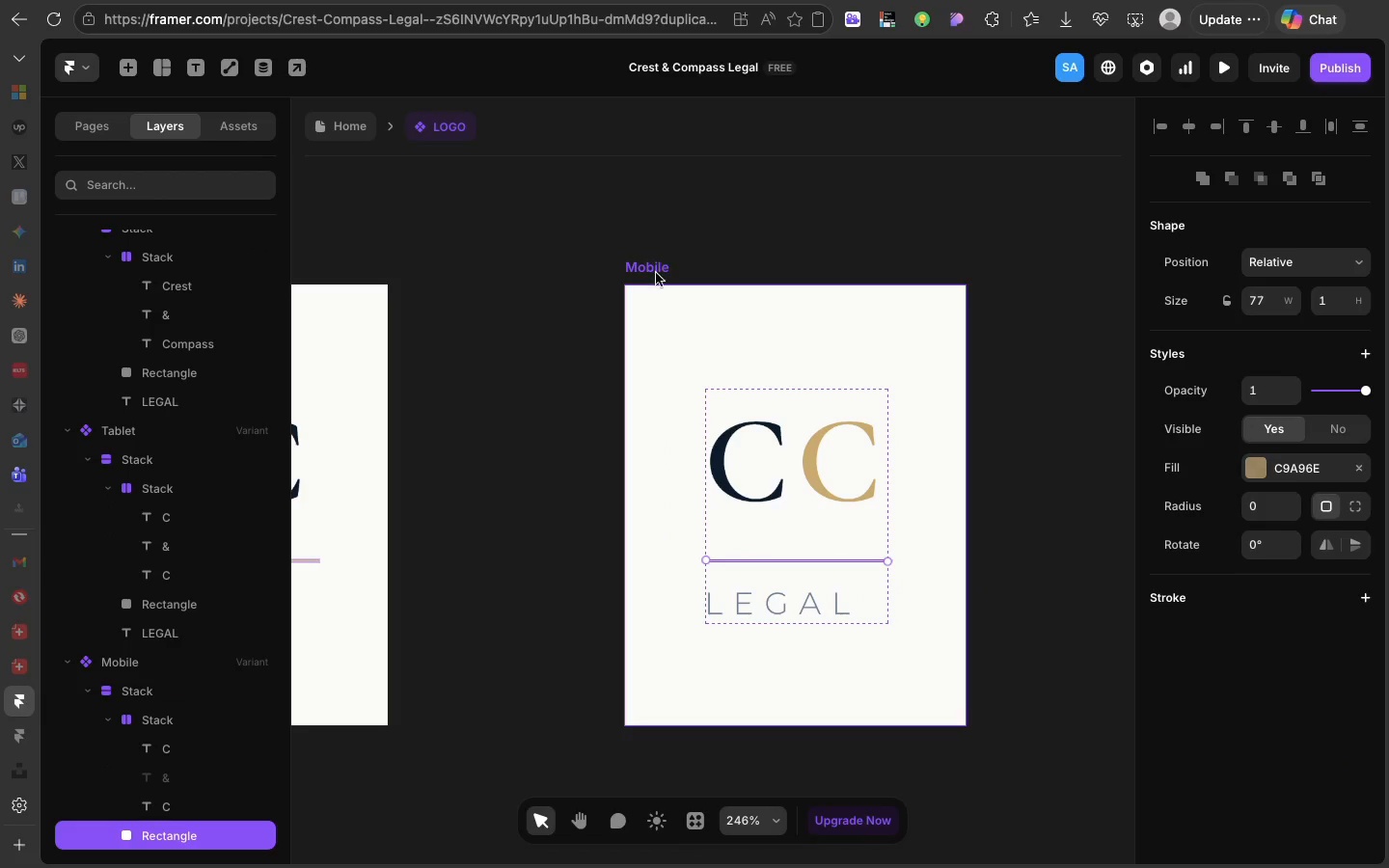 
left_click([654, 278])
 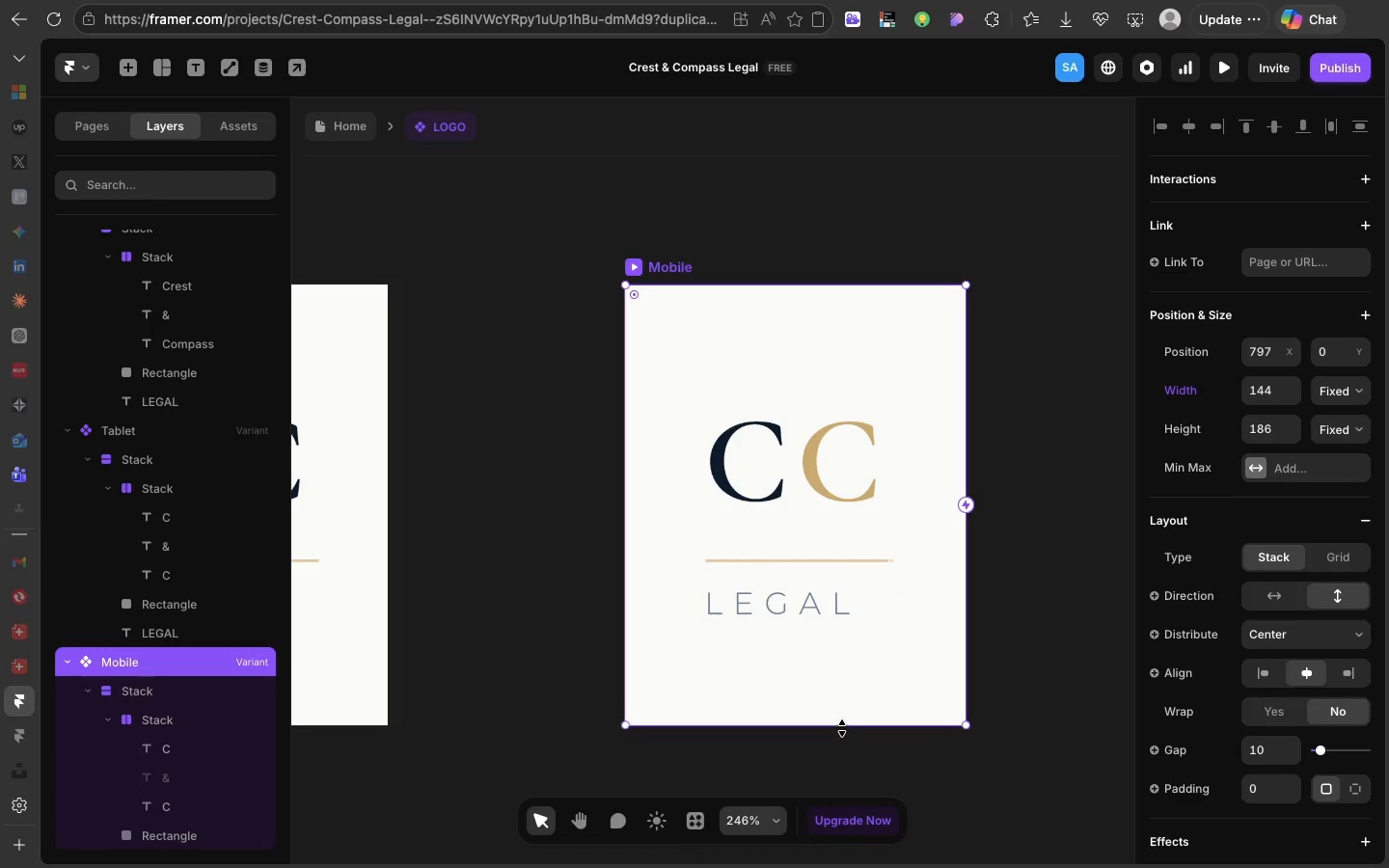 
left_click_drag(start_coordinate=[842, 728], to_coordinate=[844, 580])
 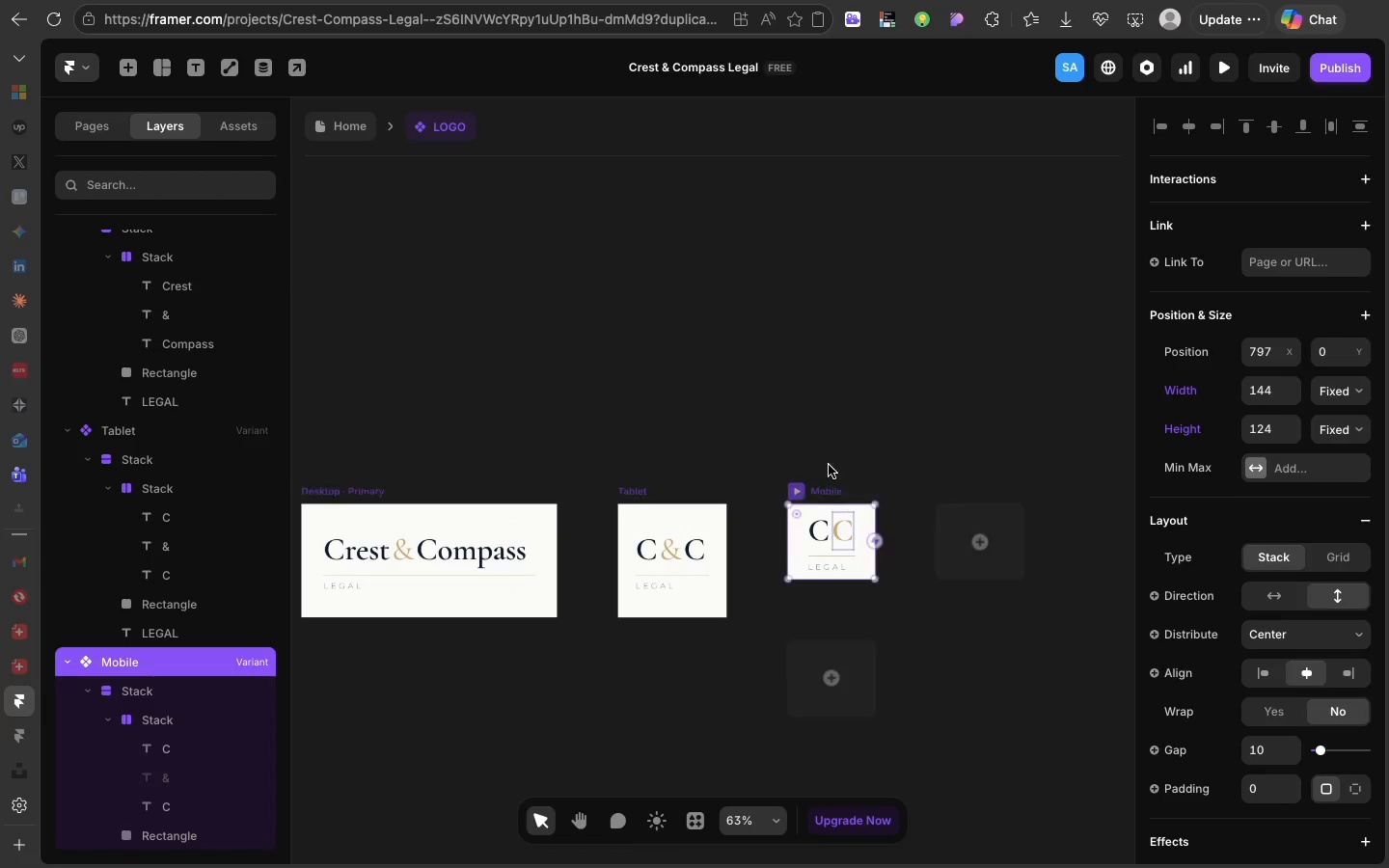 
left_click([828, 459])
 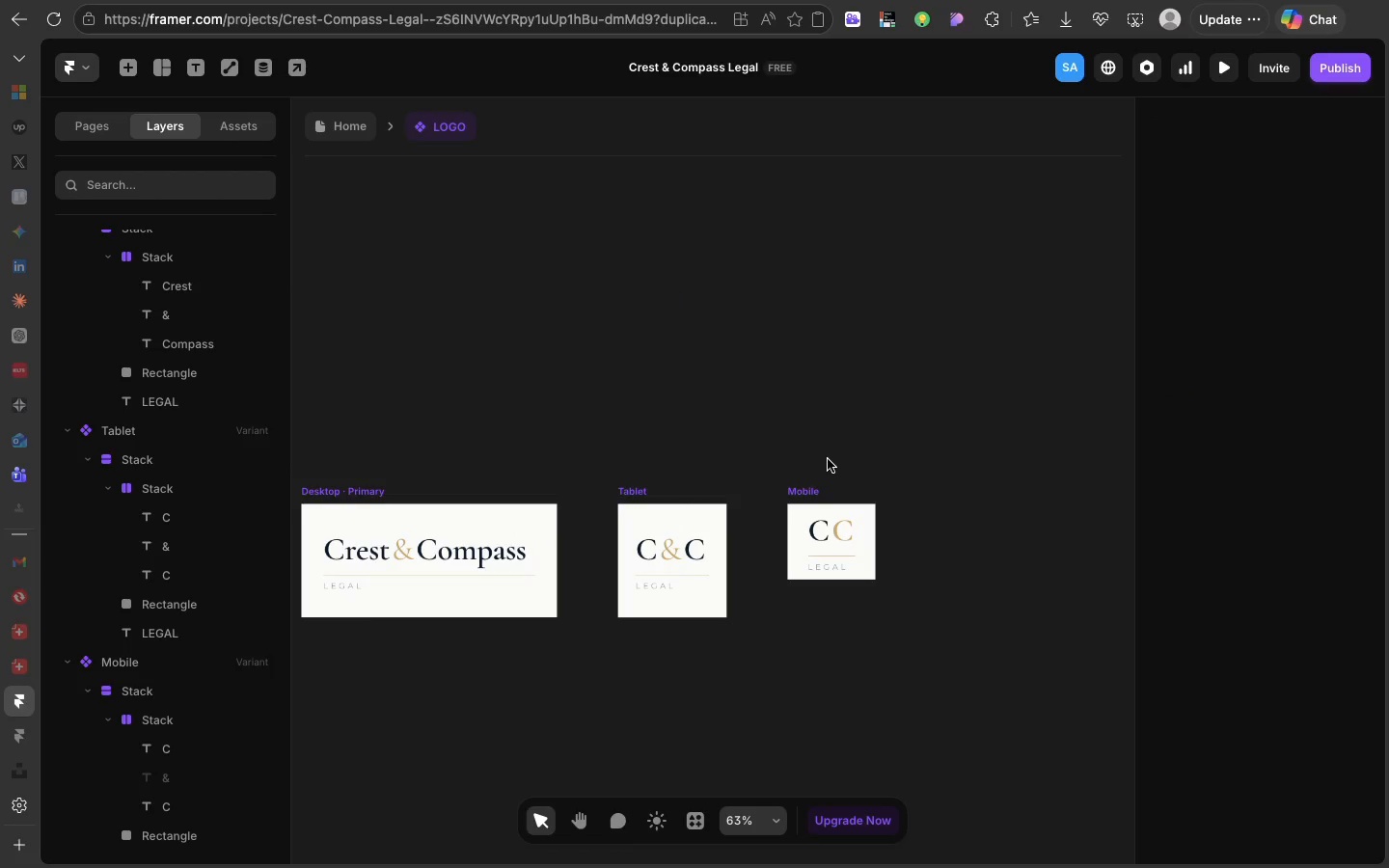 
mouse_move([807, 459])
 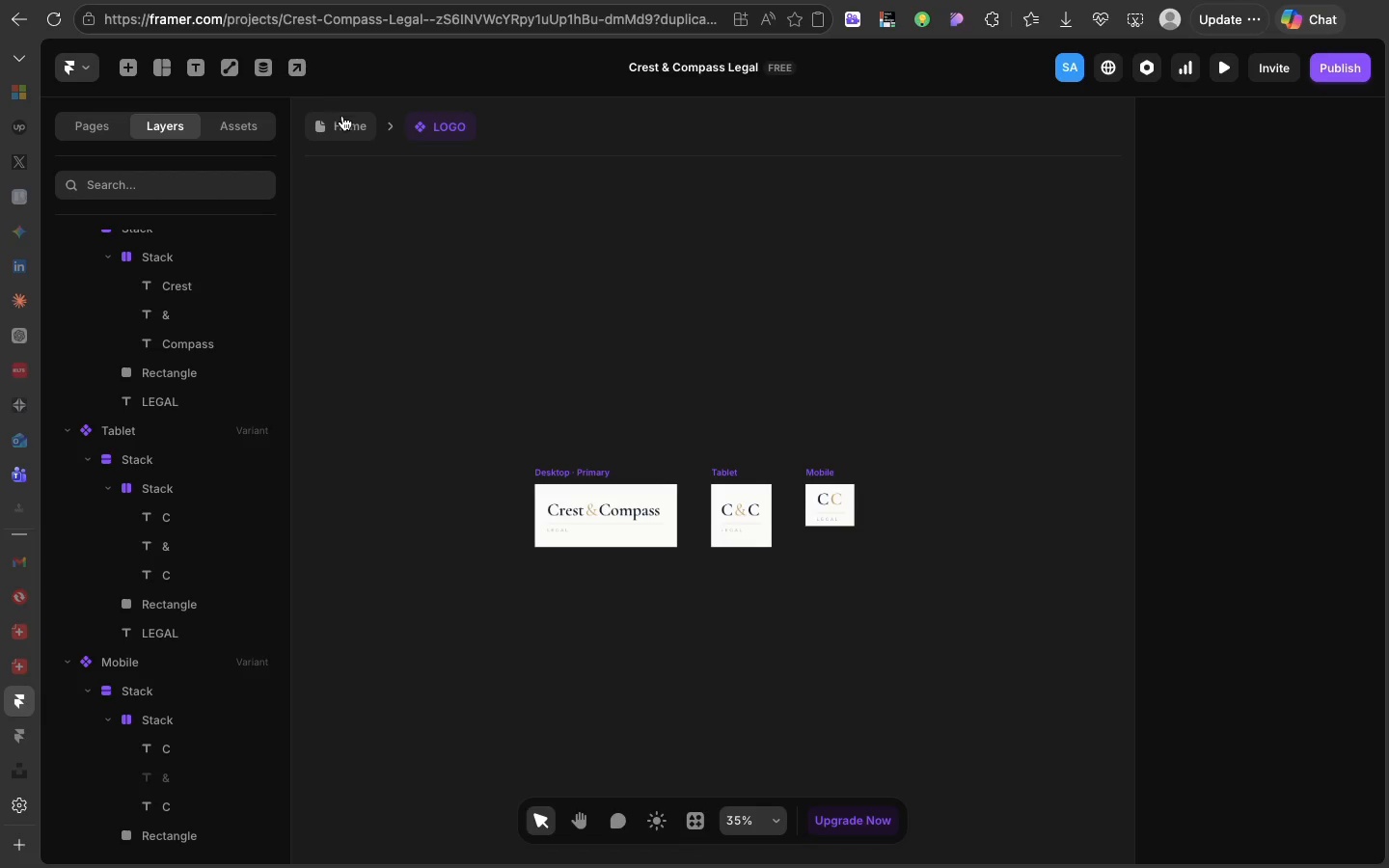 
left_click([342, 116])
 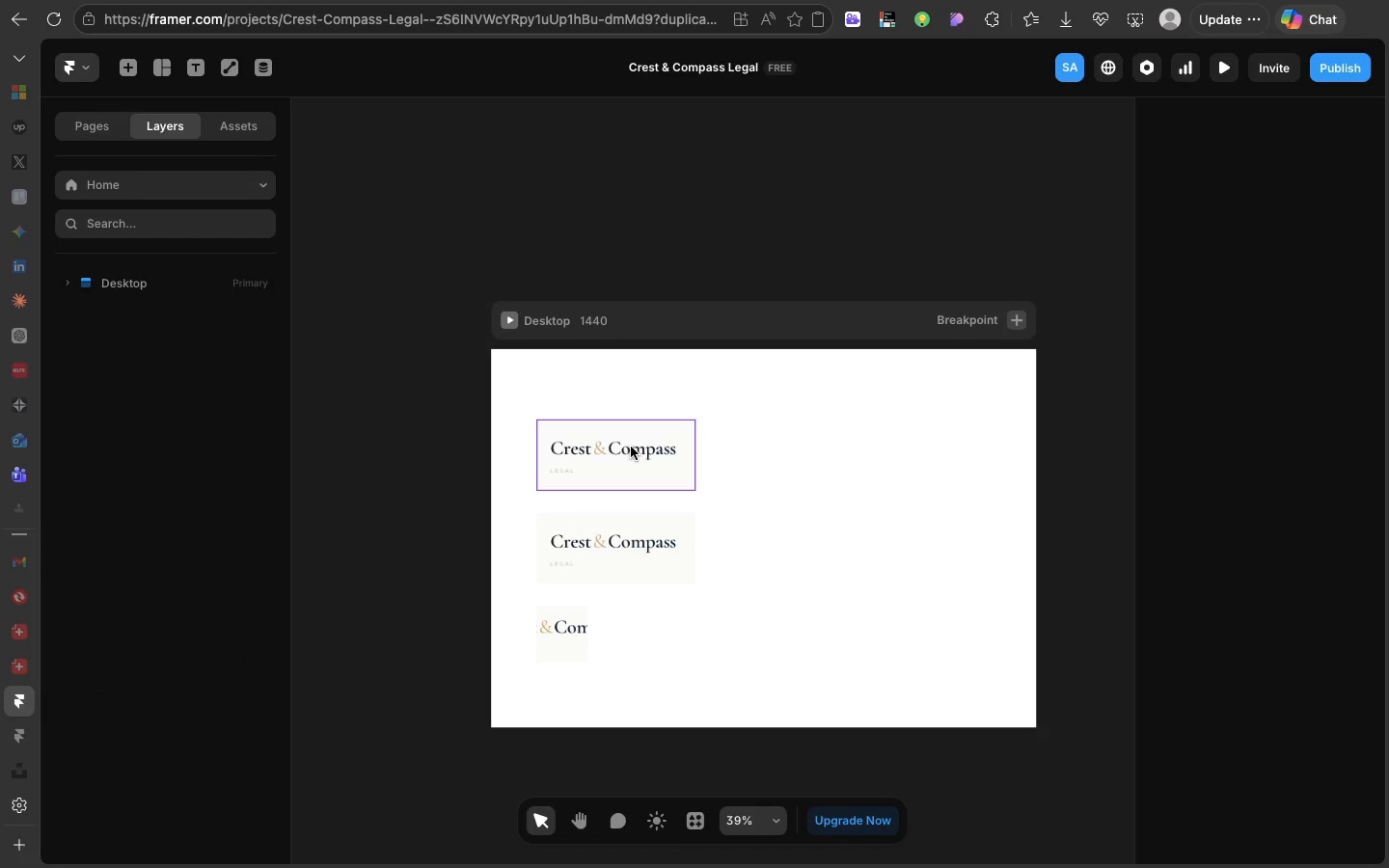 
left_click([631, 447])
 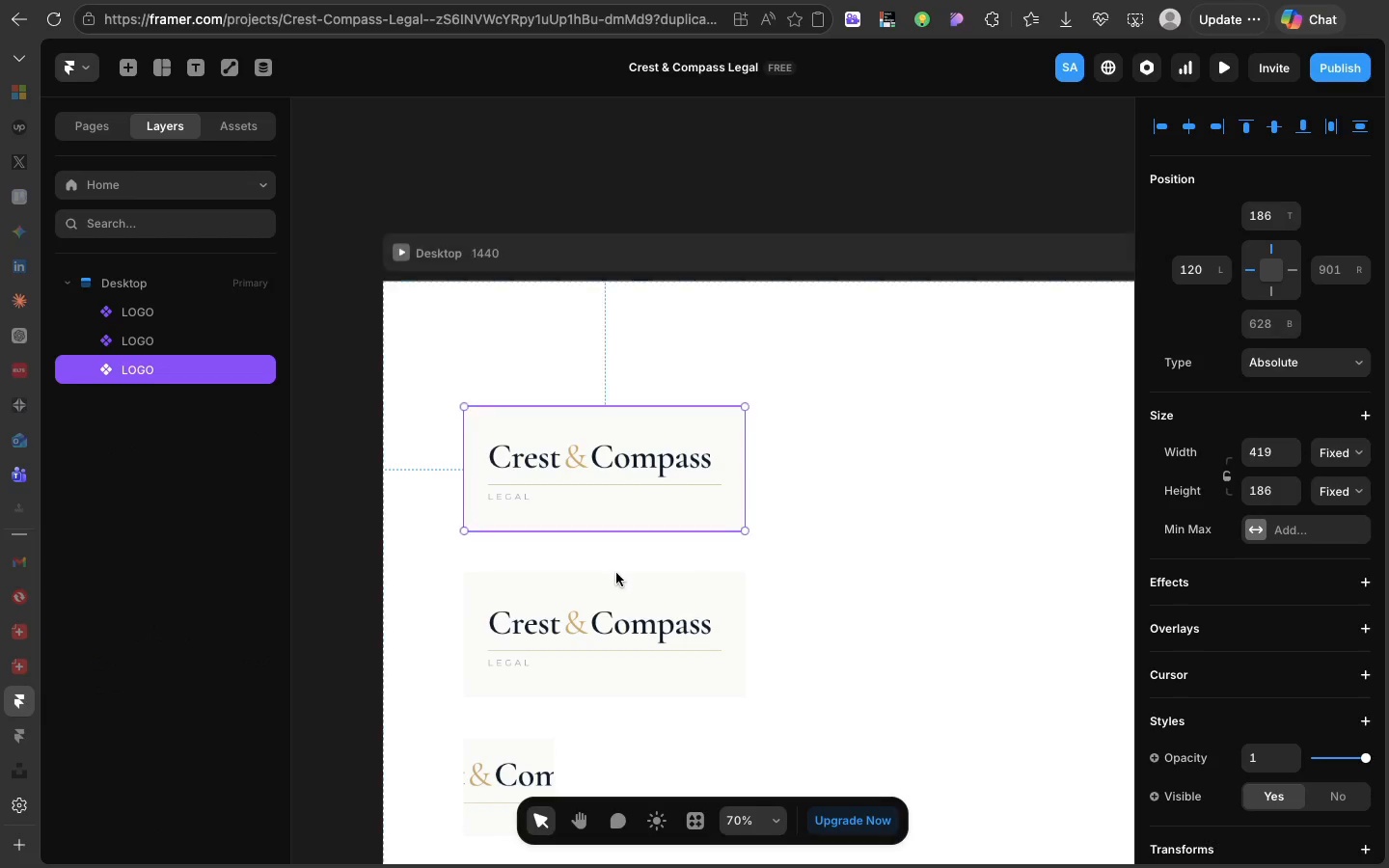 
left_click([615, 581])
 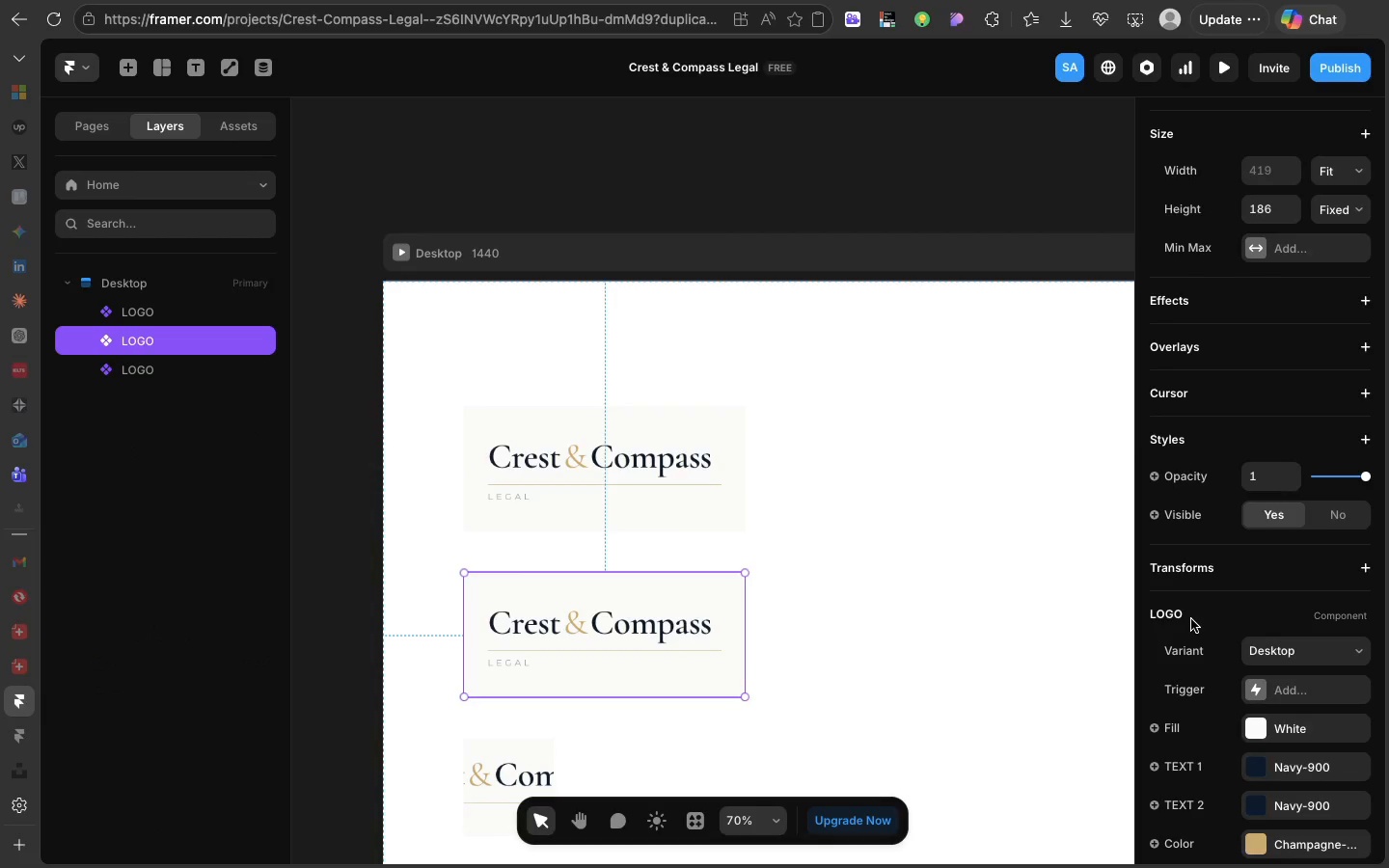 
scroll: coordinate [1191, 619], scroll_direction: down, amount: 41.0
 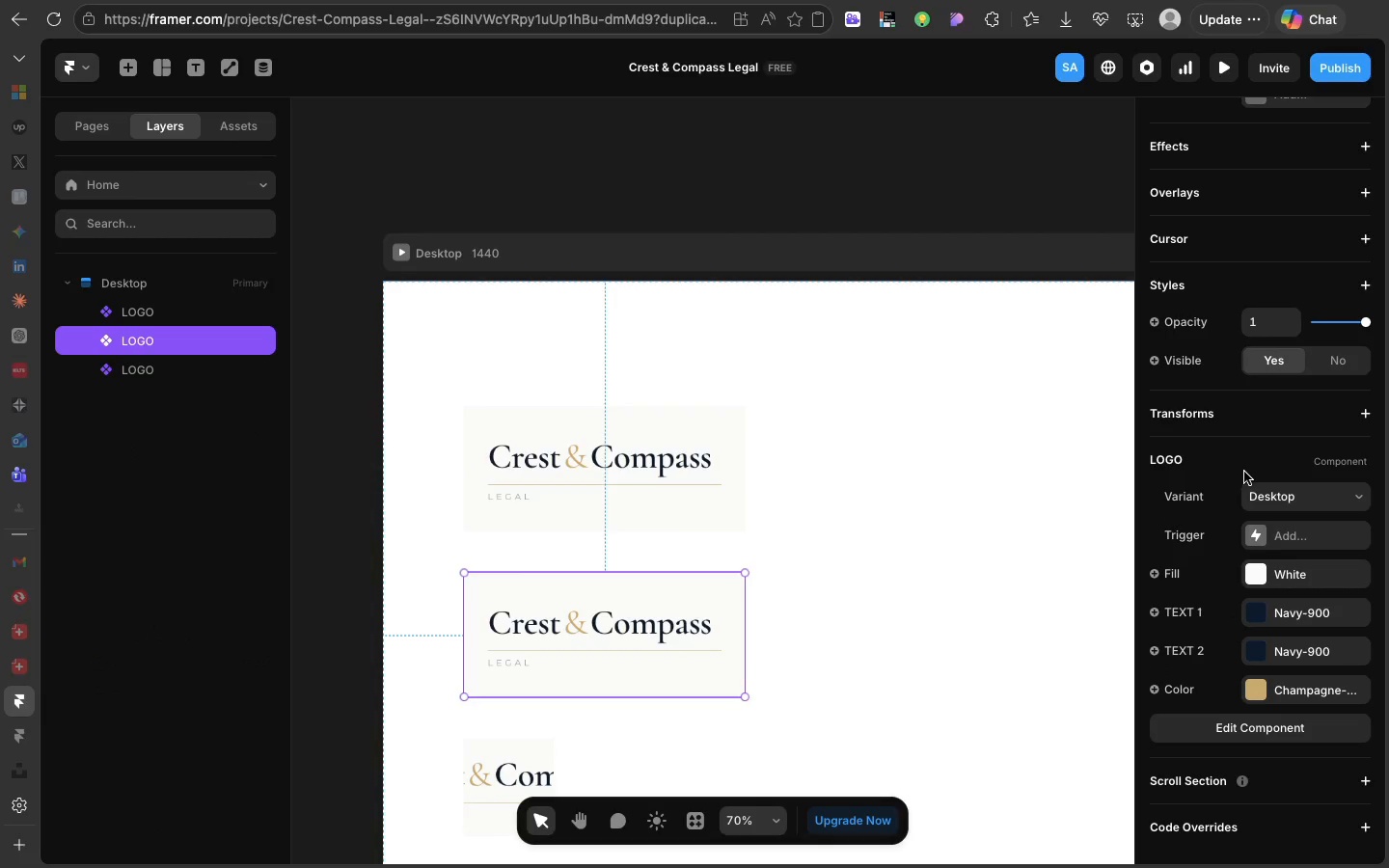 
left_click([1275, 486])
 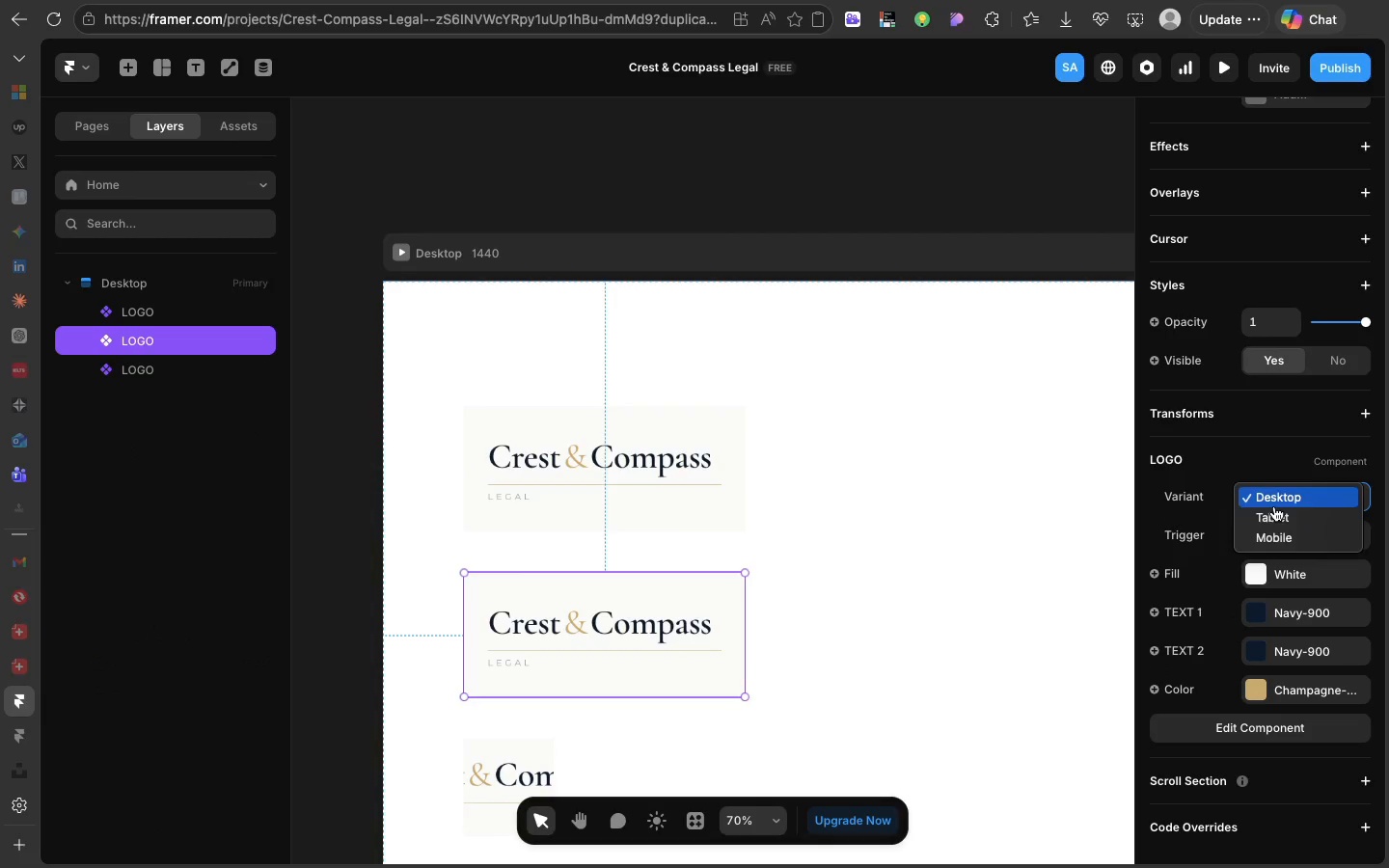 
left_click([1274, 506])
 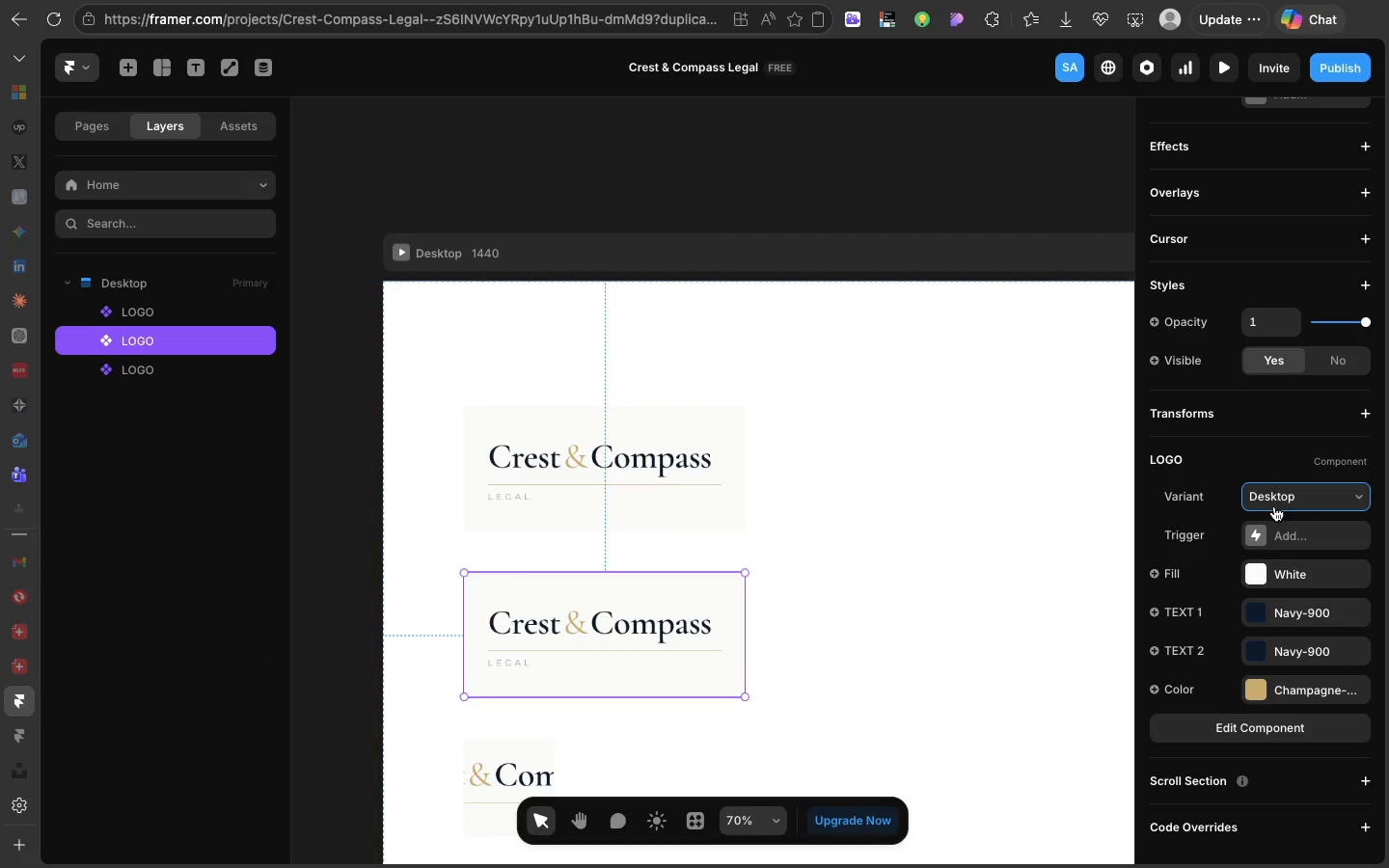 
double_click([1274, 506])
 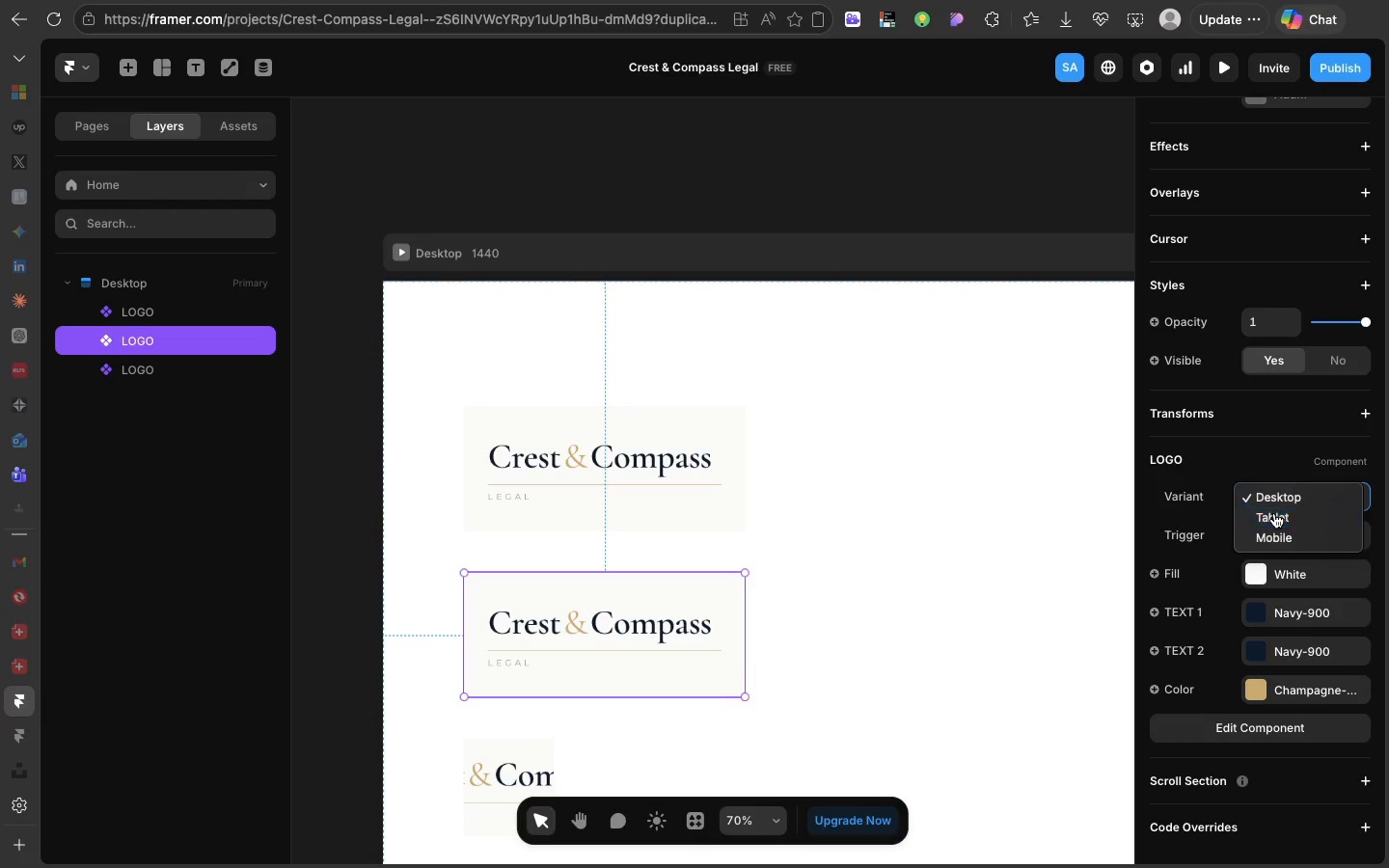 
left_click([1274, 513])
 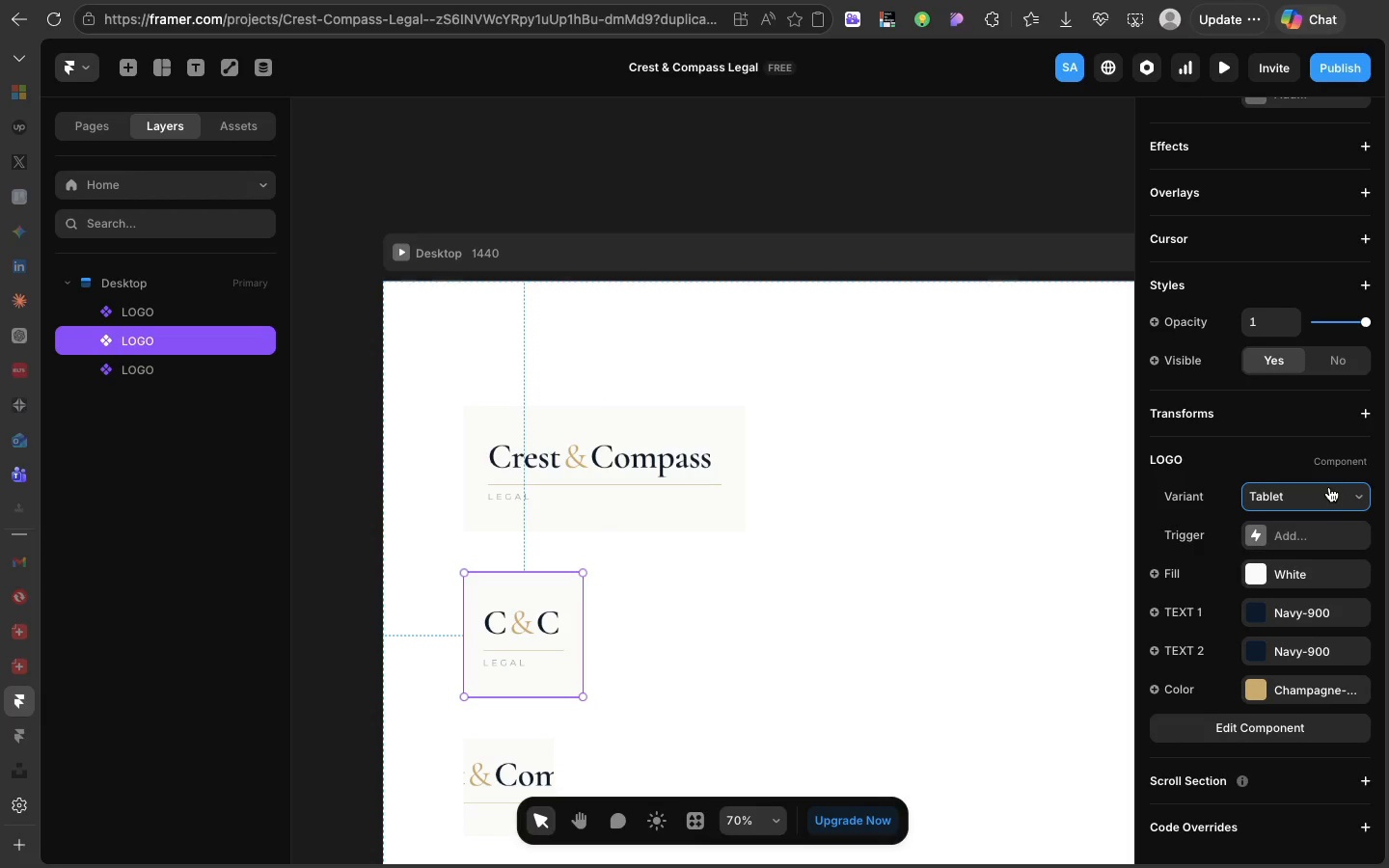 
left_click([1342, 496])
 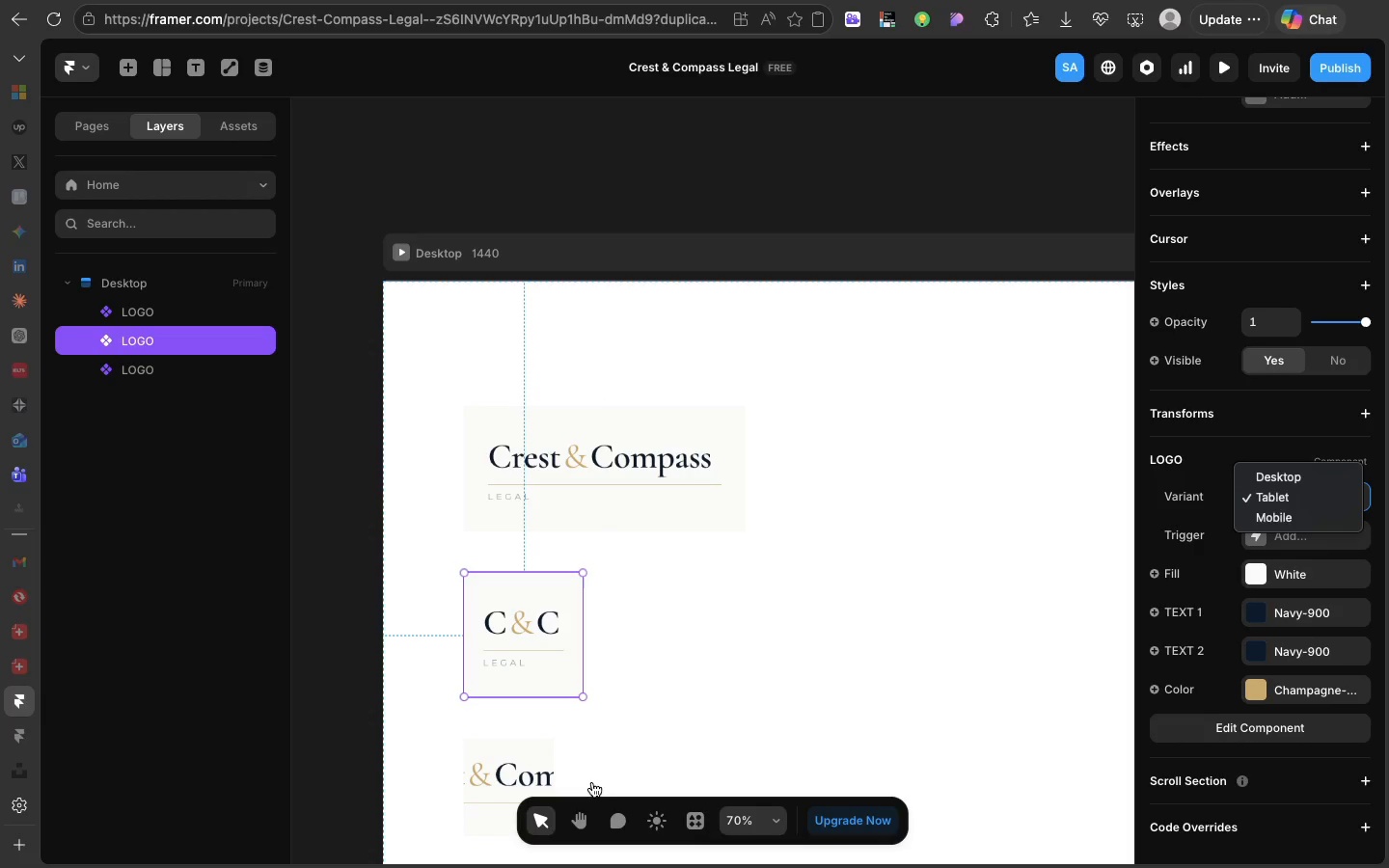 
left_click([553, 765])
 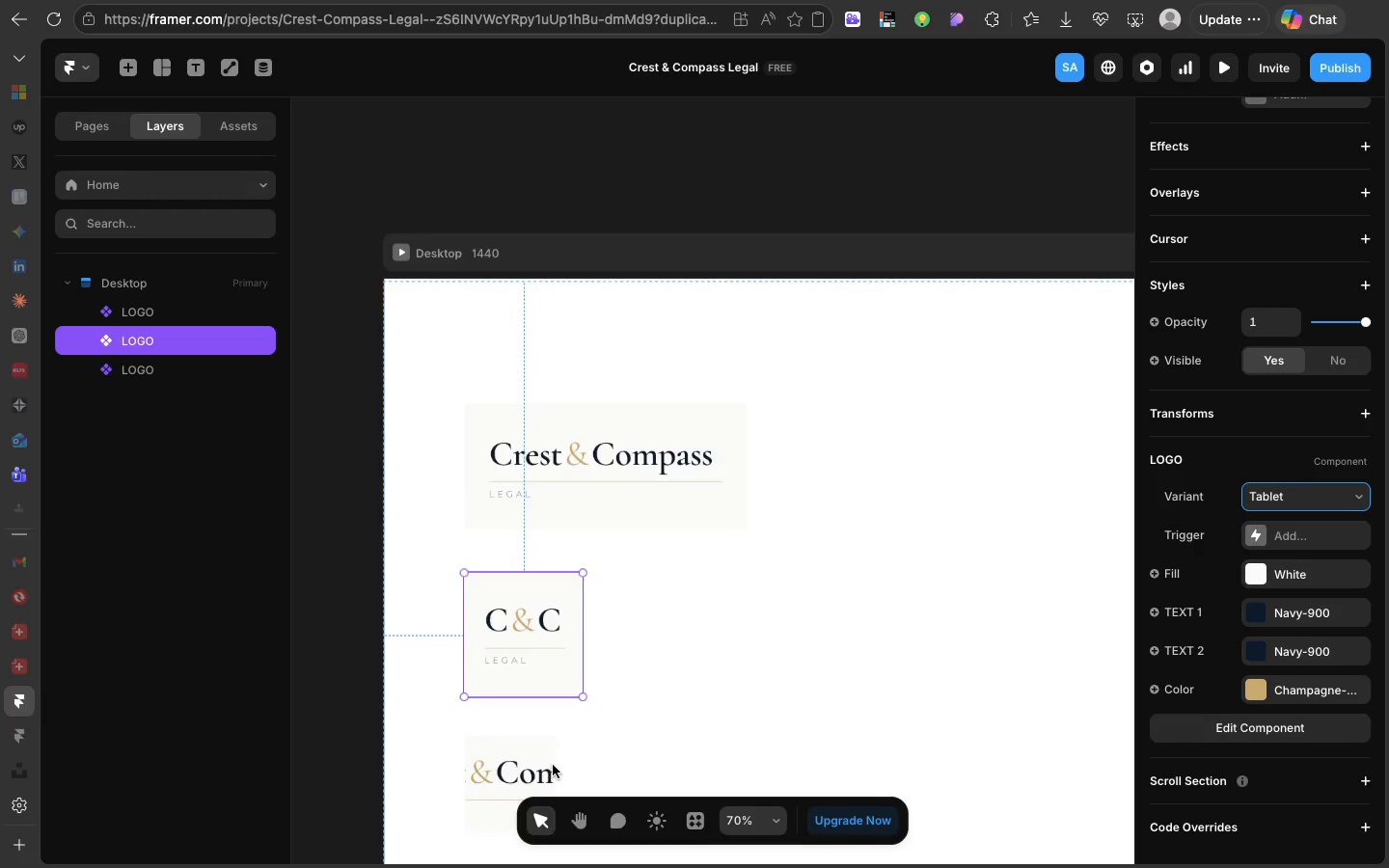 
left_click([553, 709])
 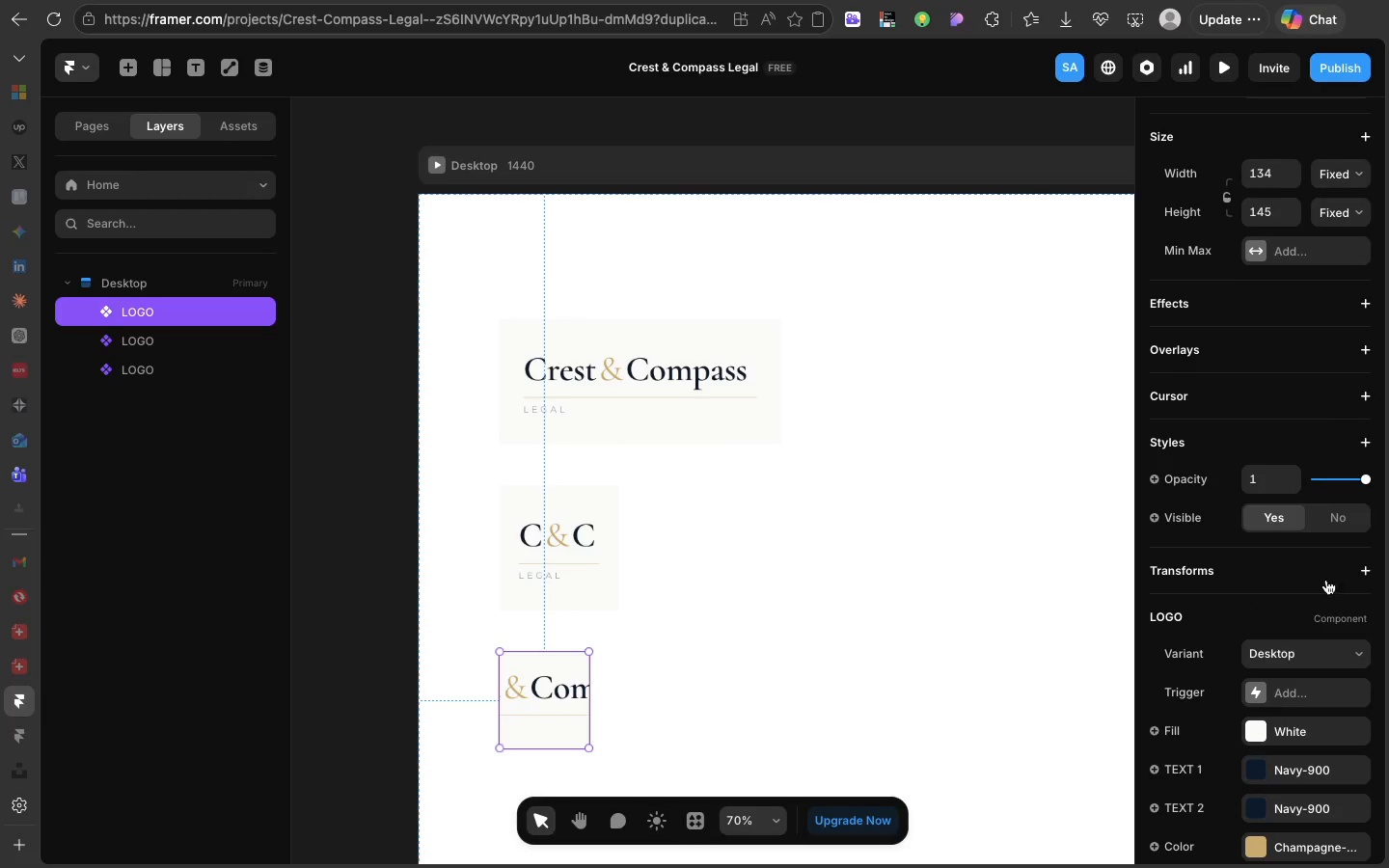 
scroll: coordinate [553, 765], scroll_direction: down, amount: 10.0
 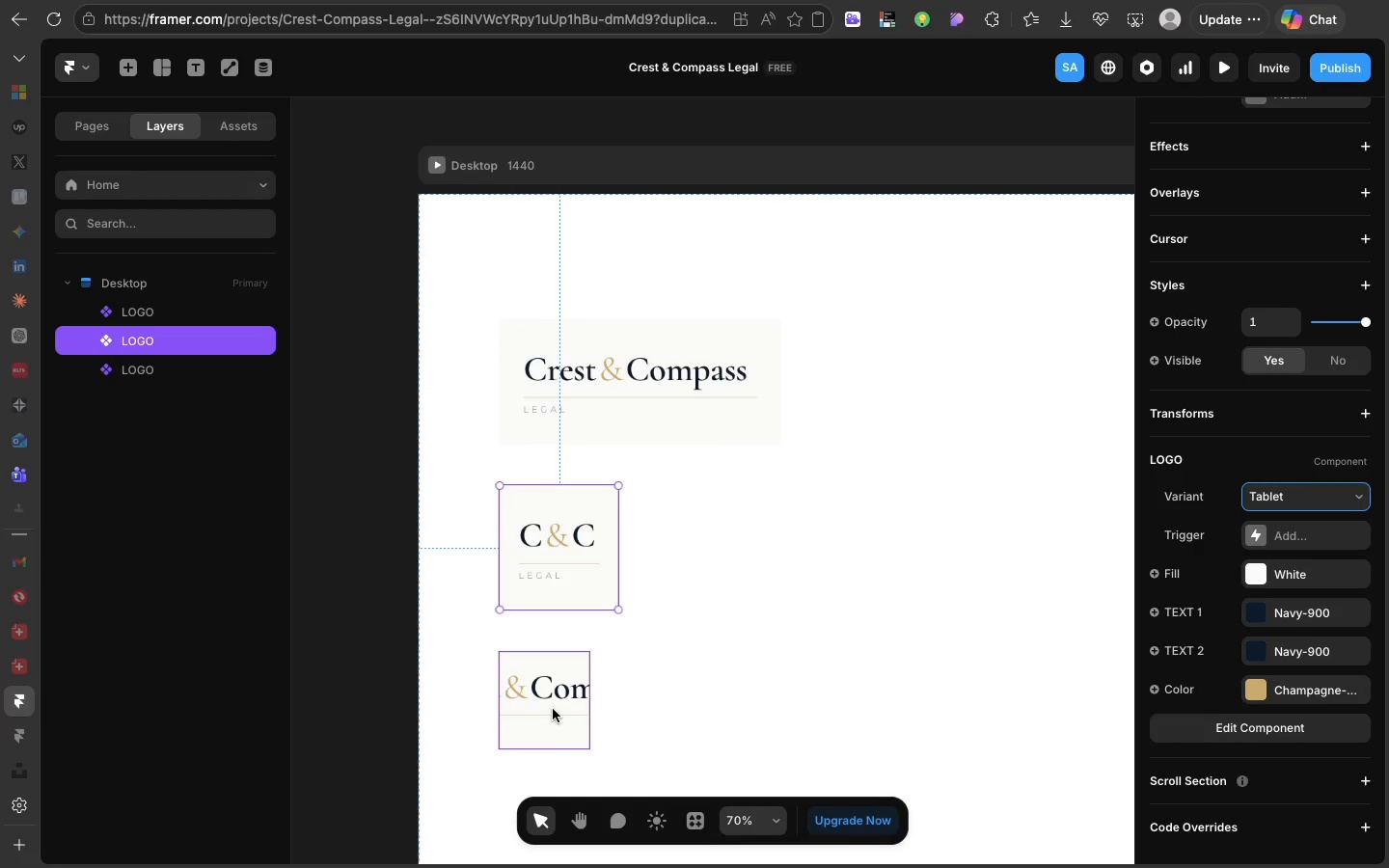 
left_click([1305, 653])
 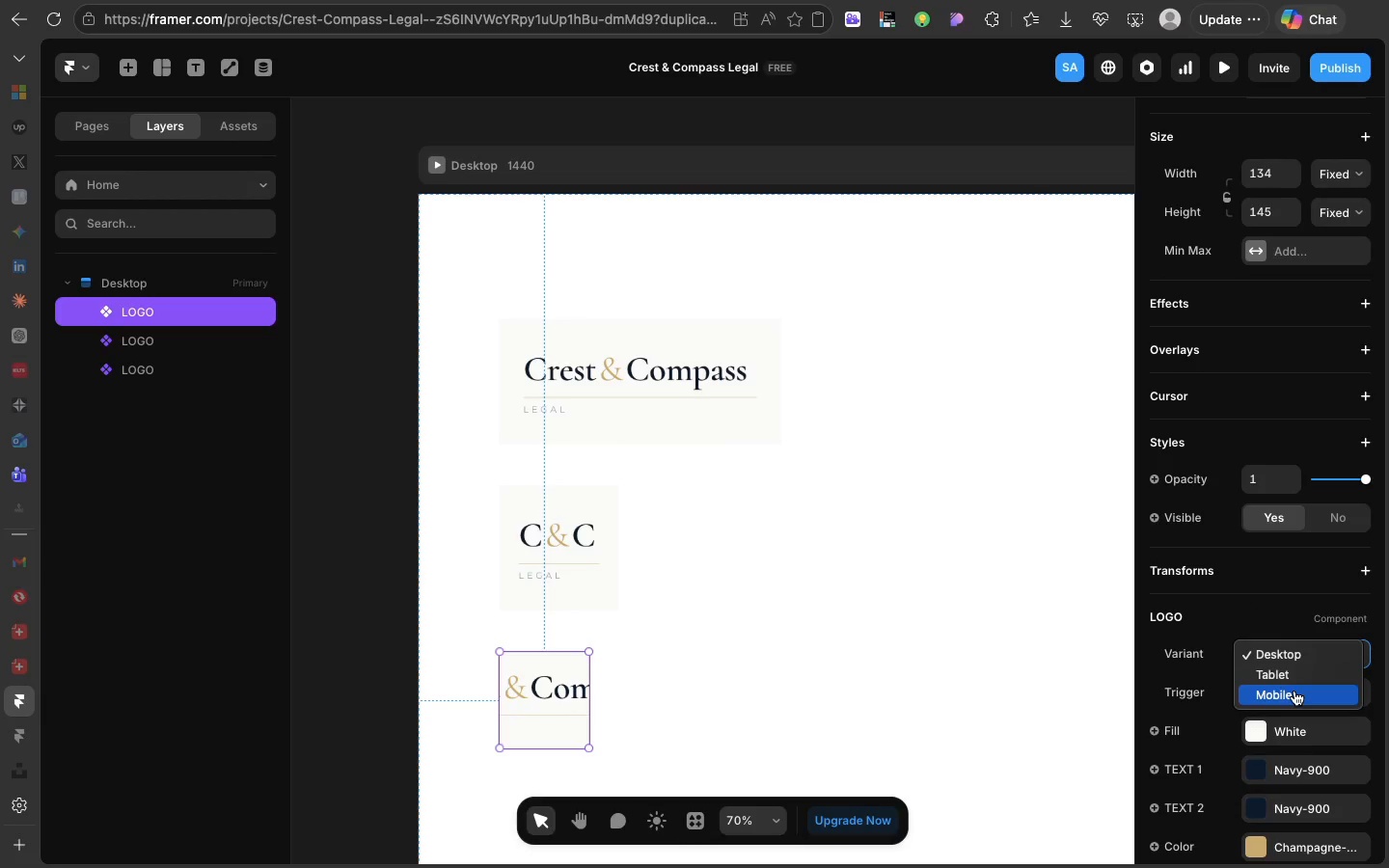 
left_click([1294, 691])
 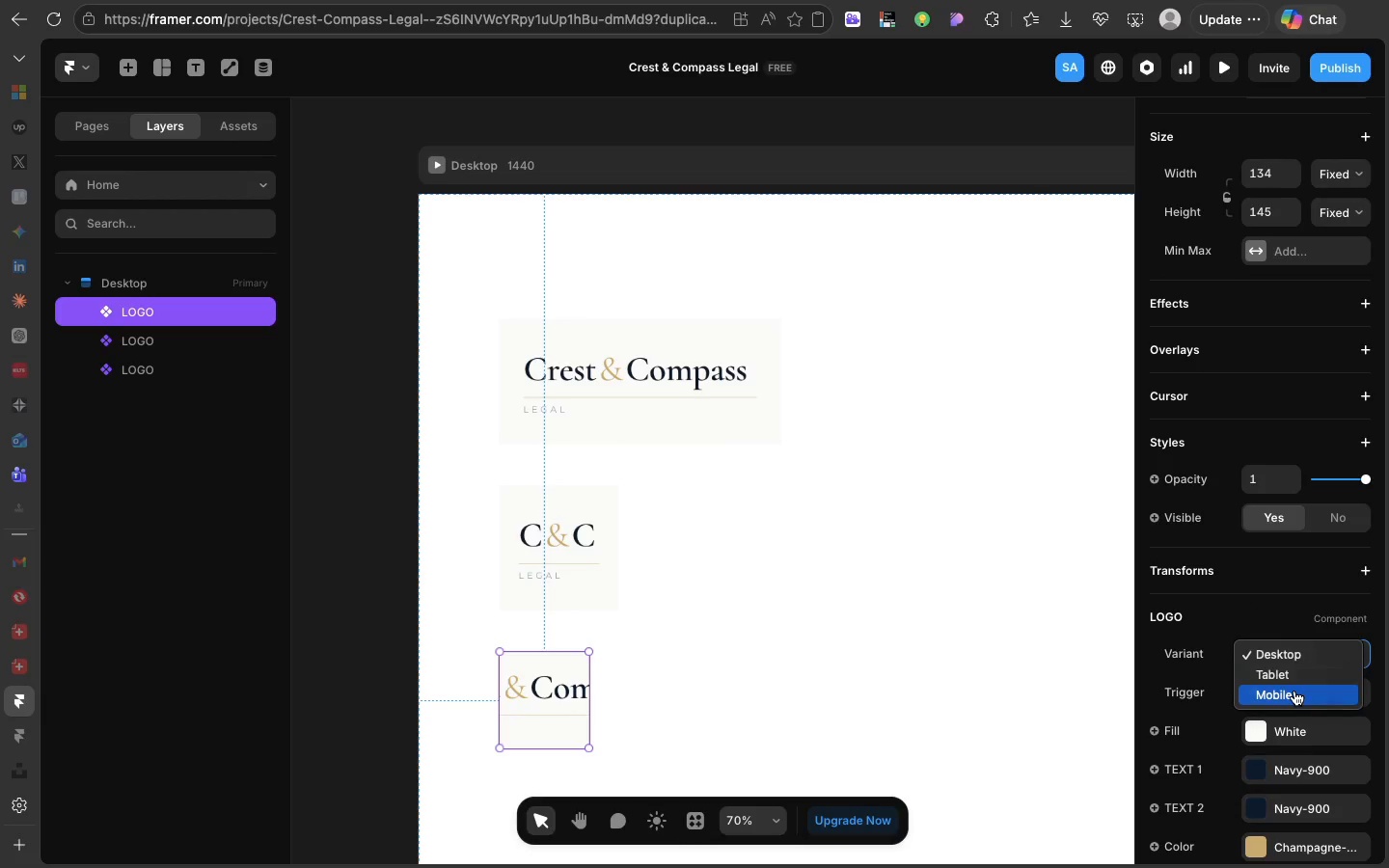 
mouse_move([1271, 685])
 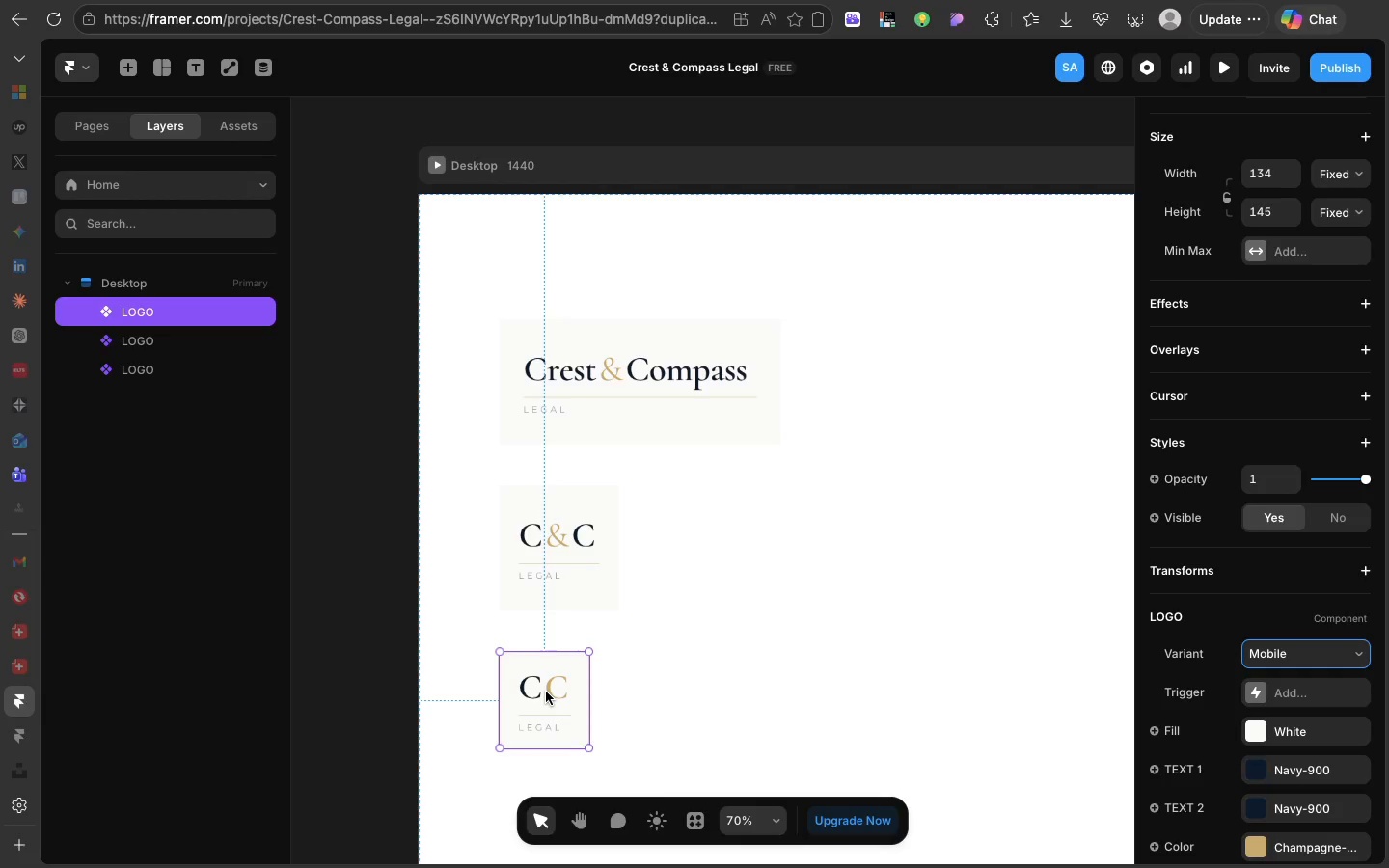 
left_click_drag(start_coordinate=[546, 692], to_coordinate=[549, 664])
 